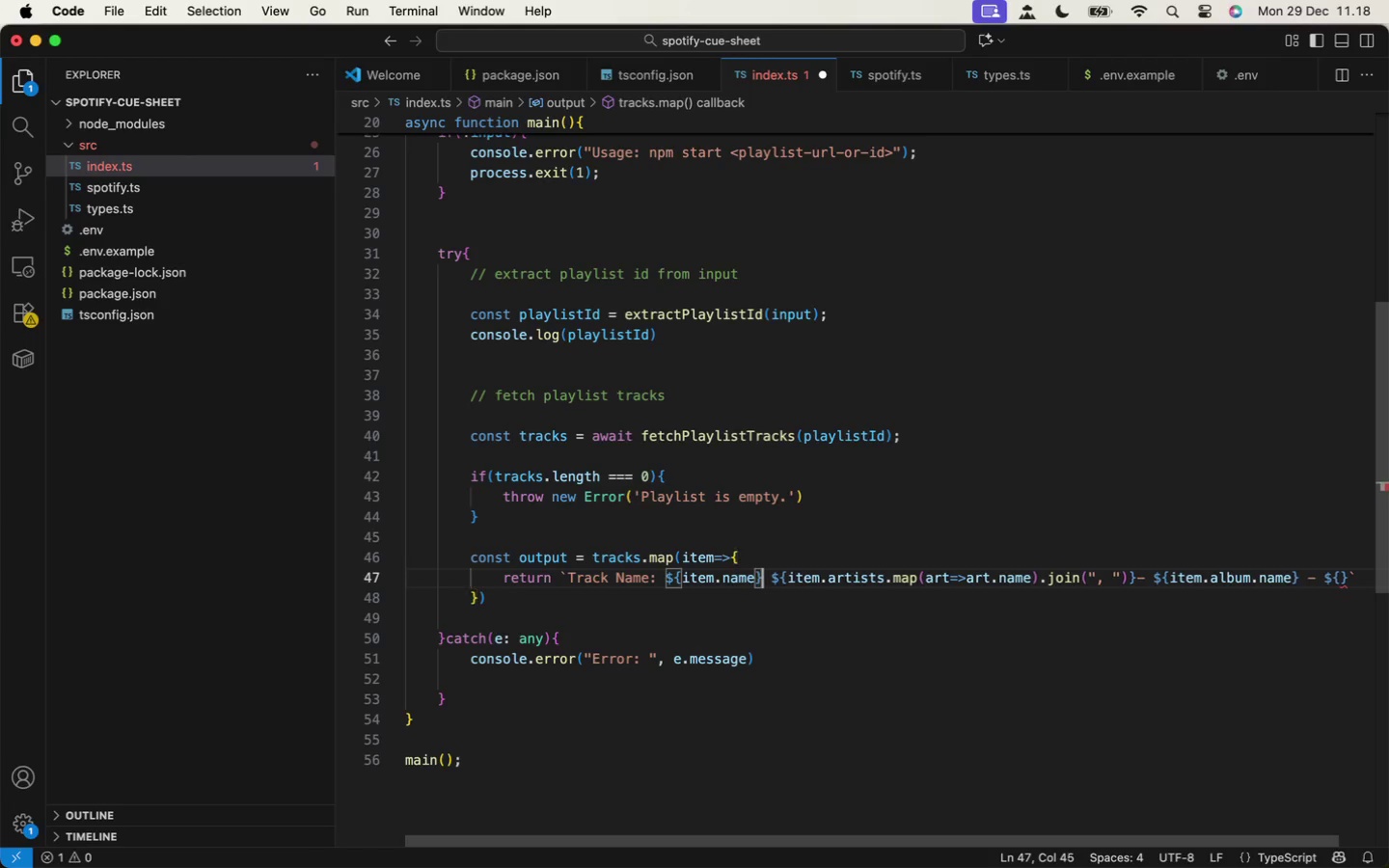 
key(M)
 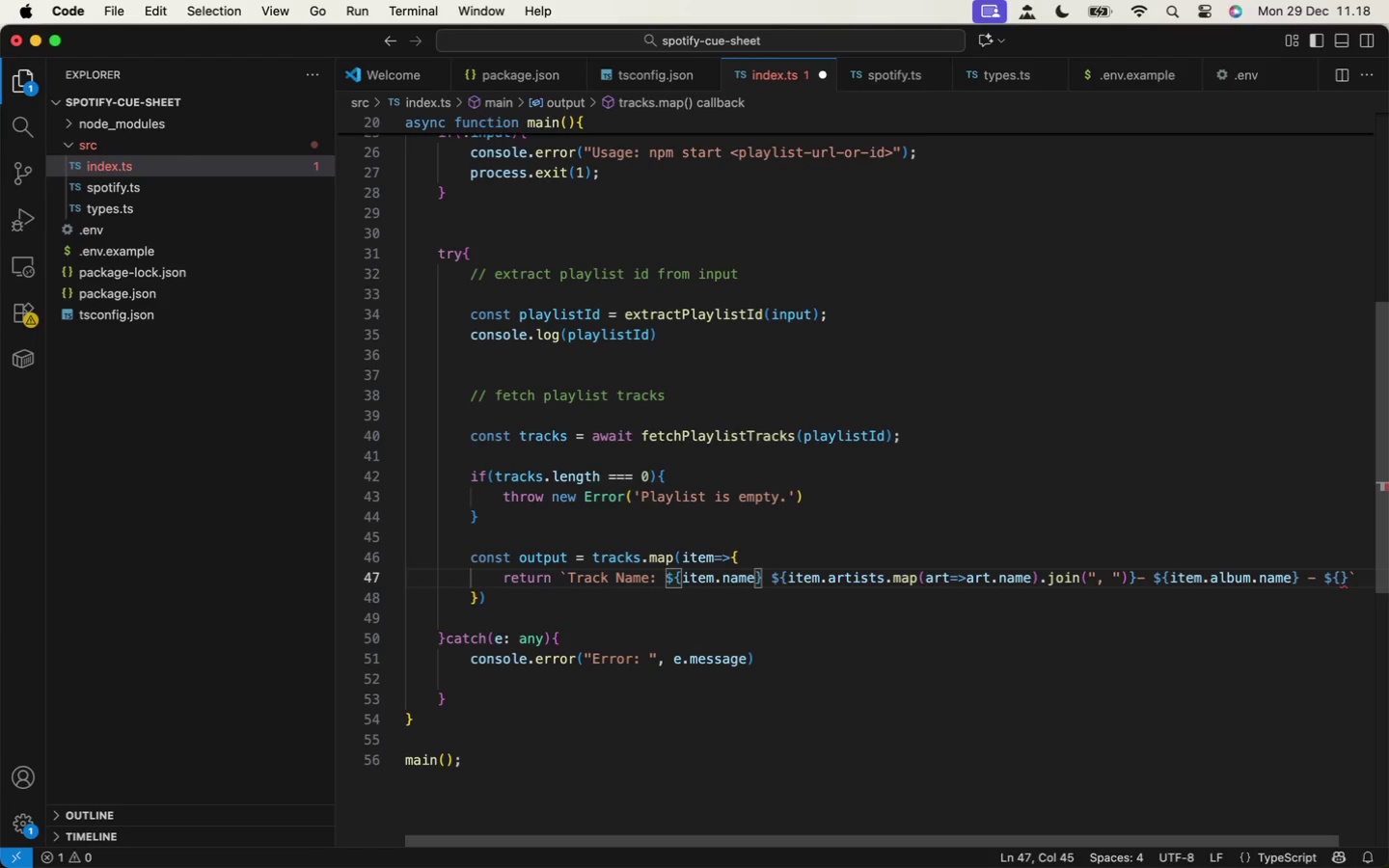 
key(Backspace)
 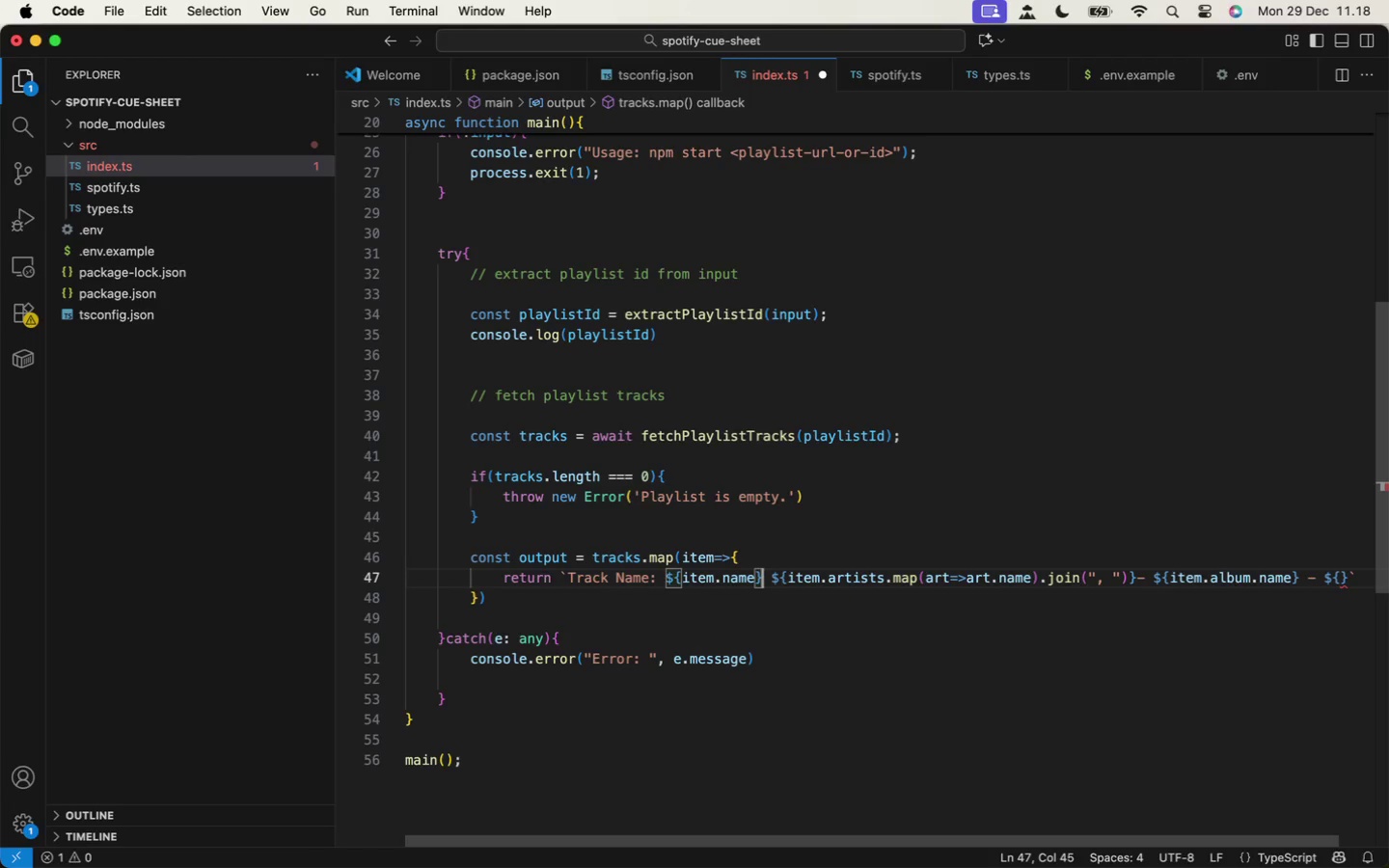 
key(Backspace)
 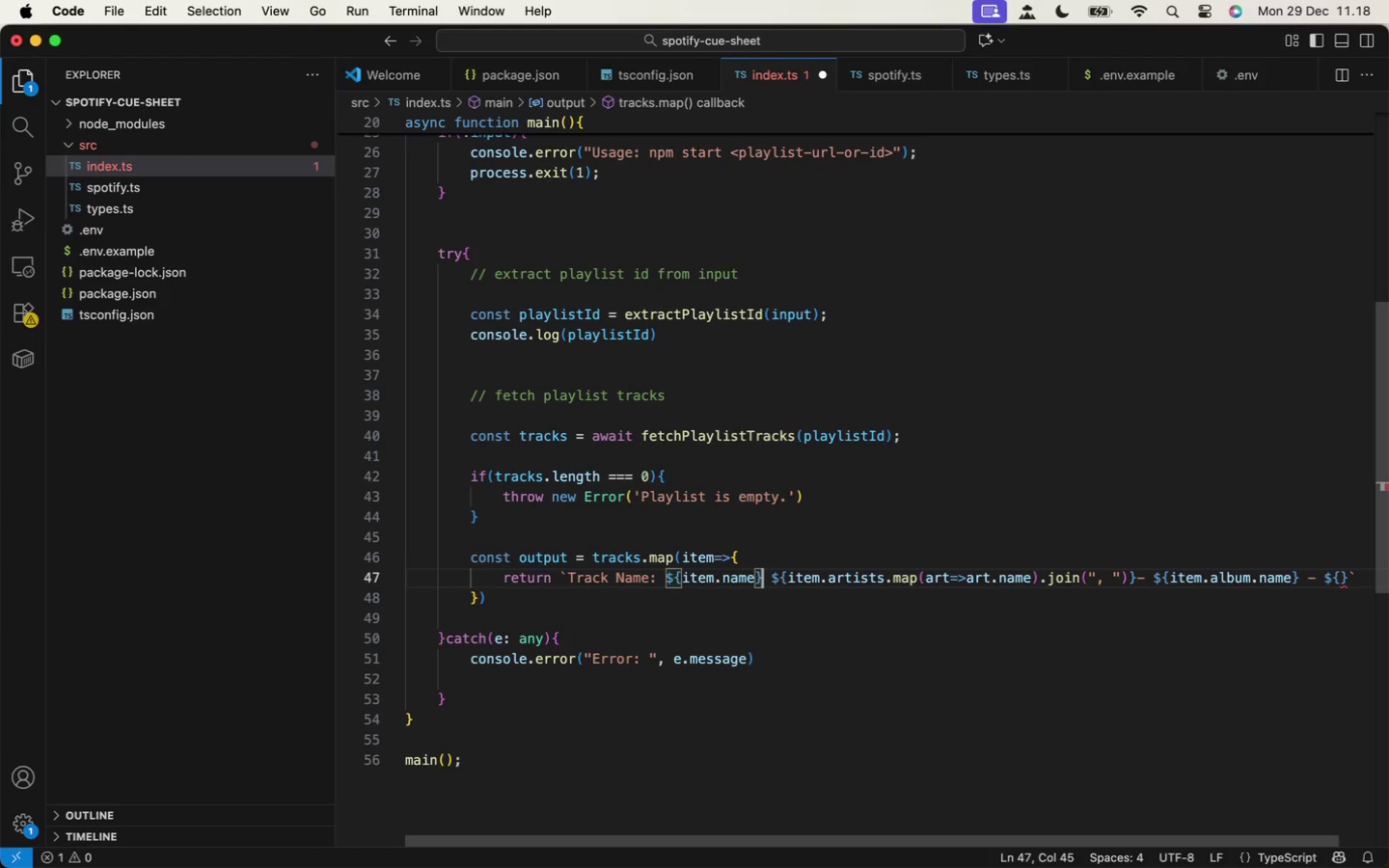 
key(Backspace)
 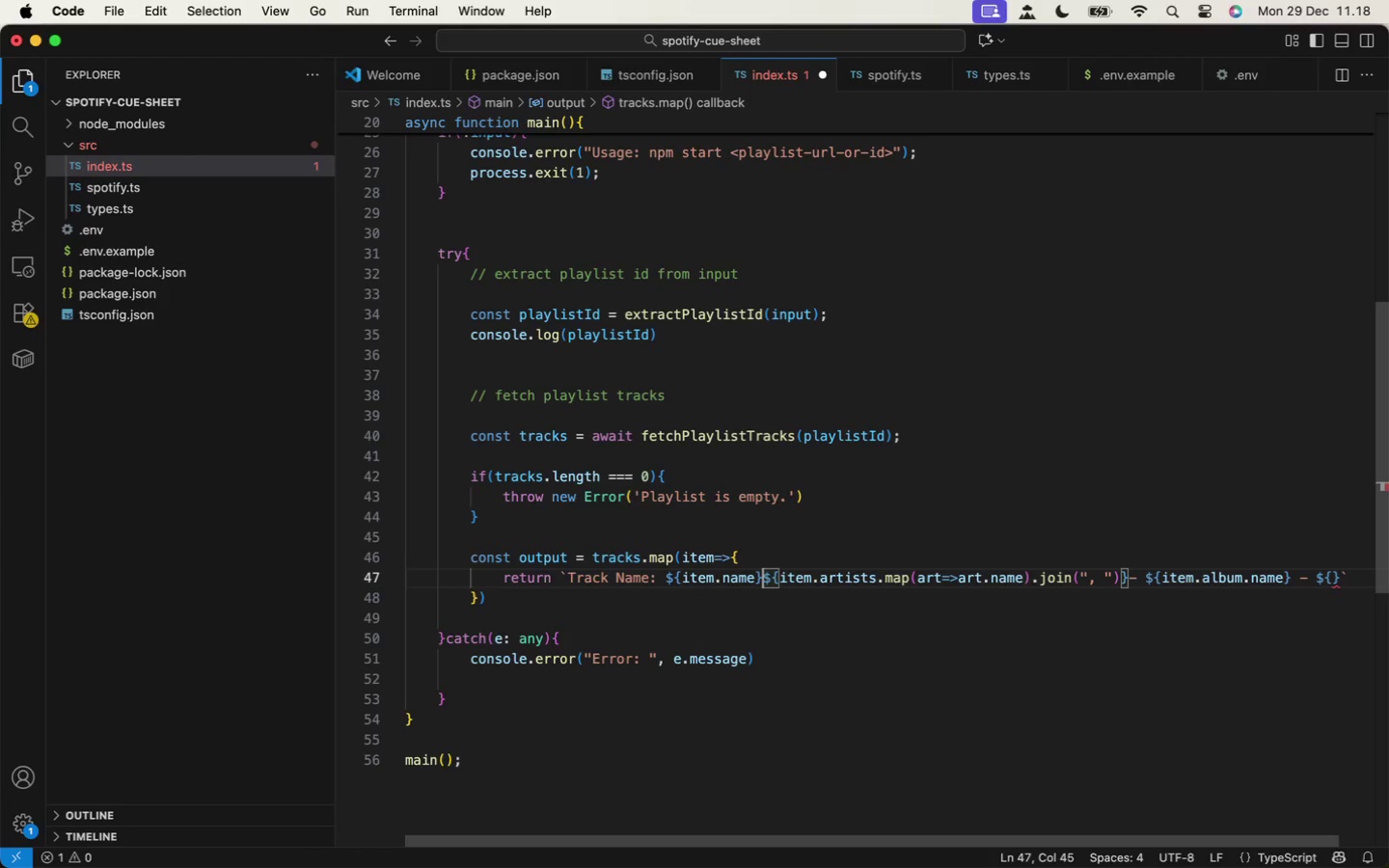 
key(ArrowRight)
 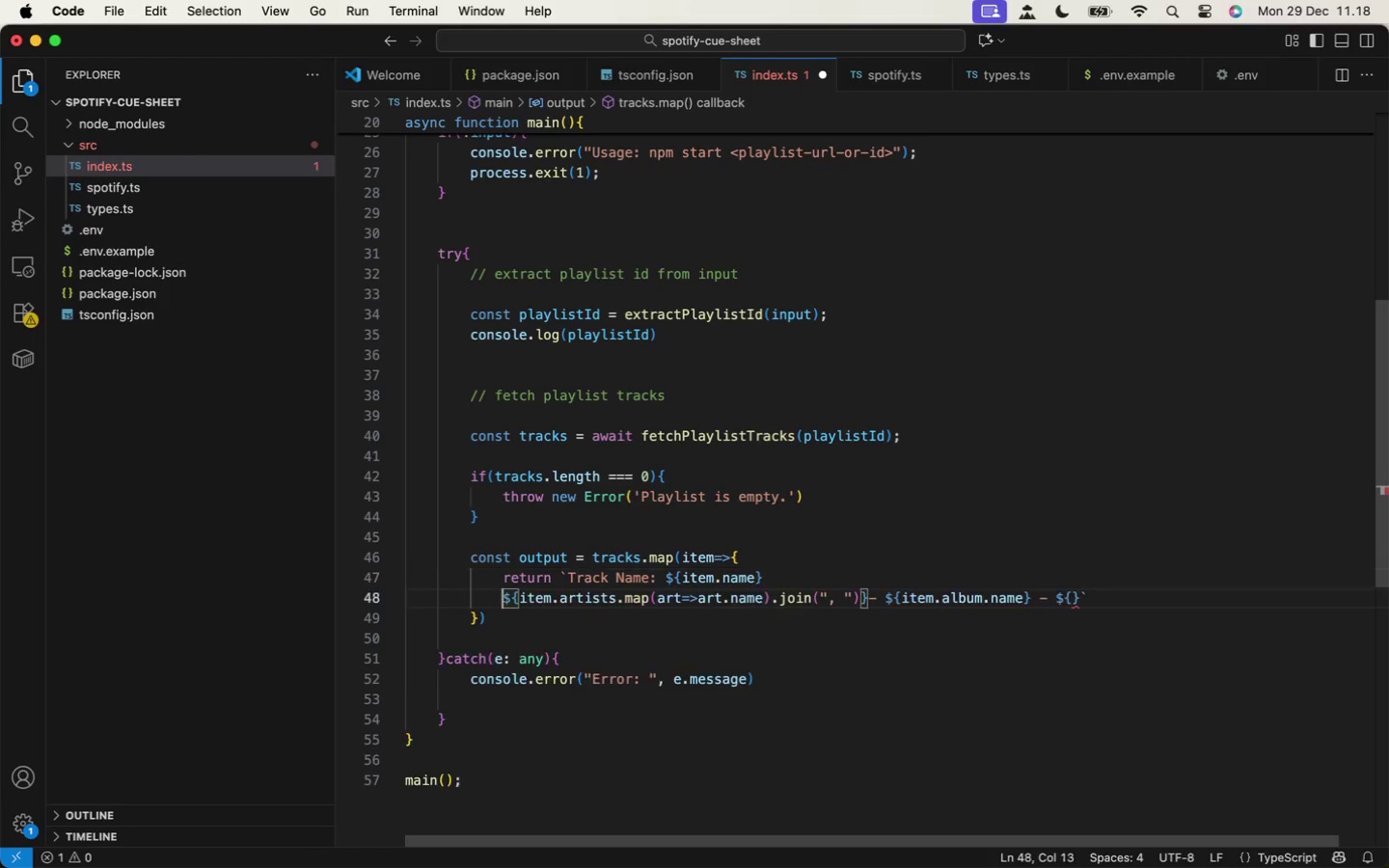 
key(Backspace)
 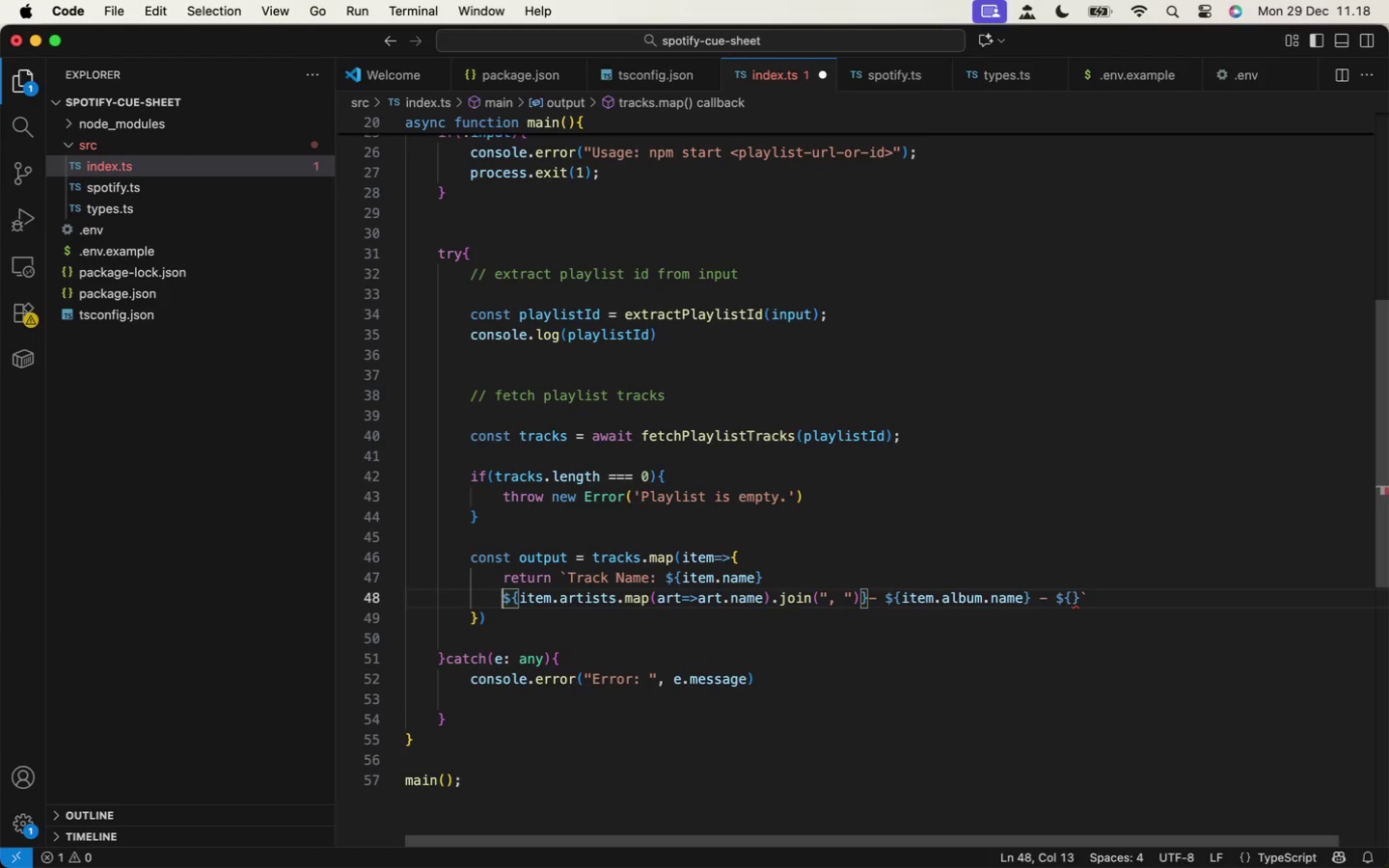 
key(Enter)
 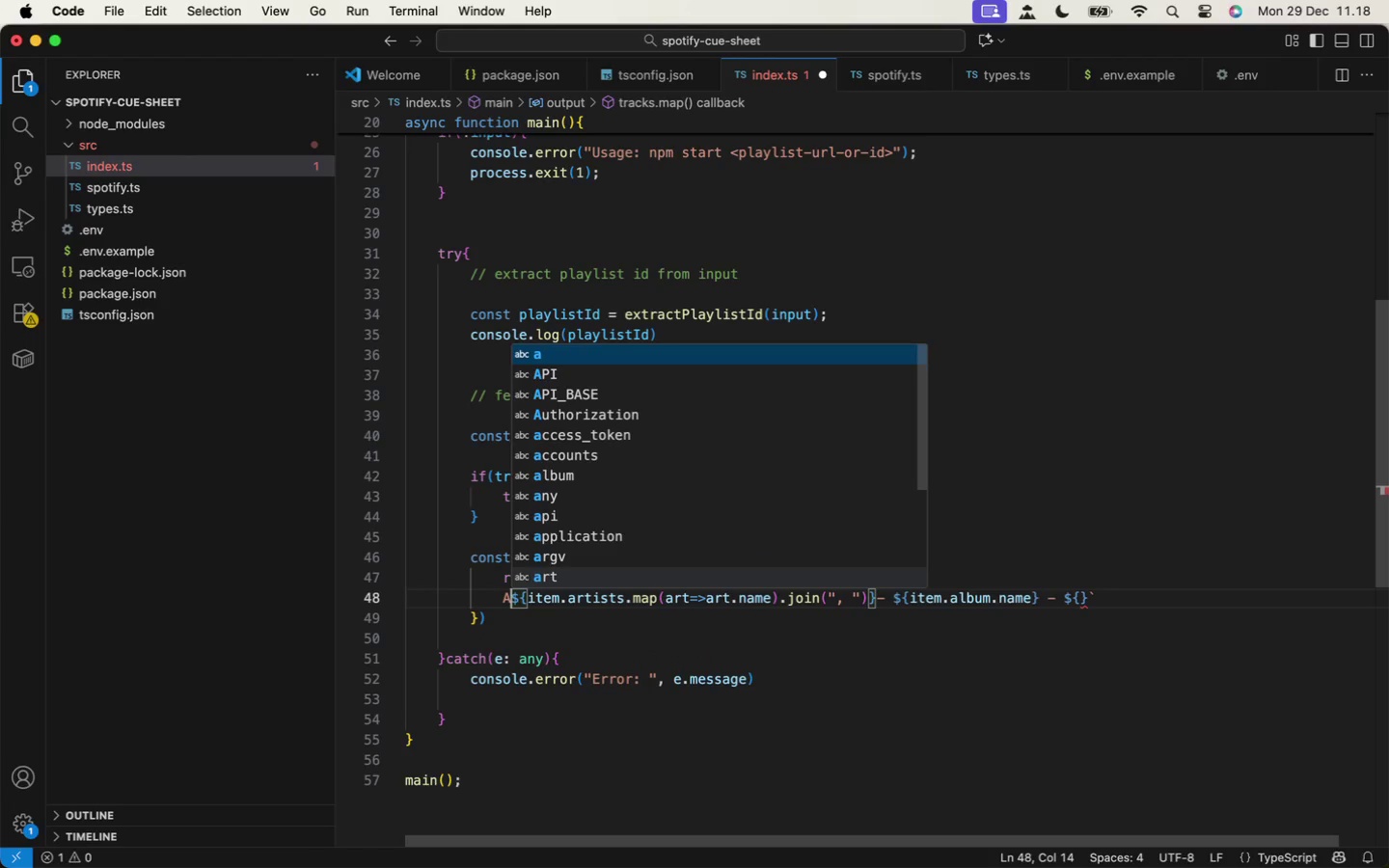 
type(Artists: )
 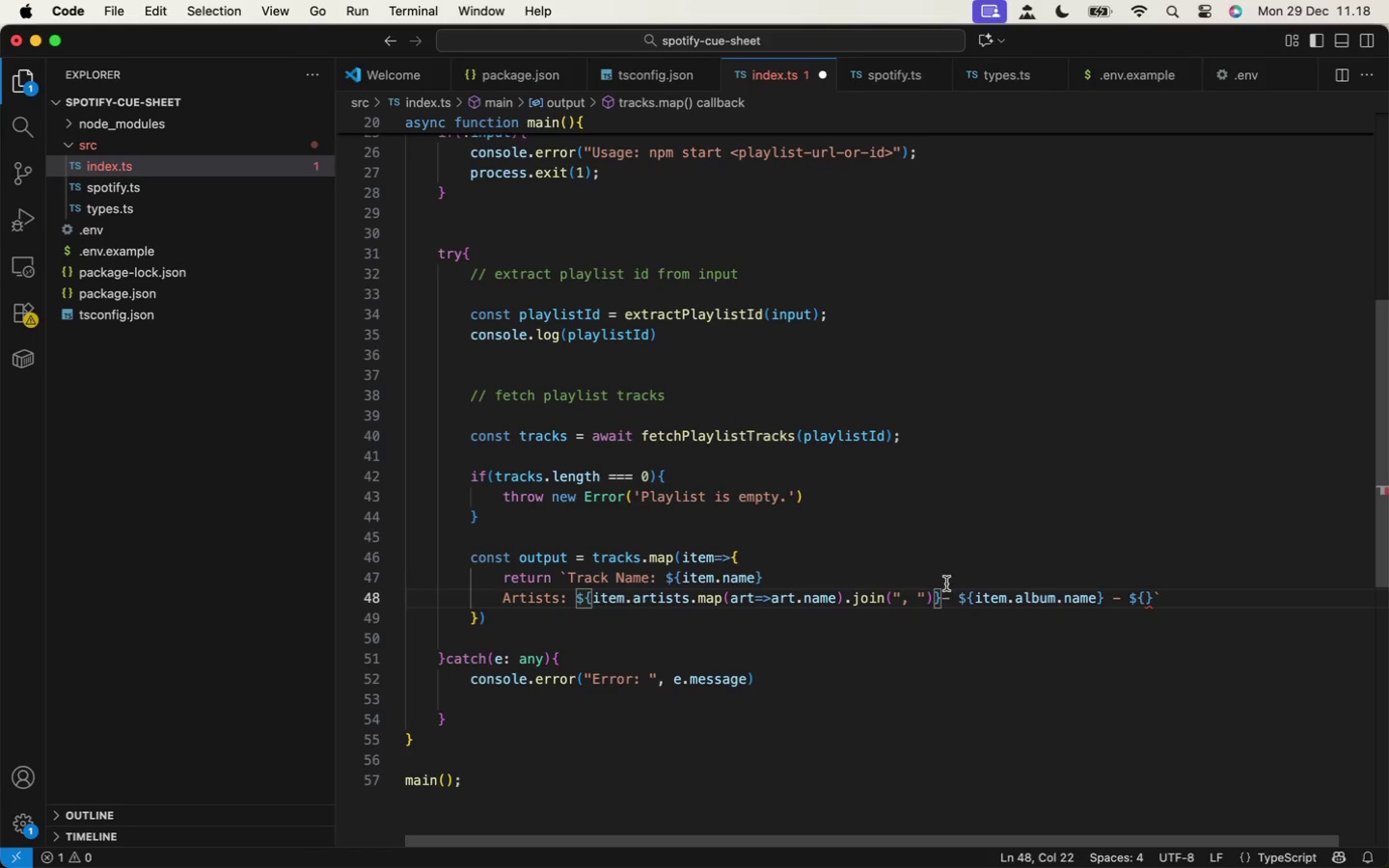 
left_click([952, 599])
 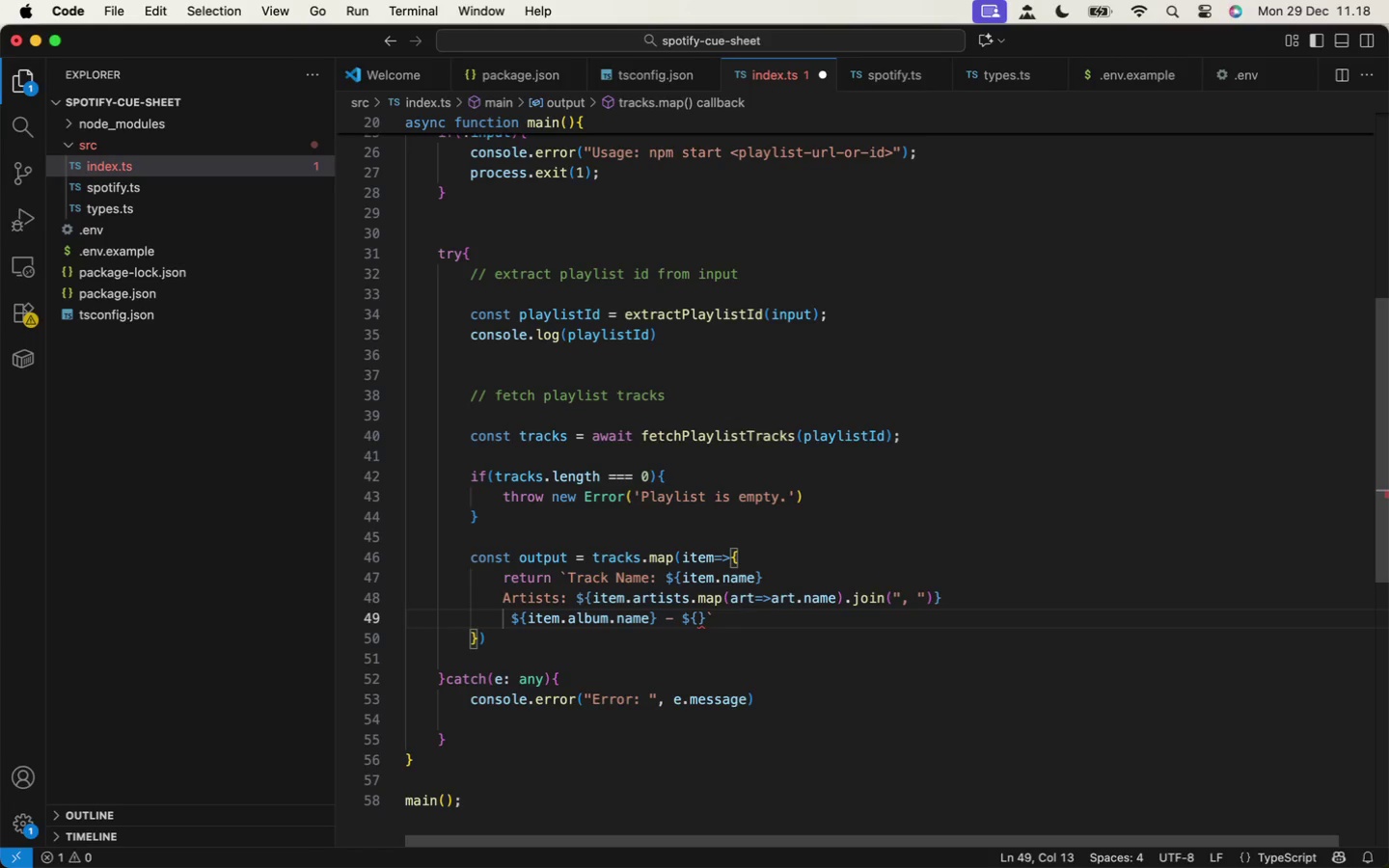 
key(Backspace)
 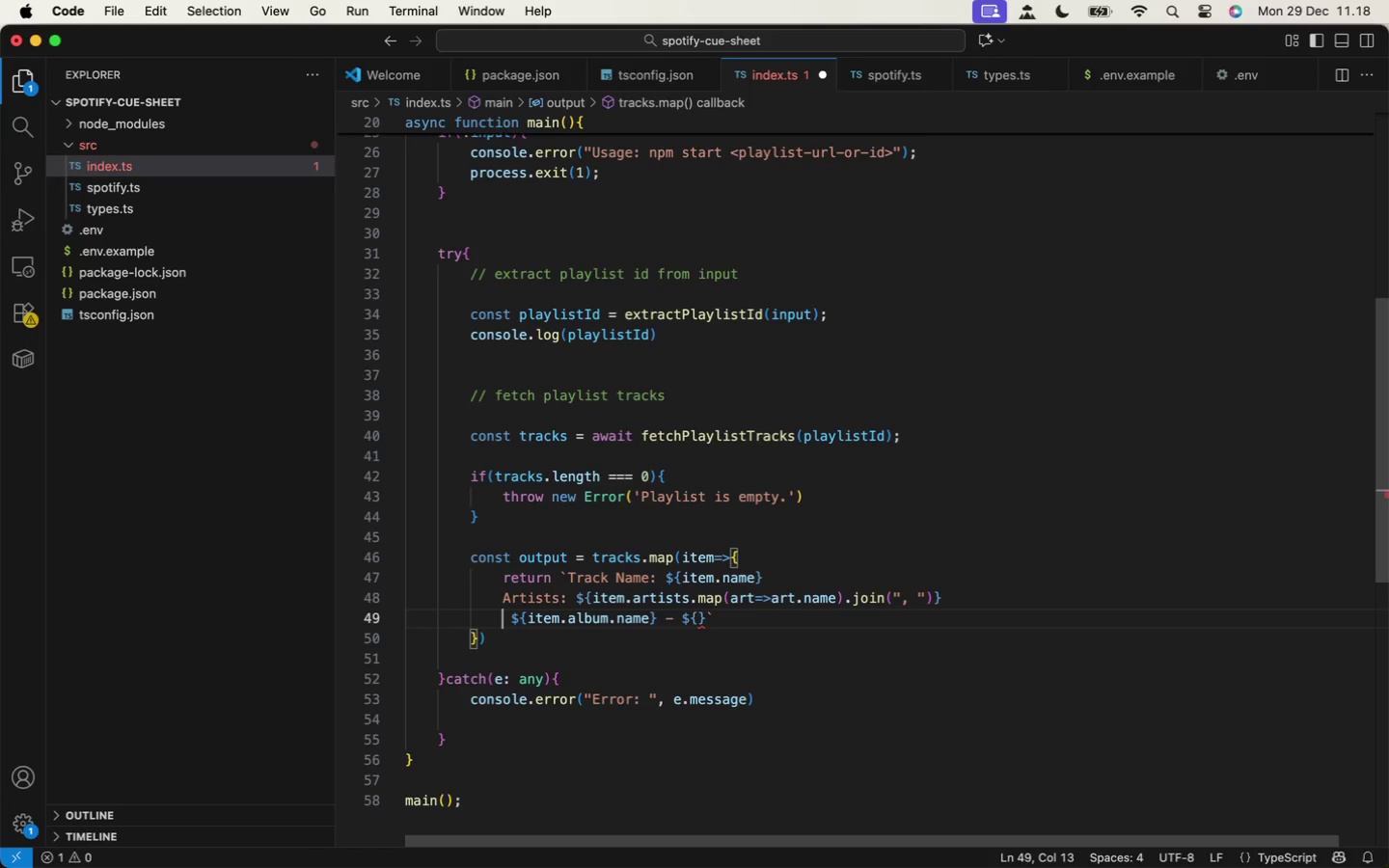 
key(Enter)
 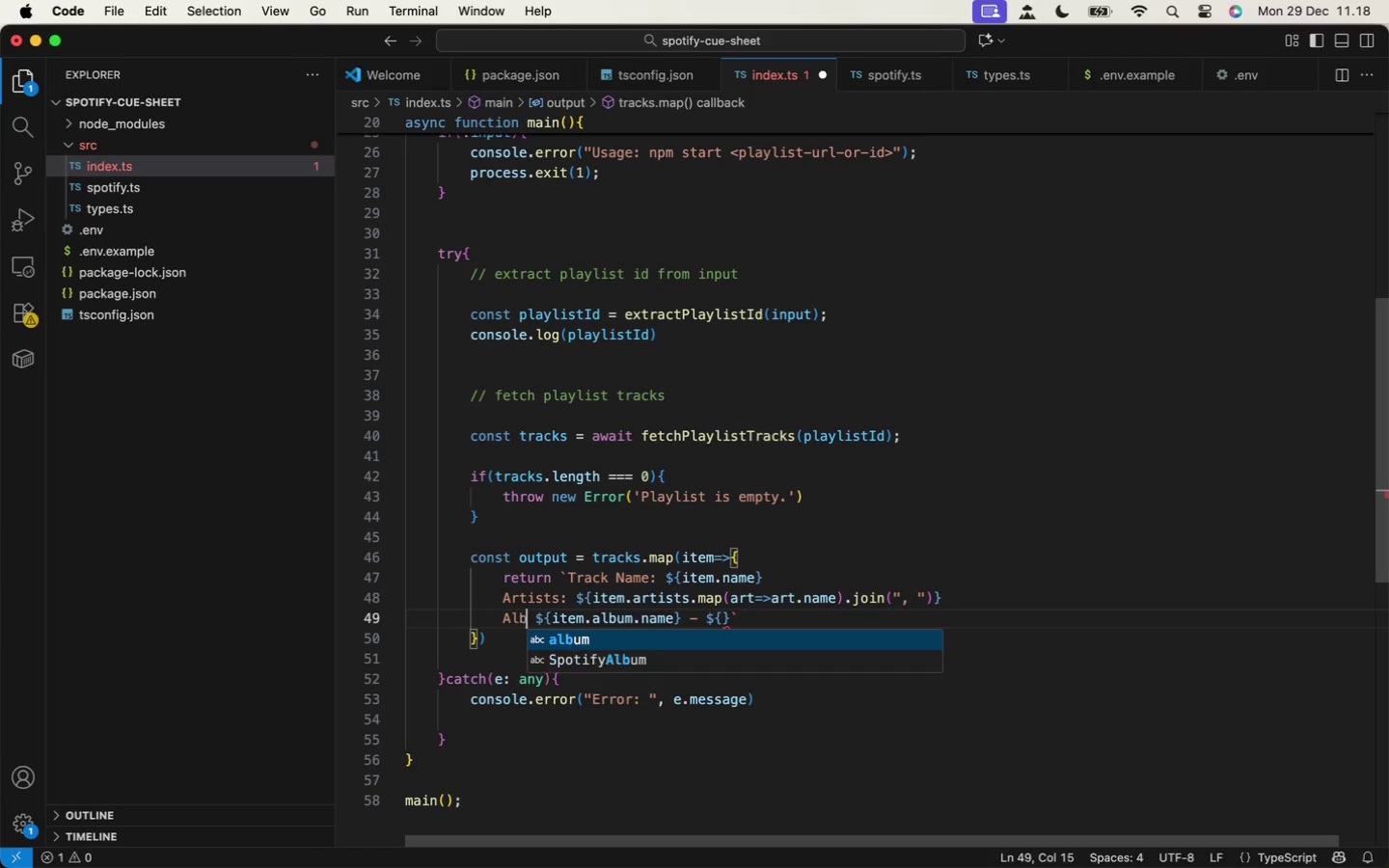 
type(Album: )
 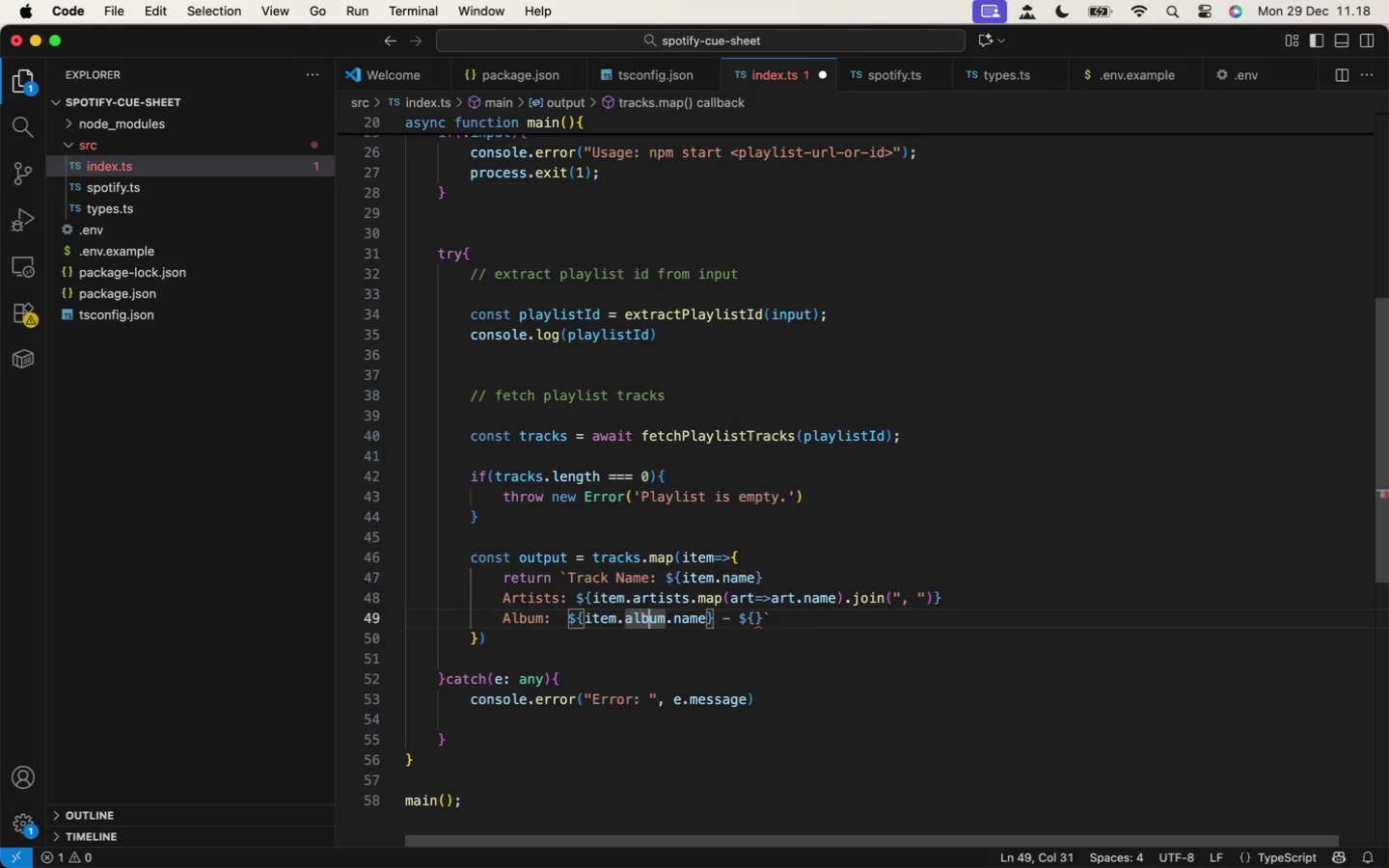 
 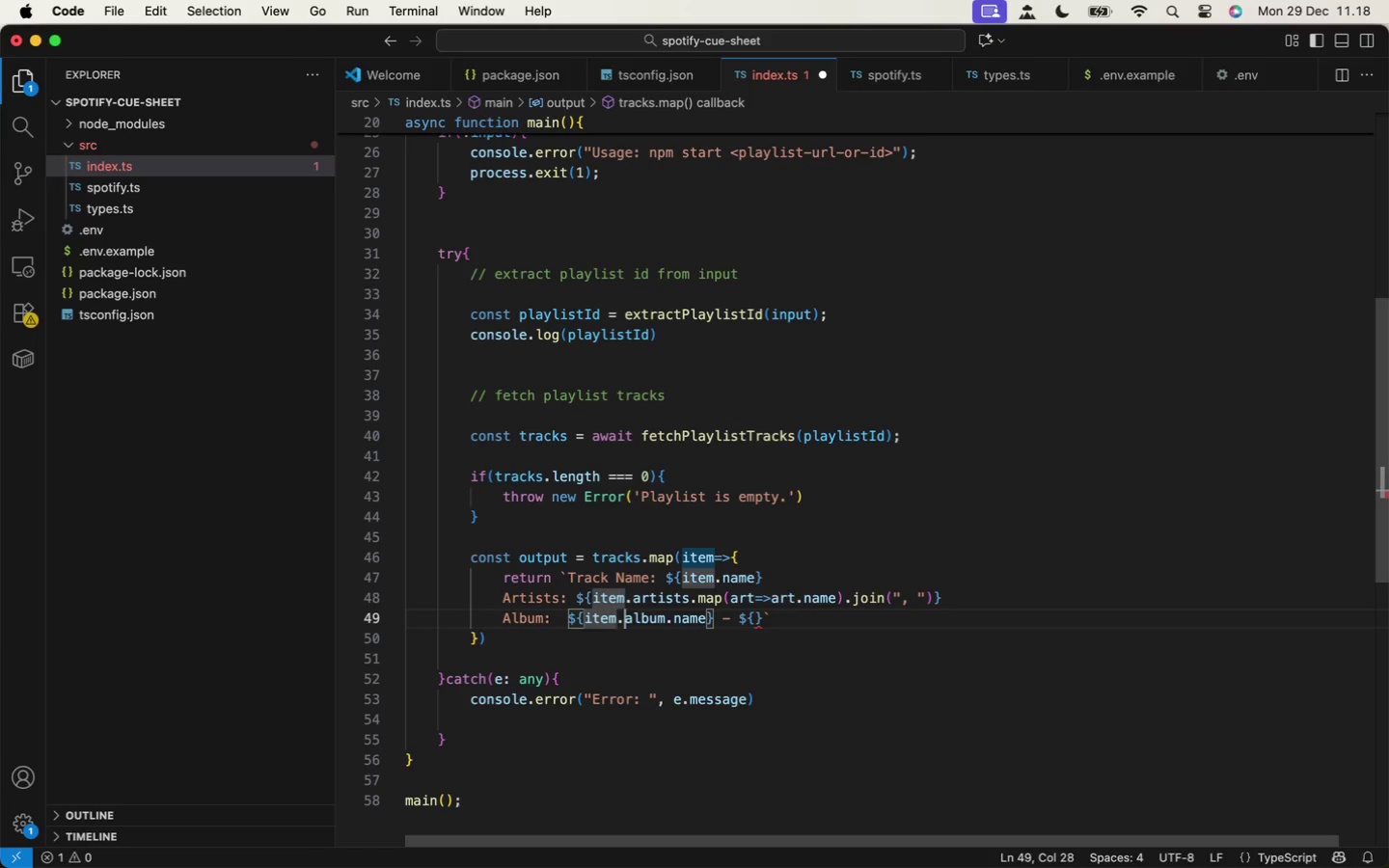 
hold_key(key=ArrowRight, duration=1.5)
 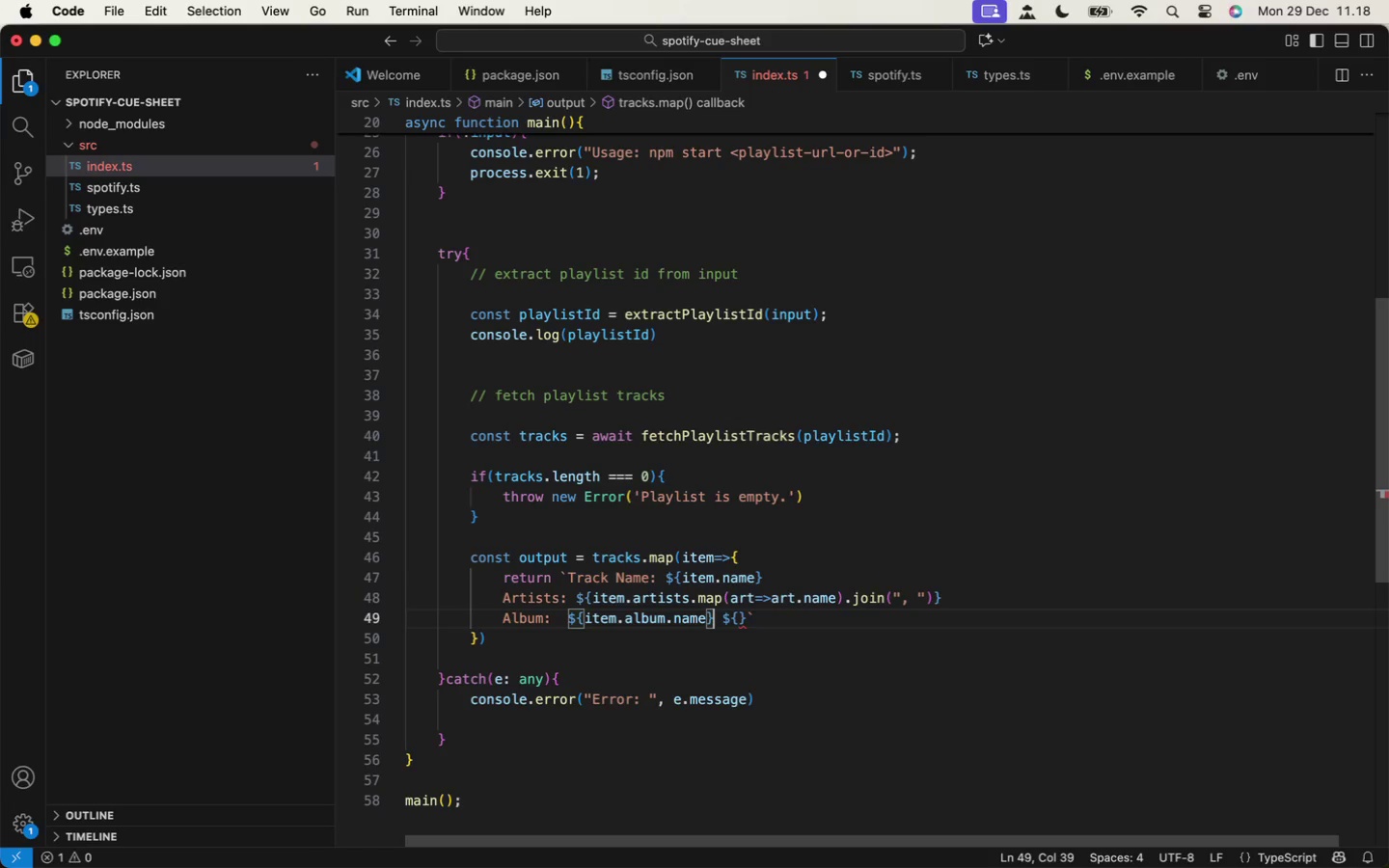 
hold_key(key=ArrowRight, duration=0.36)
 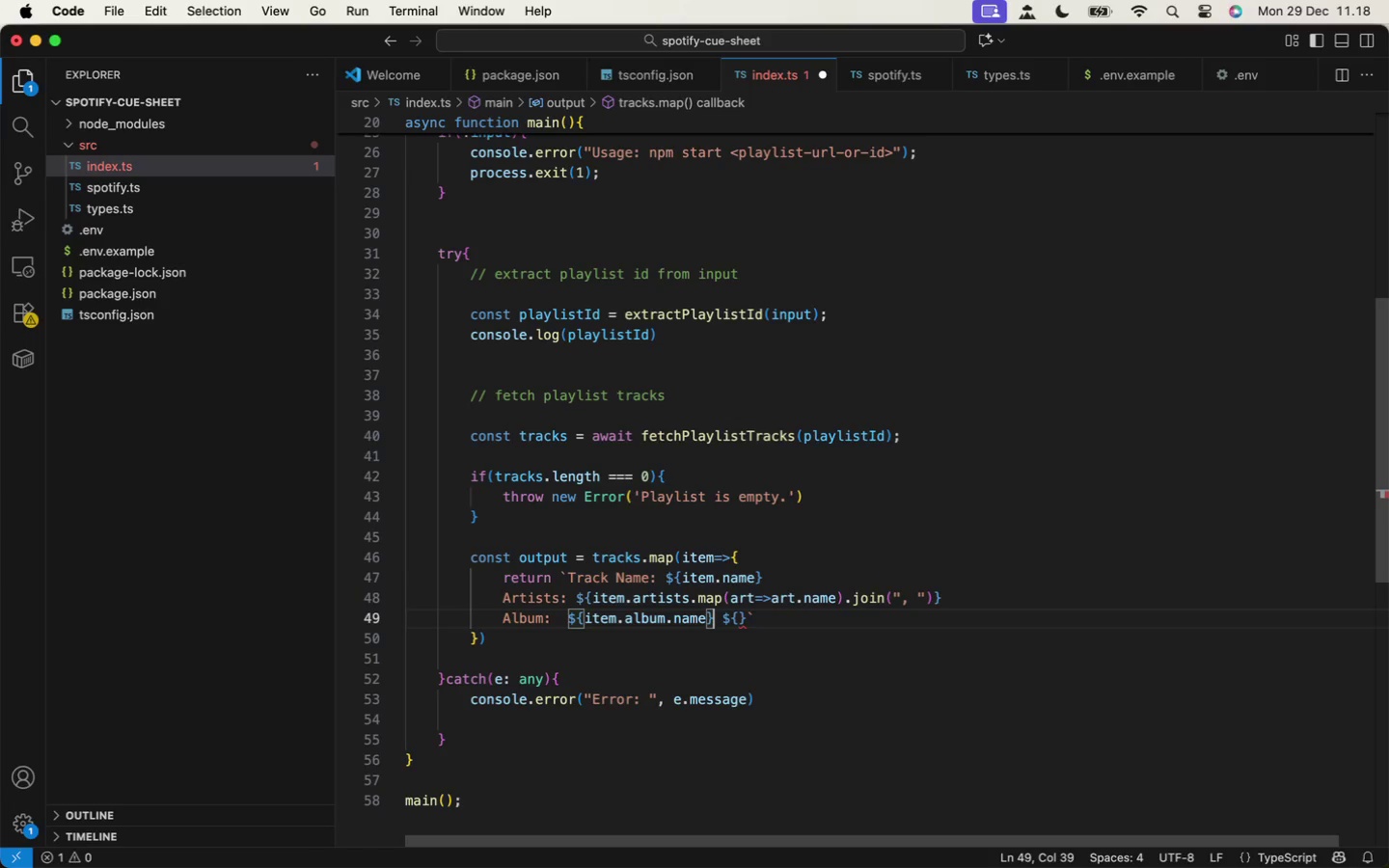 
key(ArrowRight)
 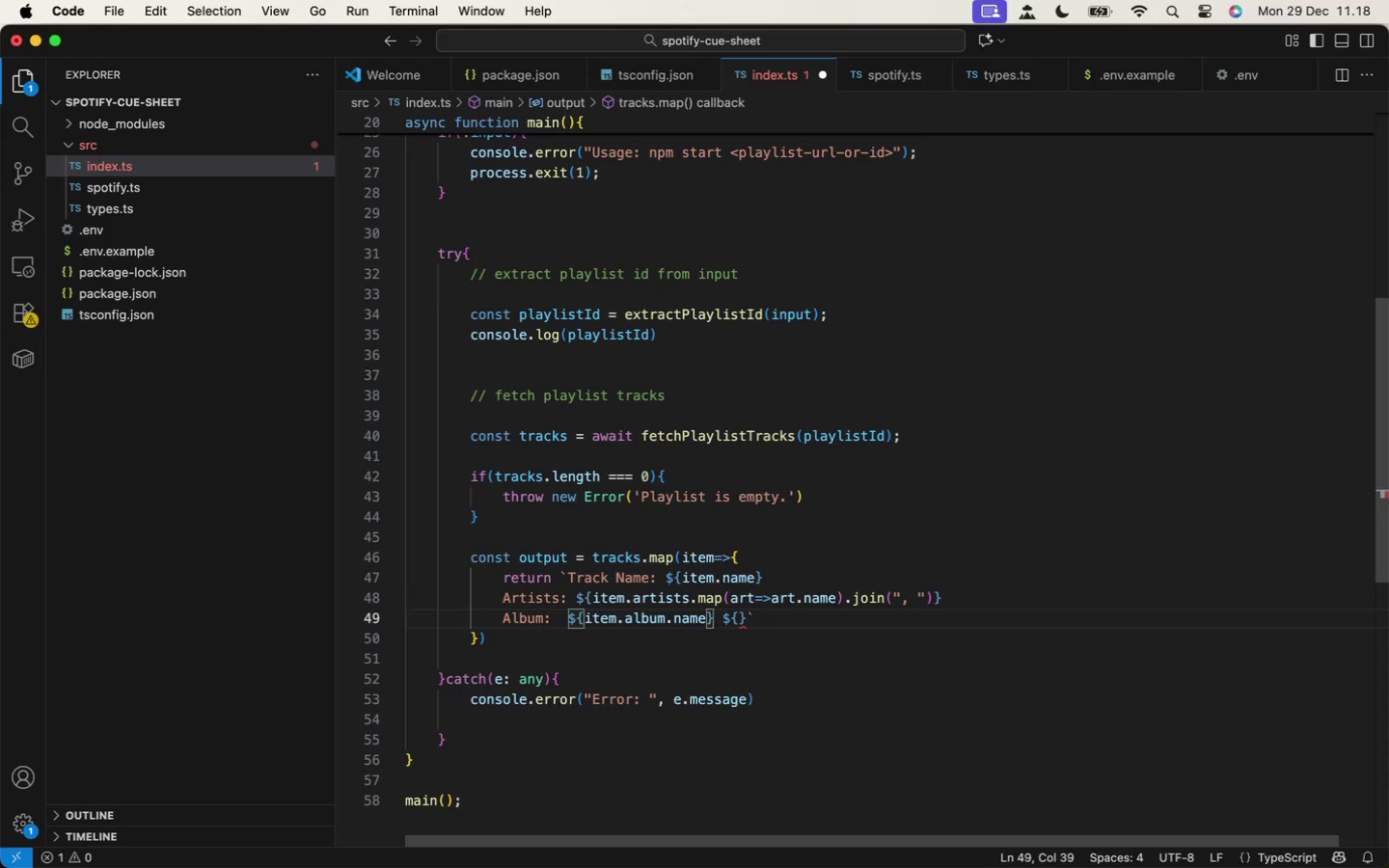 
key(ArrowRight)
 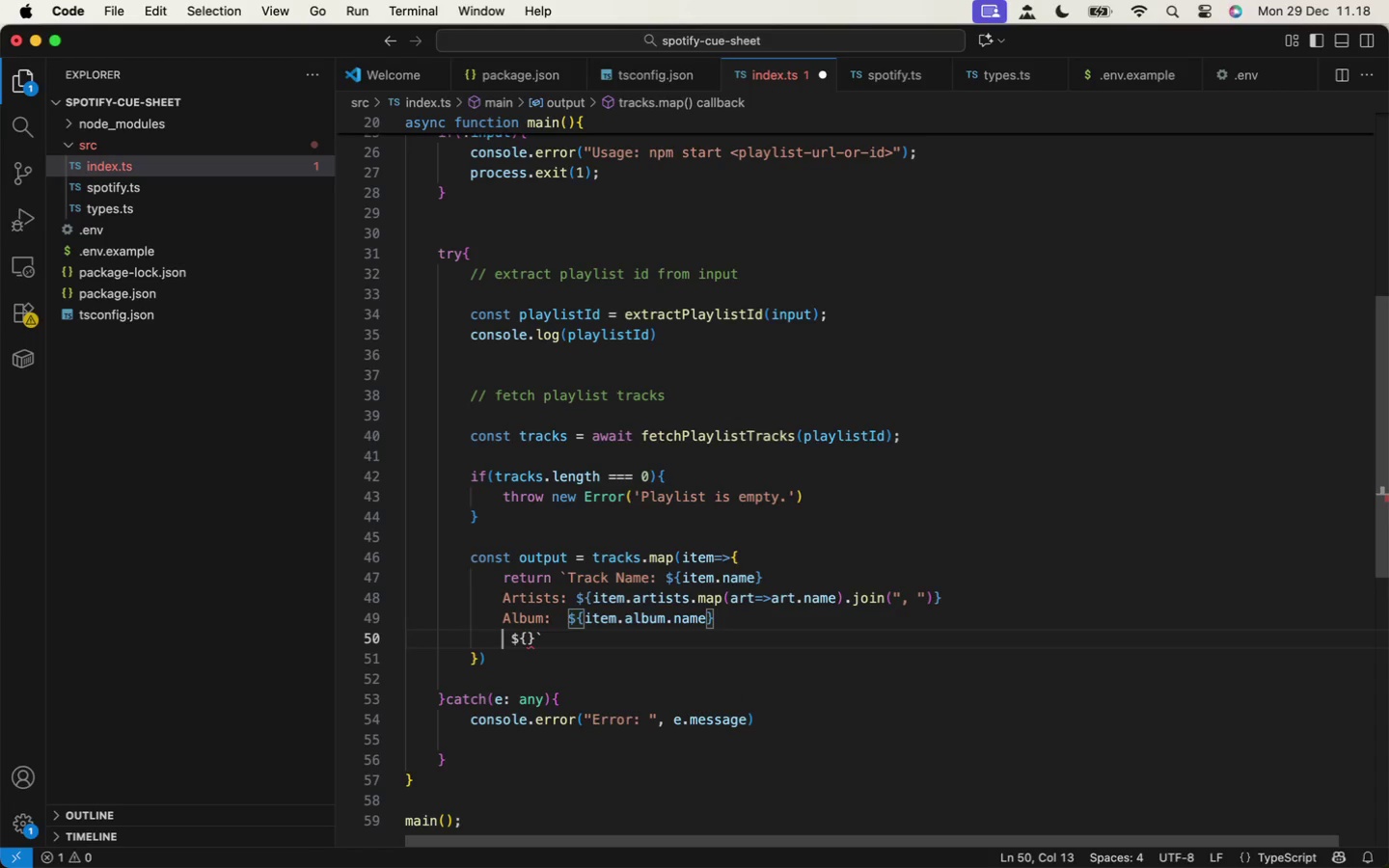 
key(ArrowRight)
 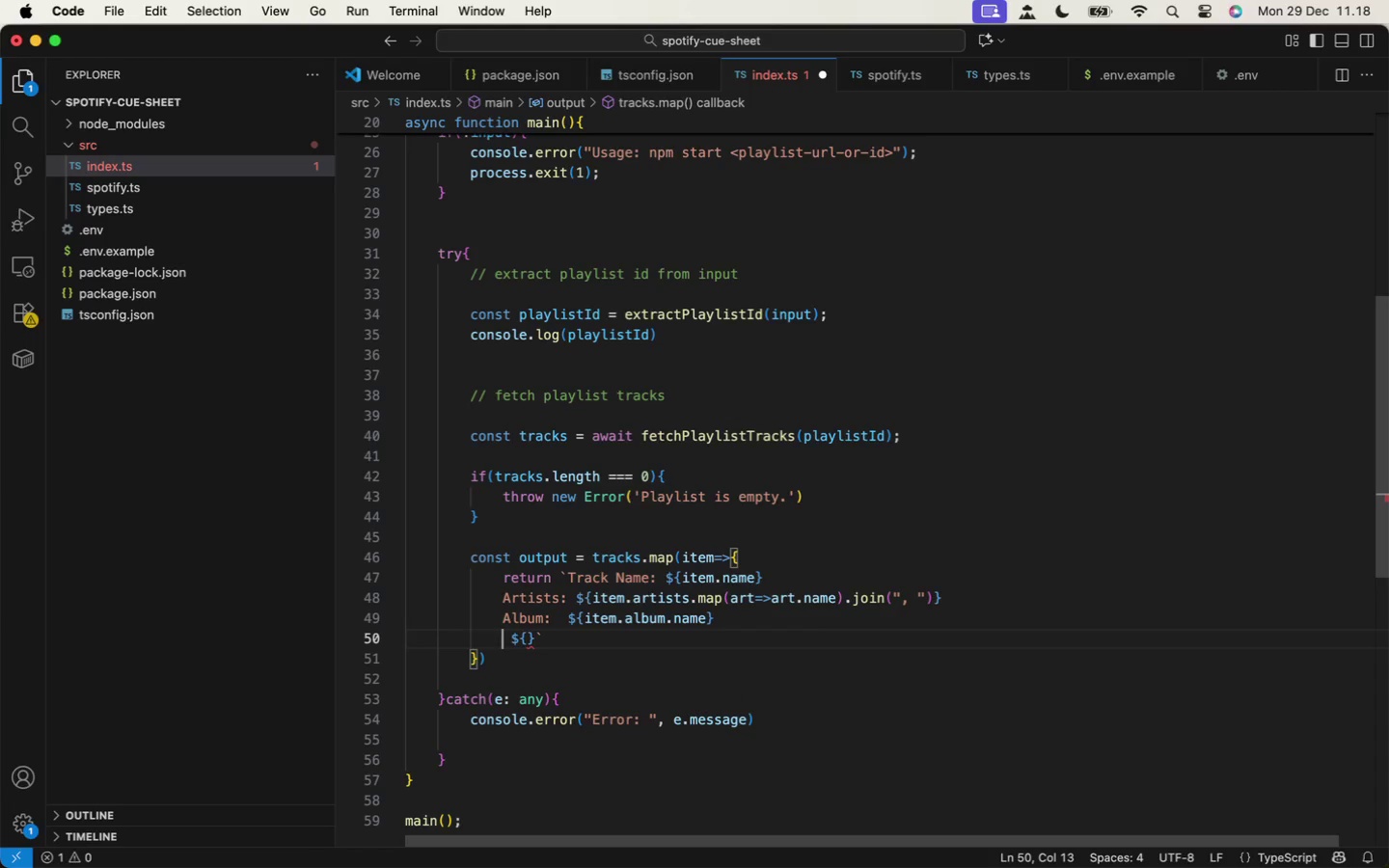 
key(Backspace)
 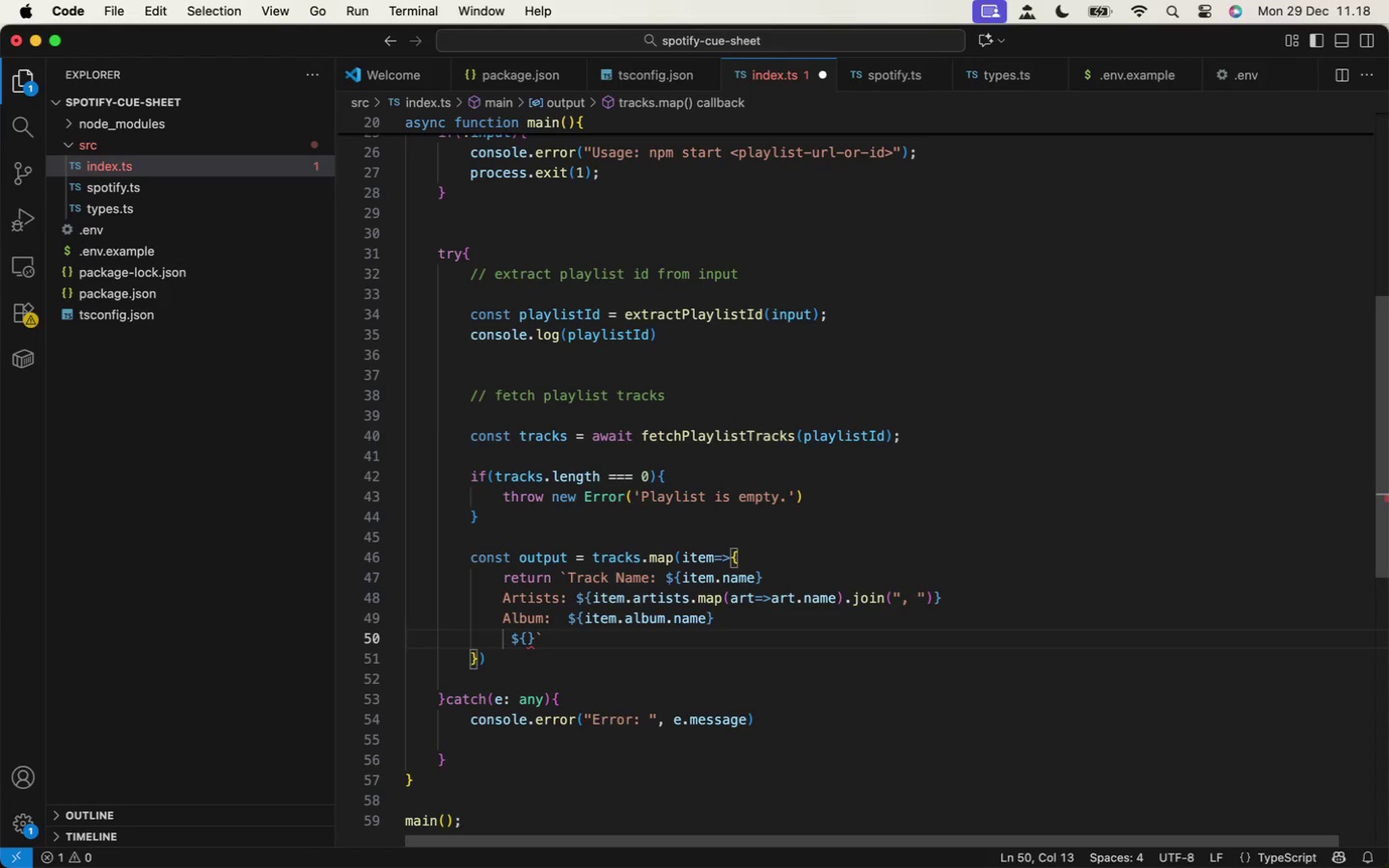 
key(Backspace)
 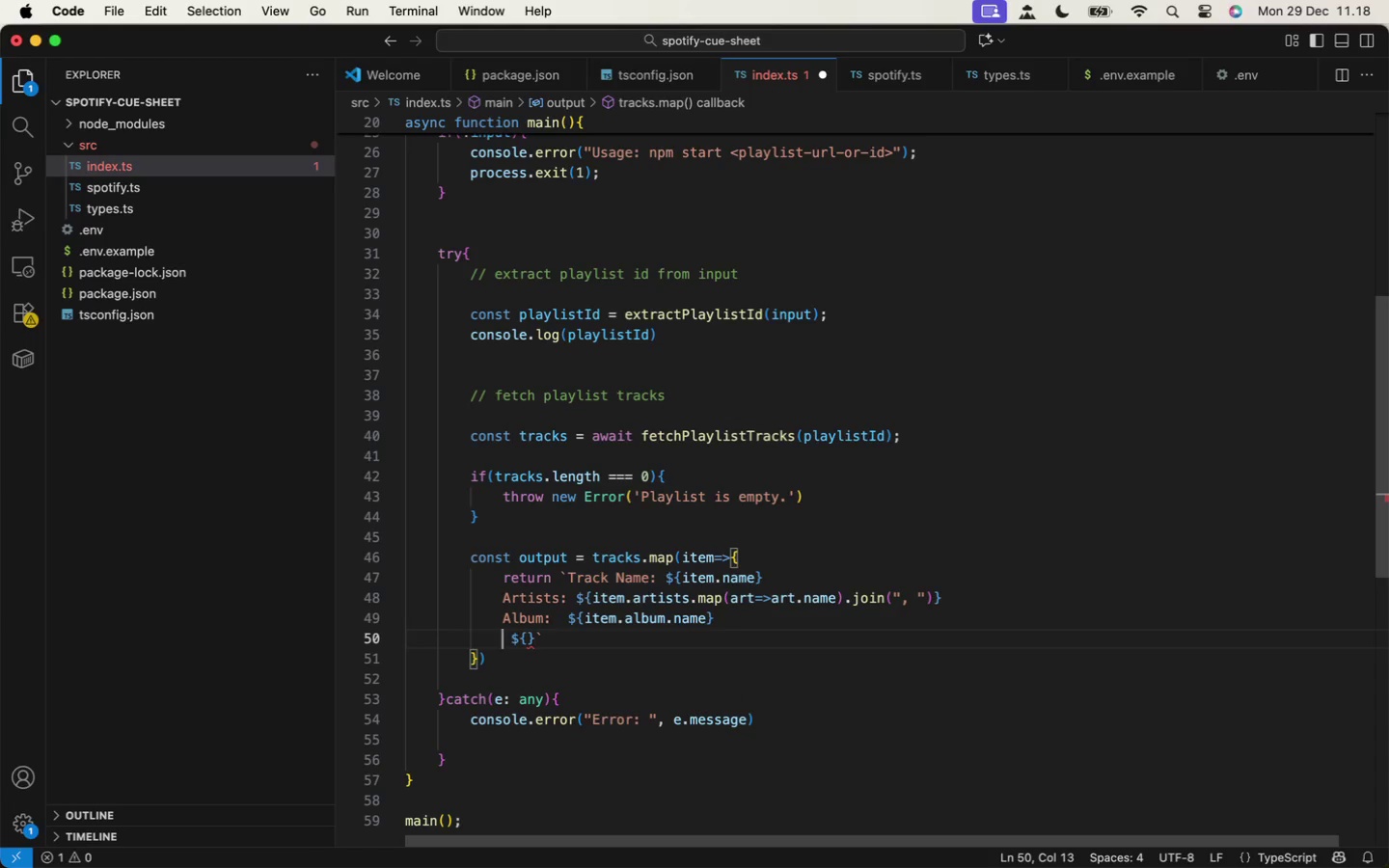 
key(Enter)
 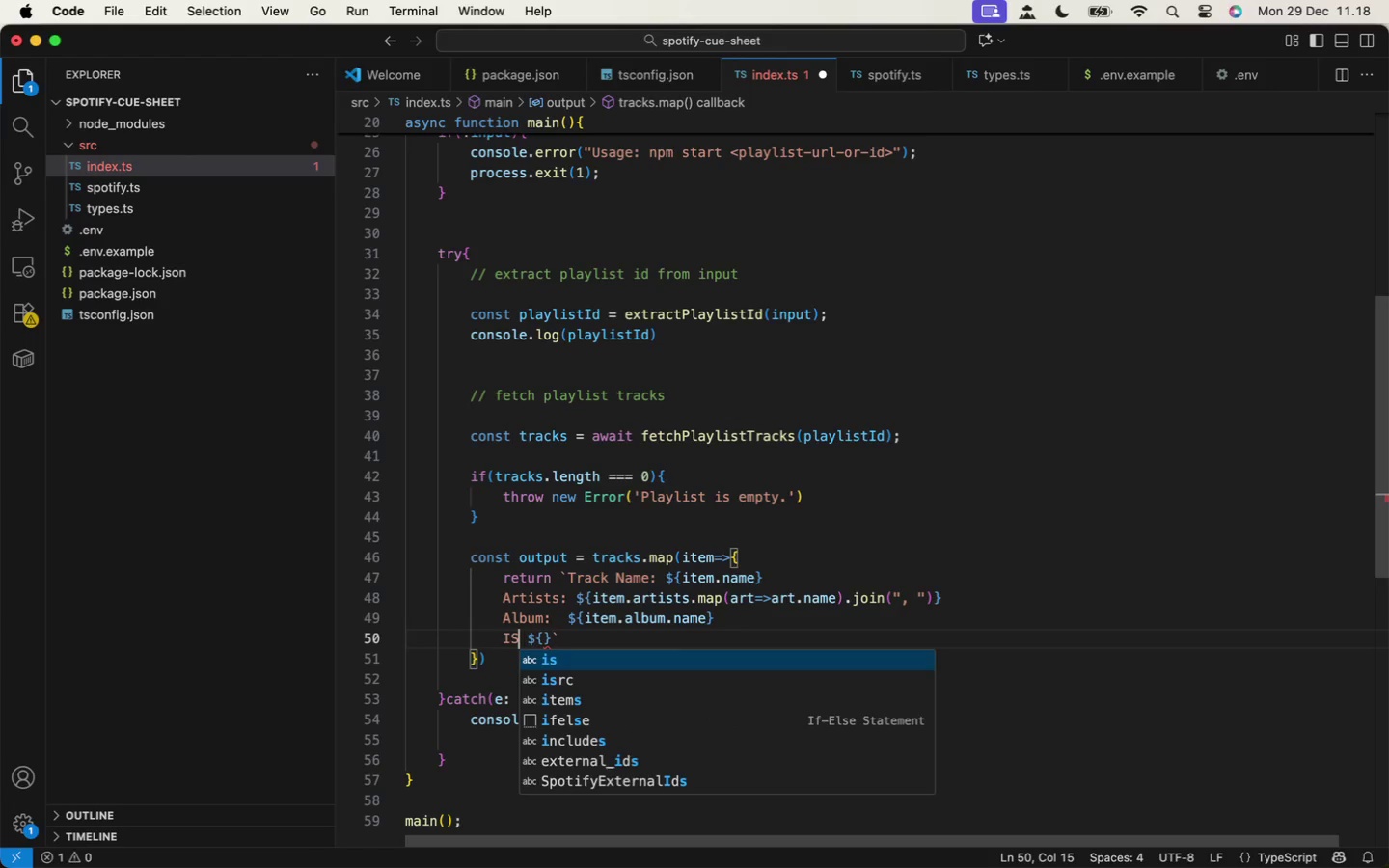 
type(ISRC: )
 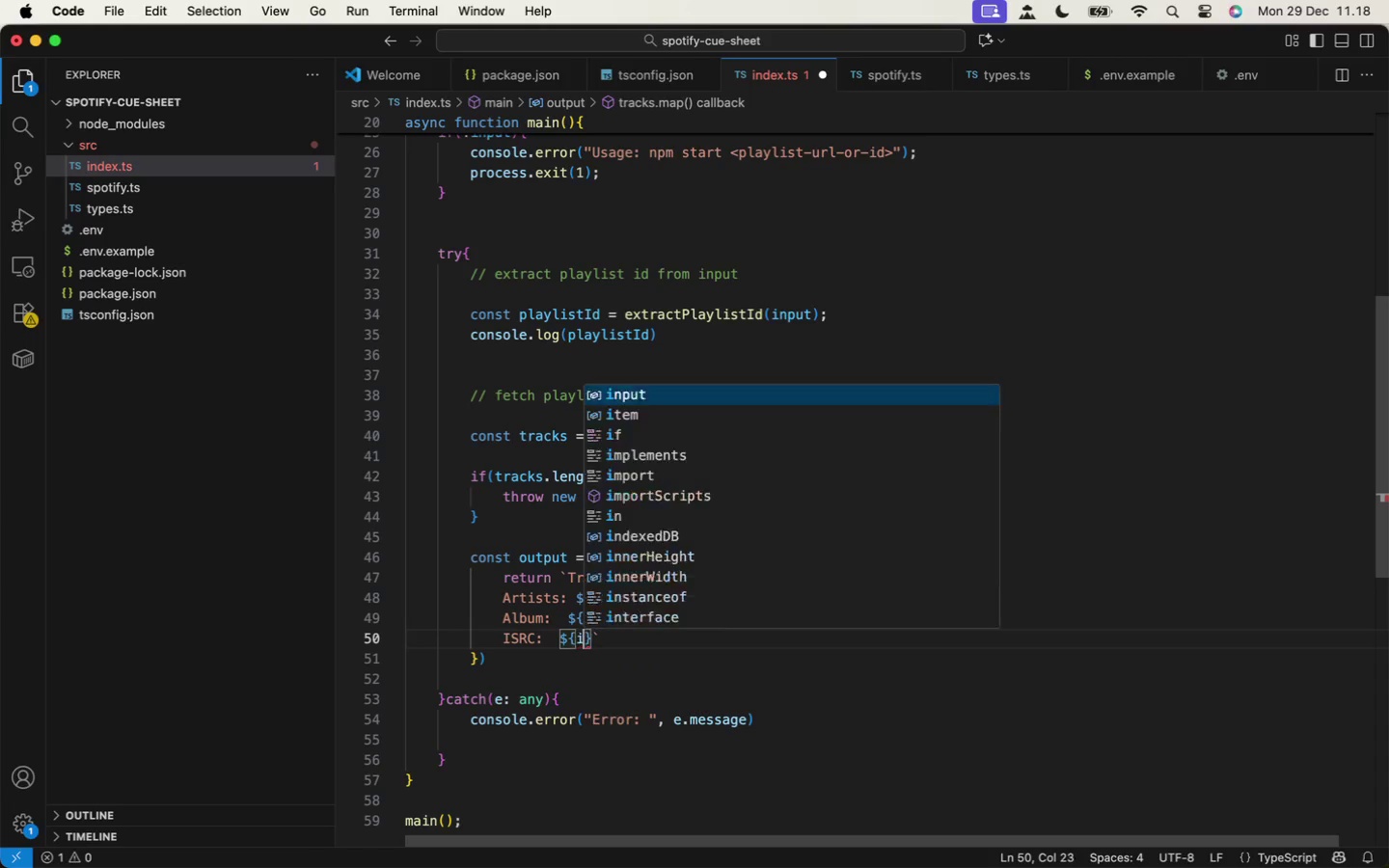 
 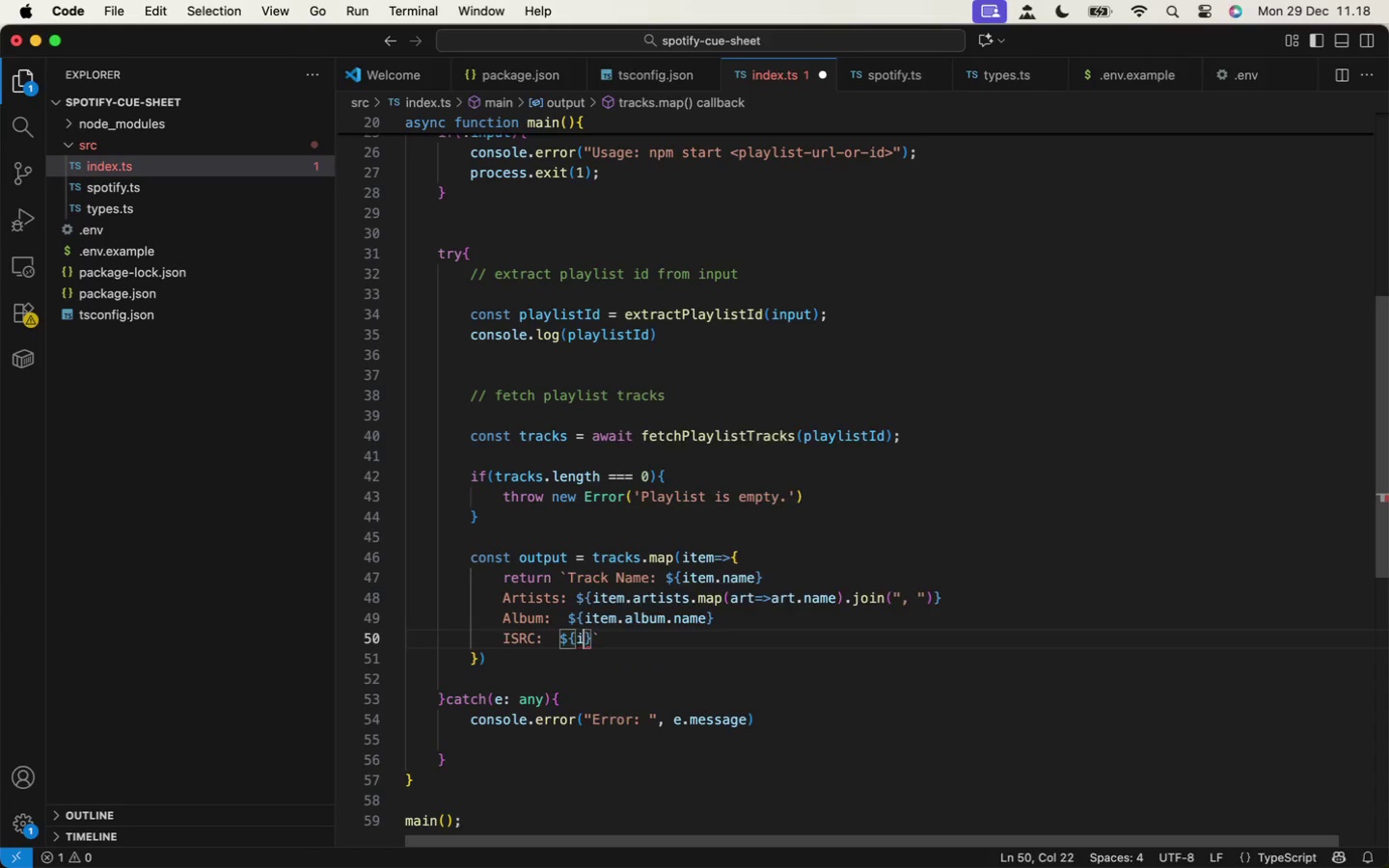 
key(ArrowRight)
 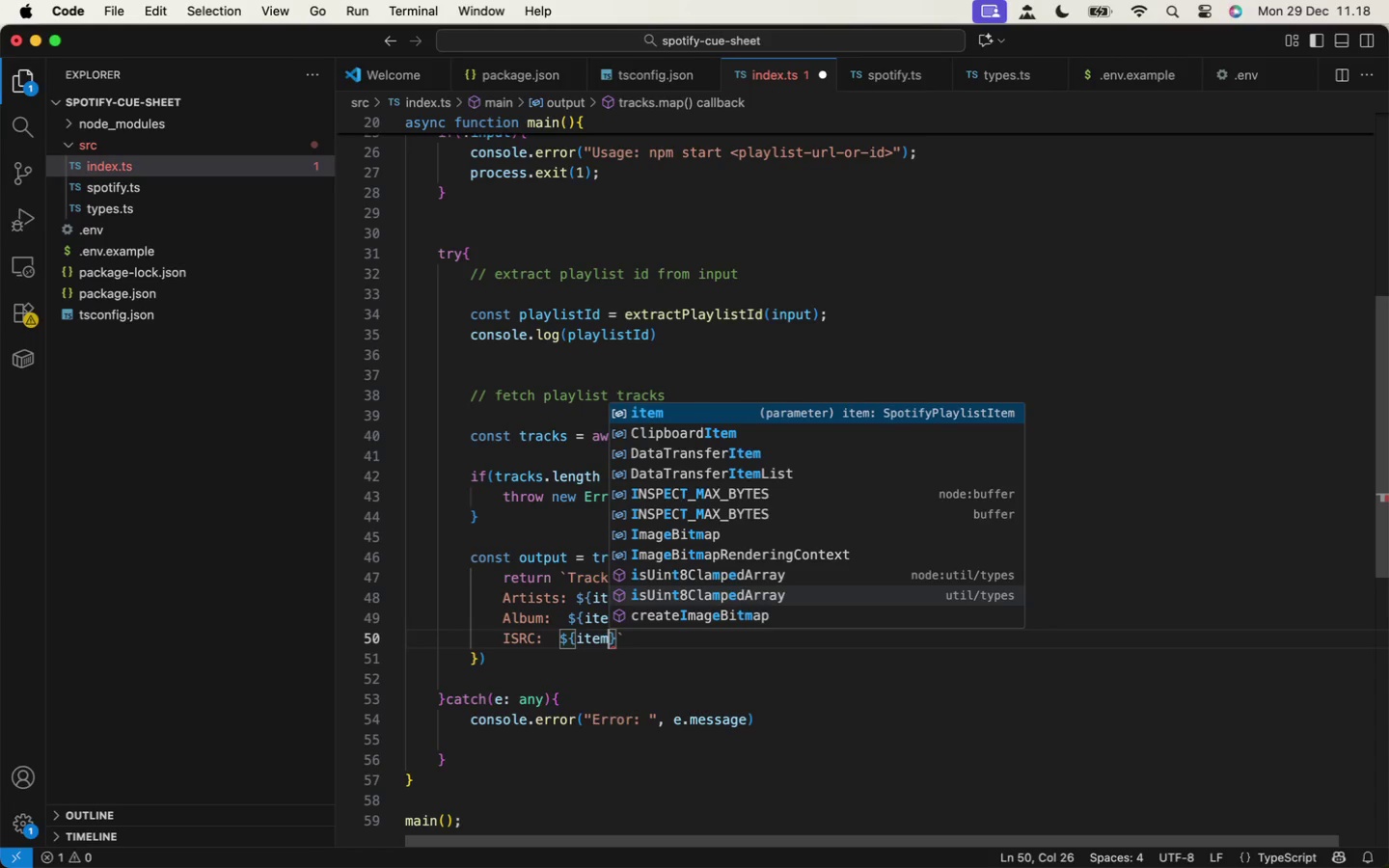 
key(ArrowRight)
 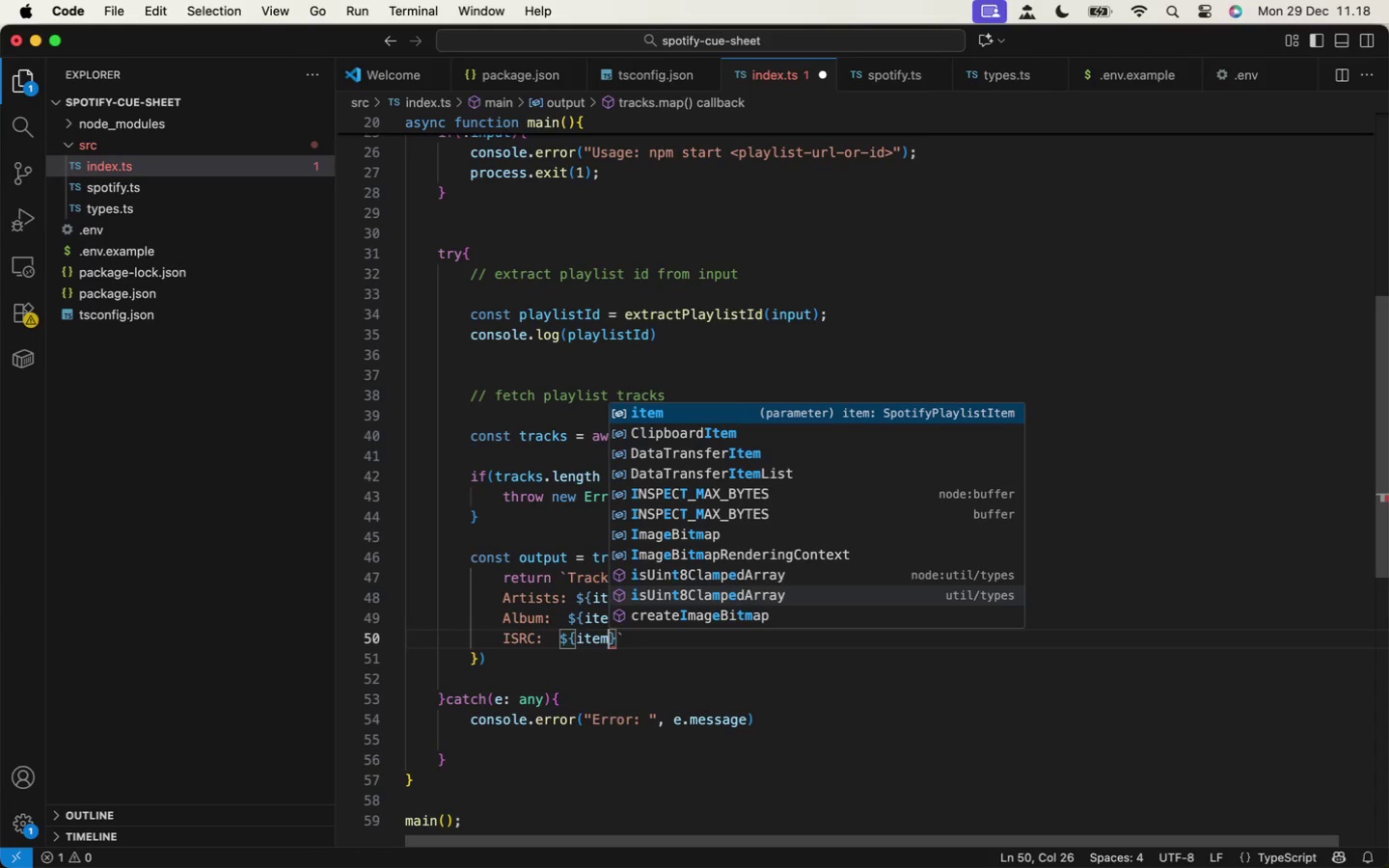 
key(ArrowRight)
 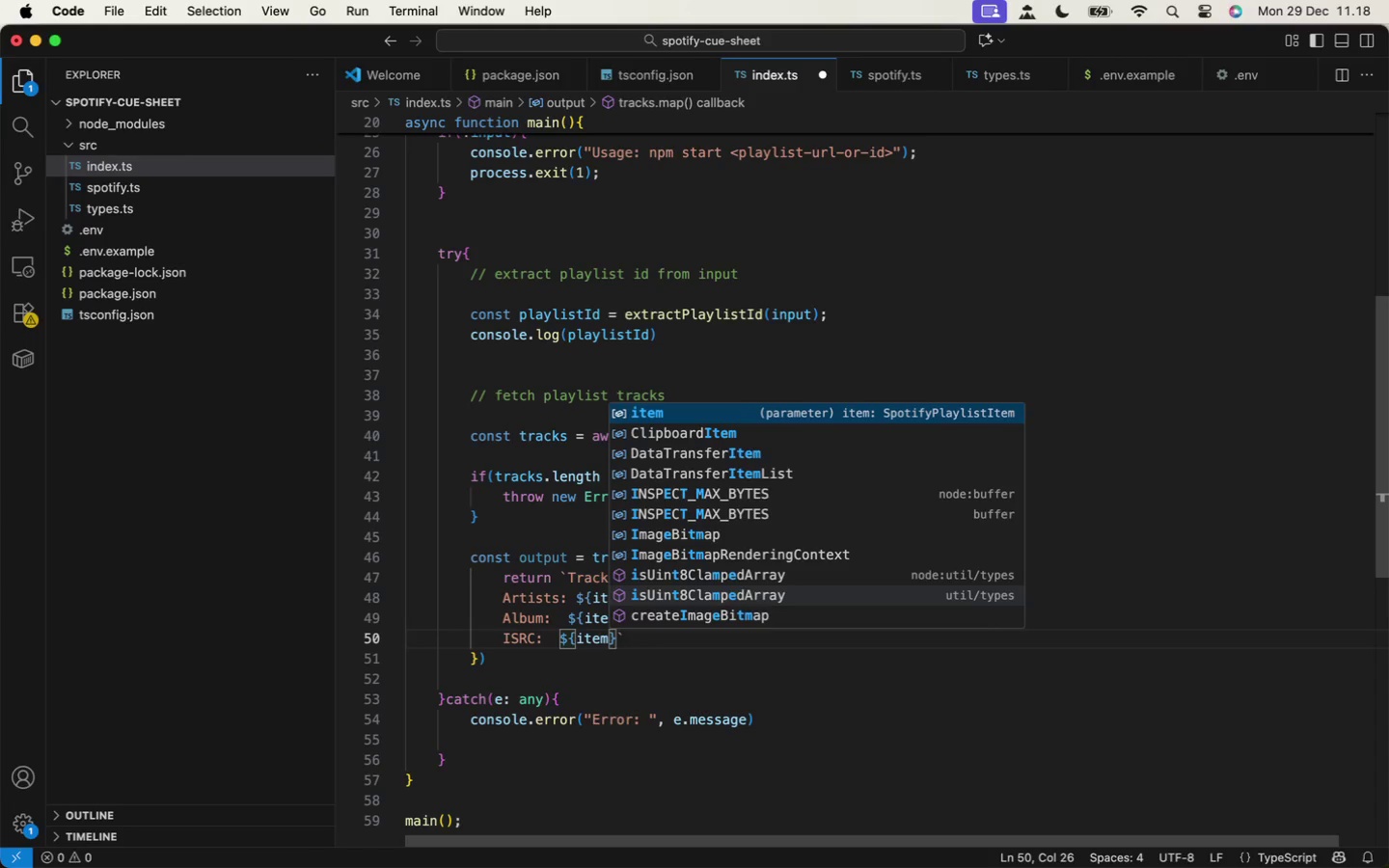 
type(item)
 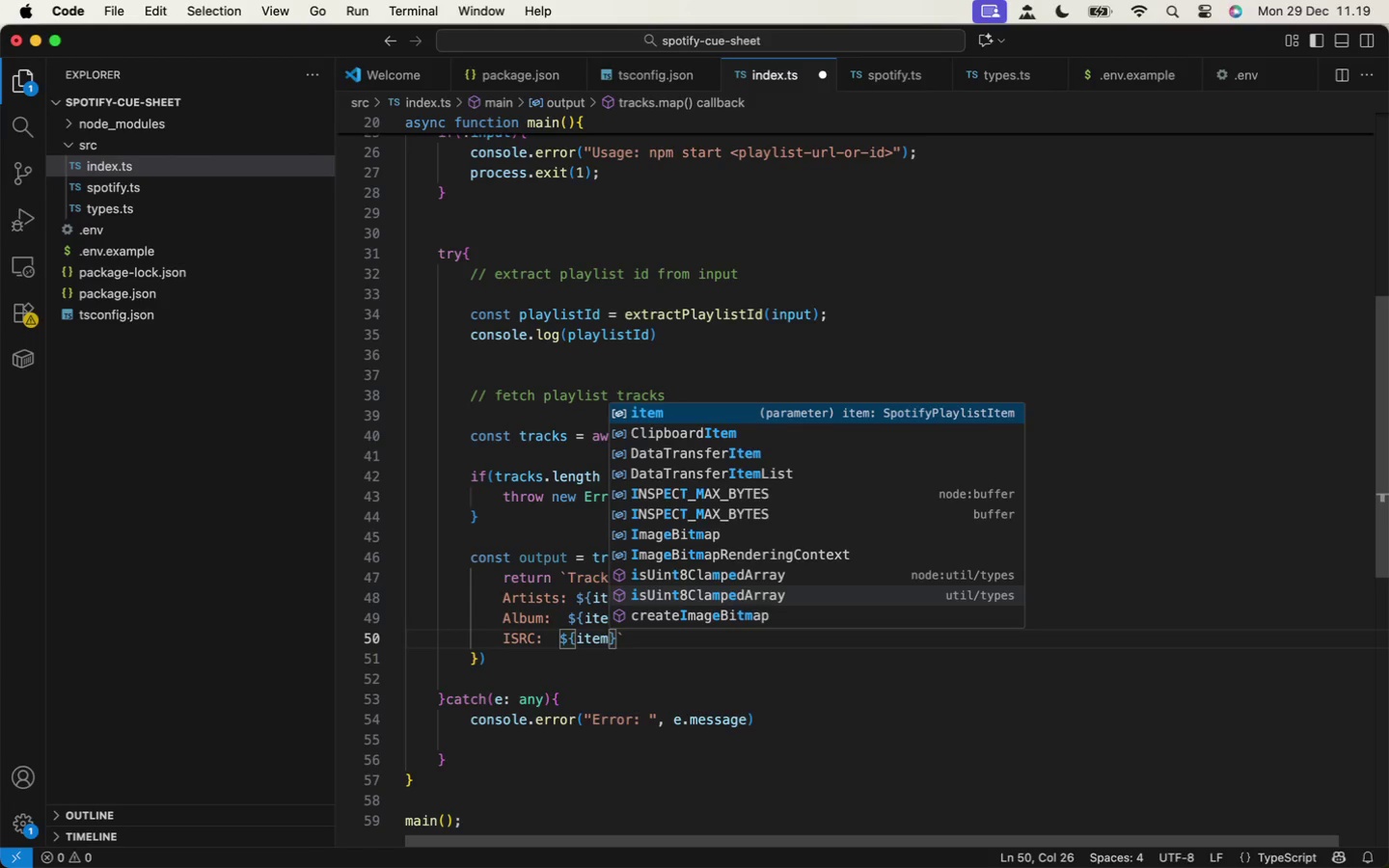 
wait(5.69)
 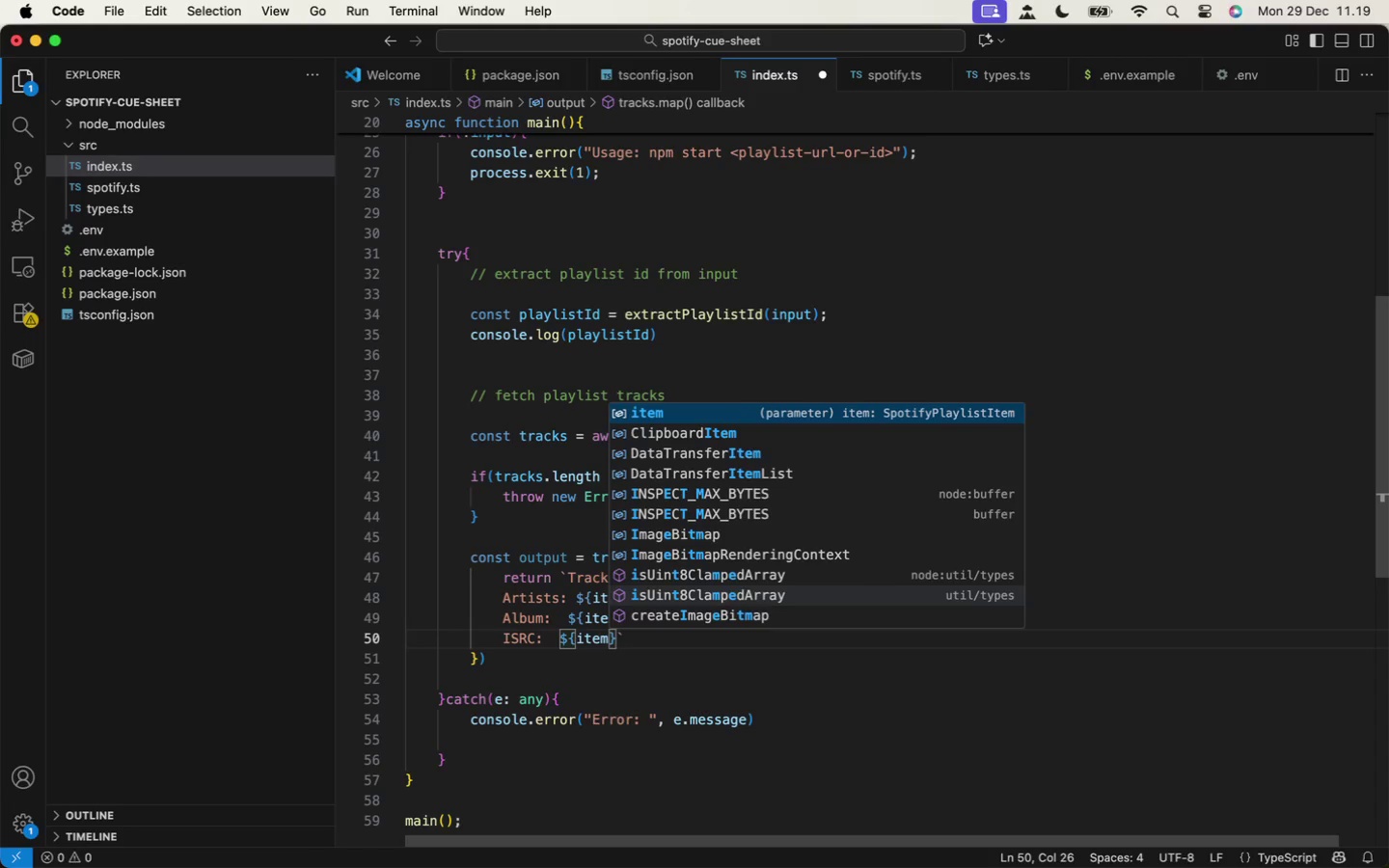 
key(Period)
 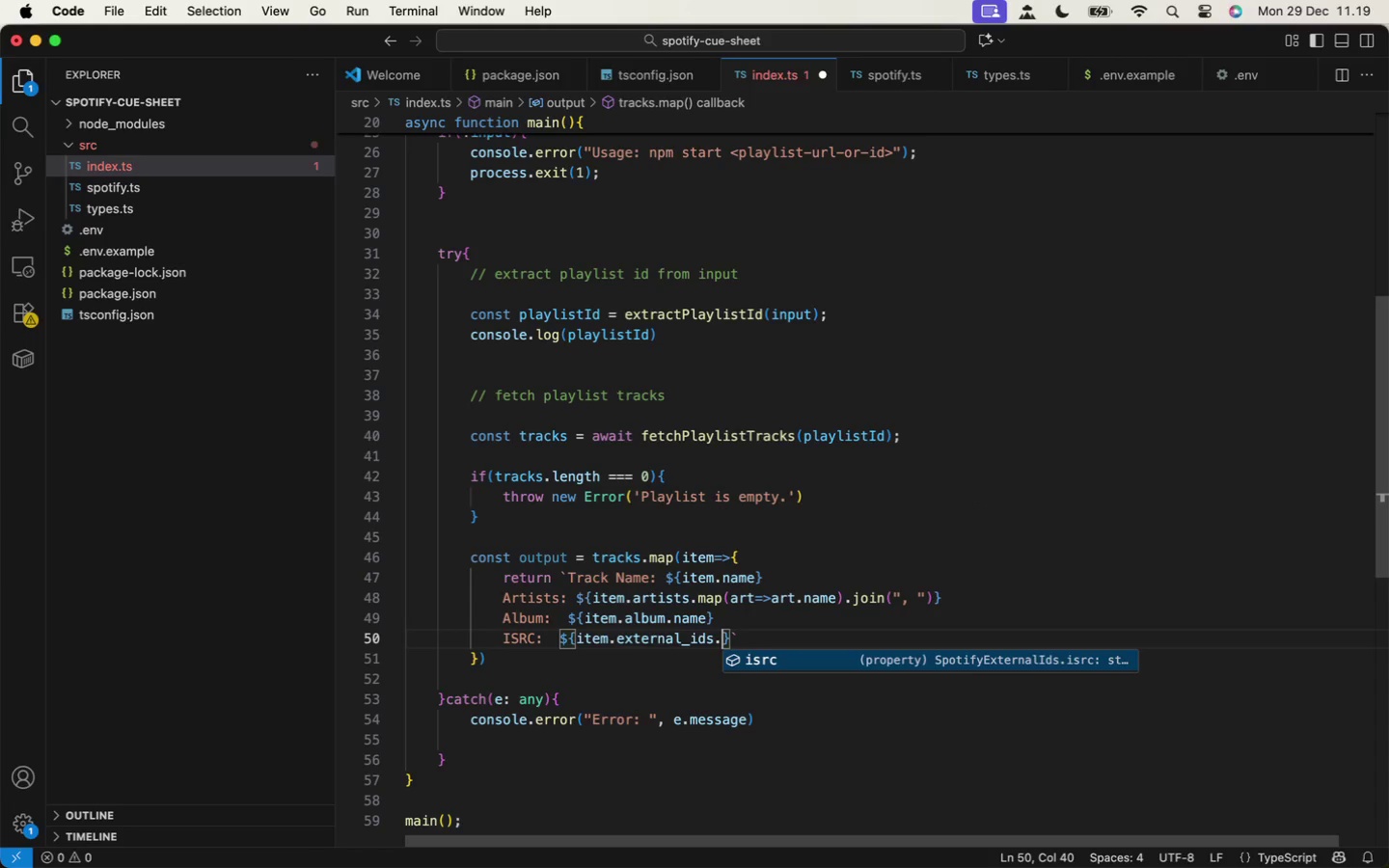 
key(ArrowDown)
 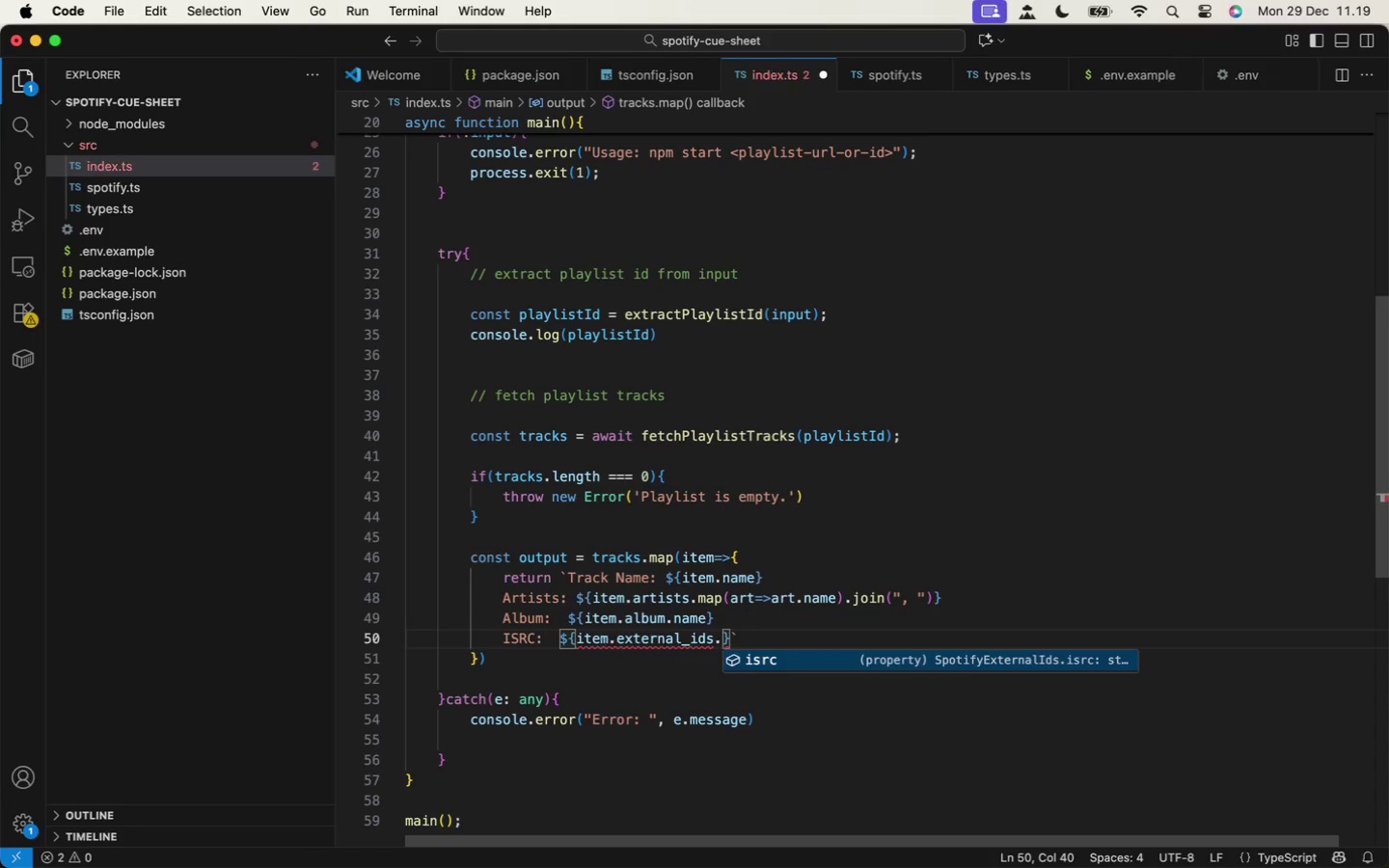 
key(ArrowDown)
 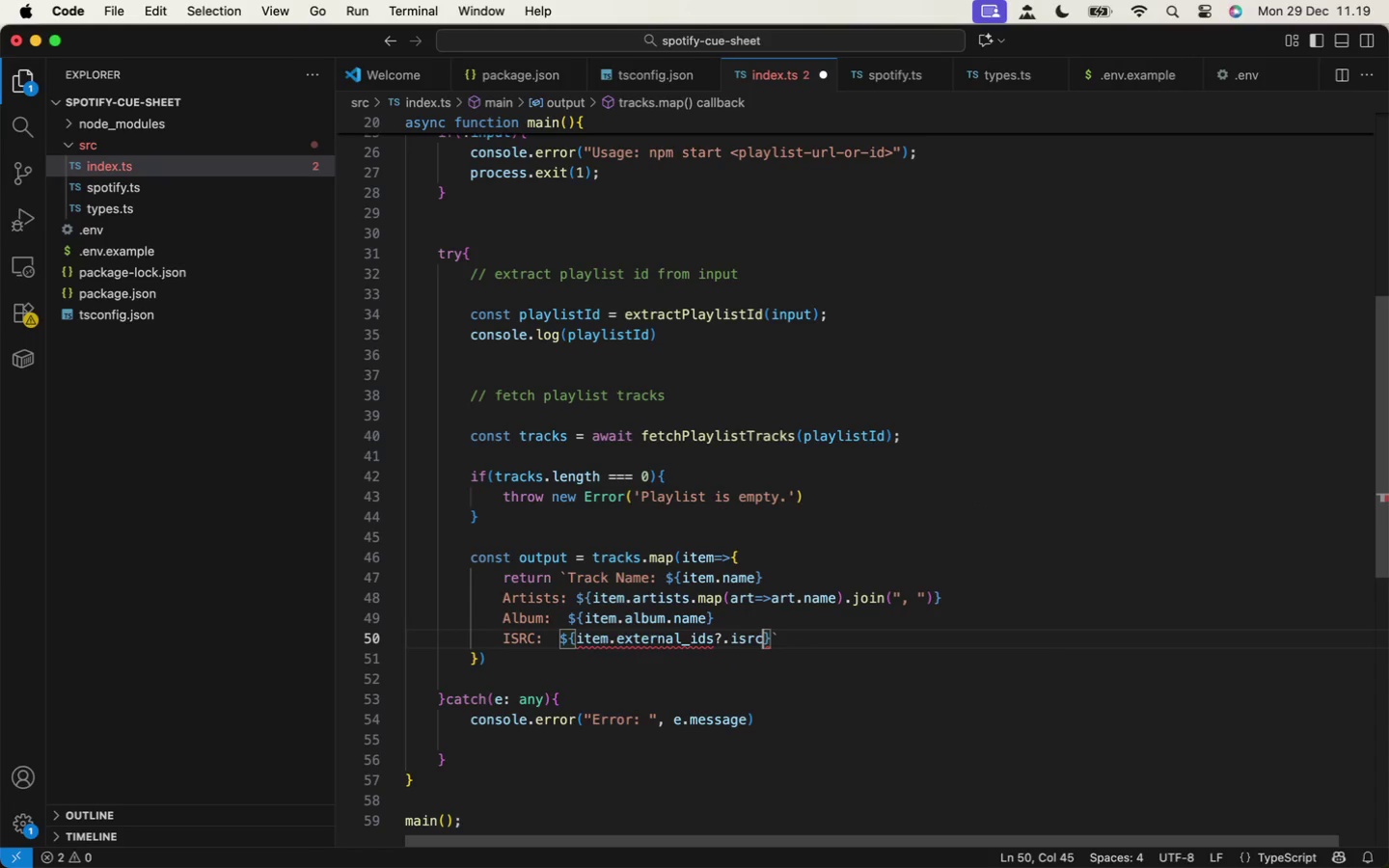 
key(Enter)
 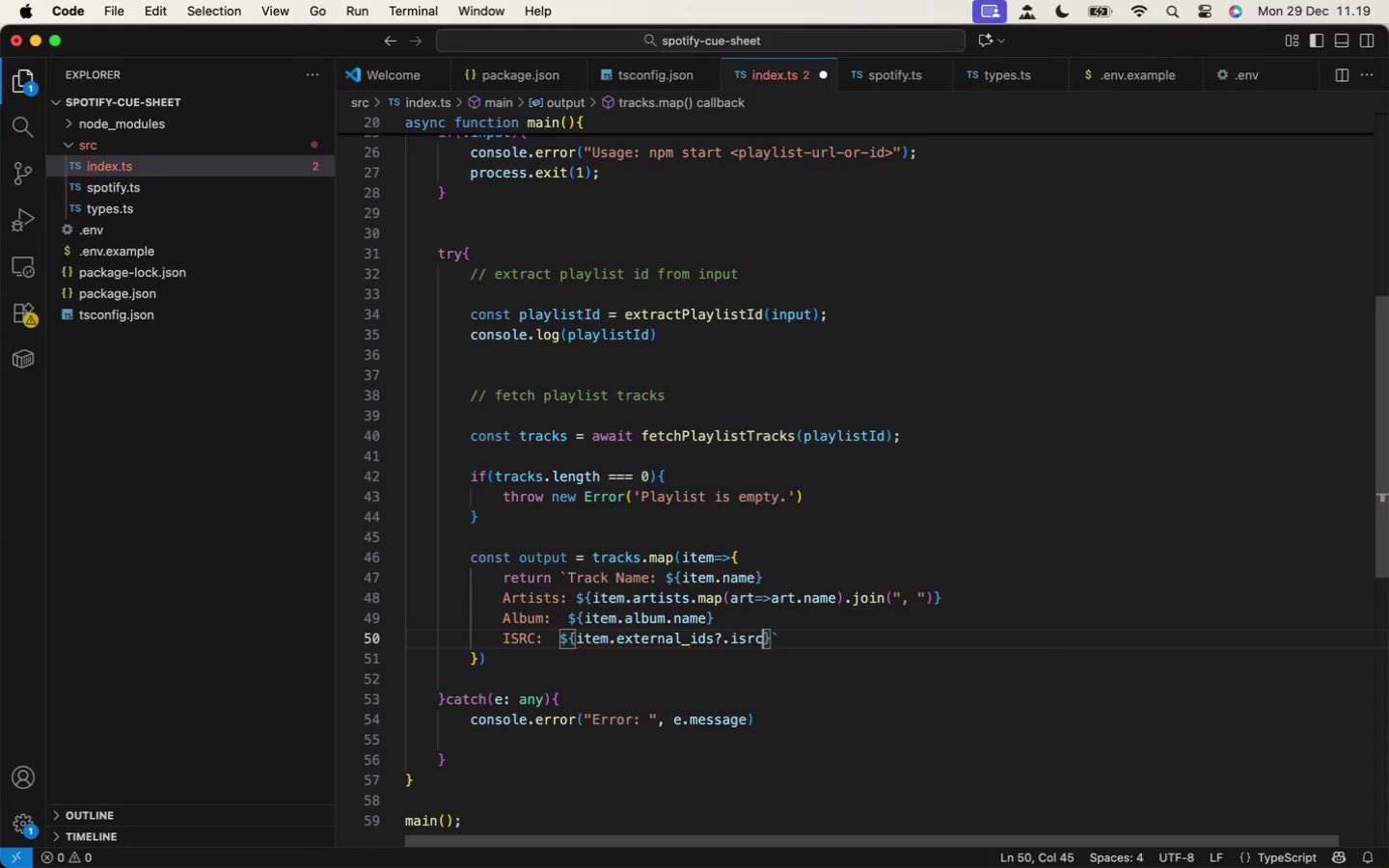 
key(Period)
 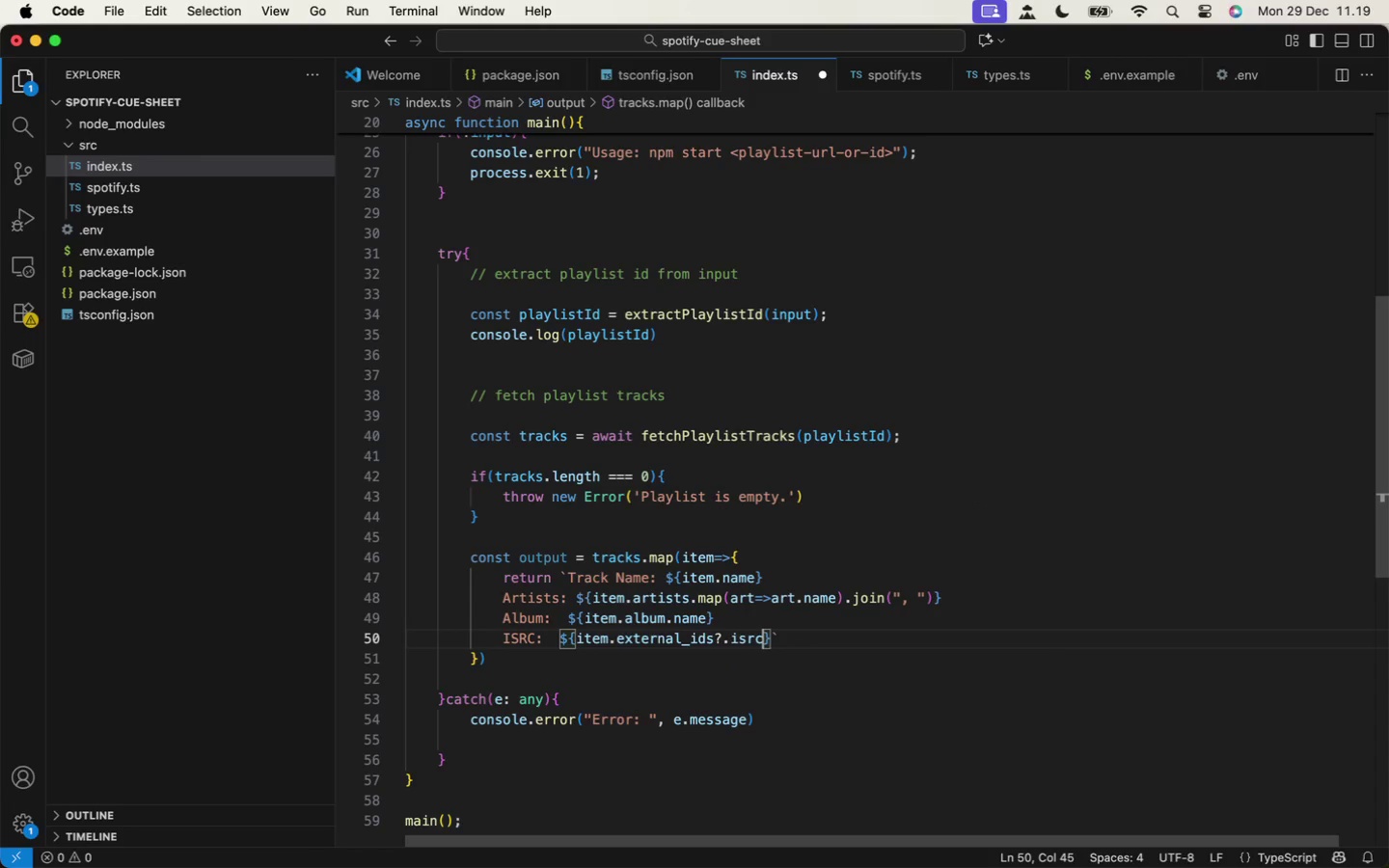 
key(Enter)
 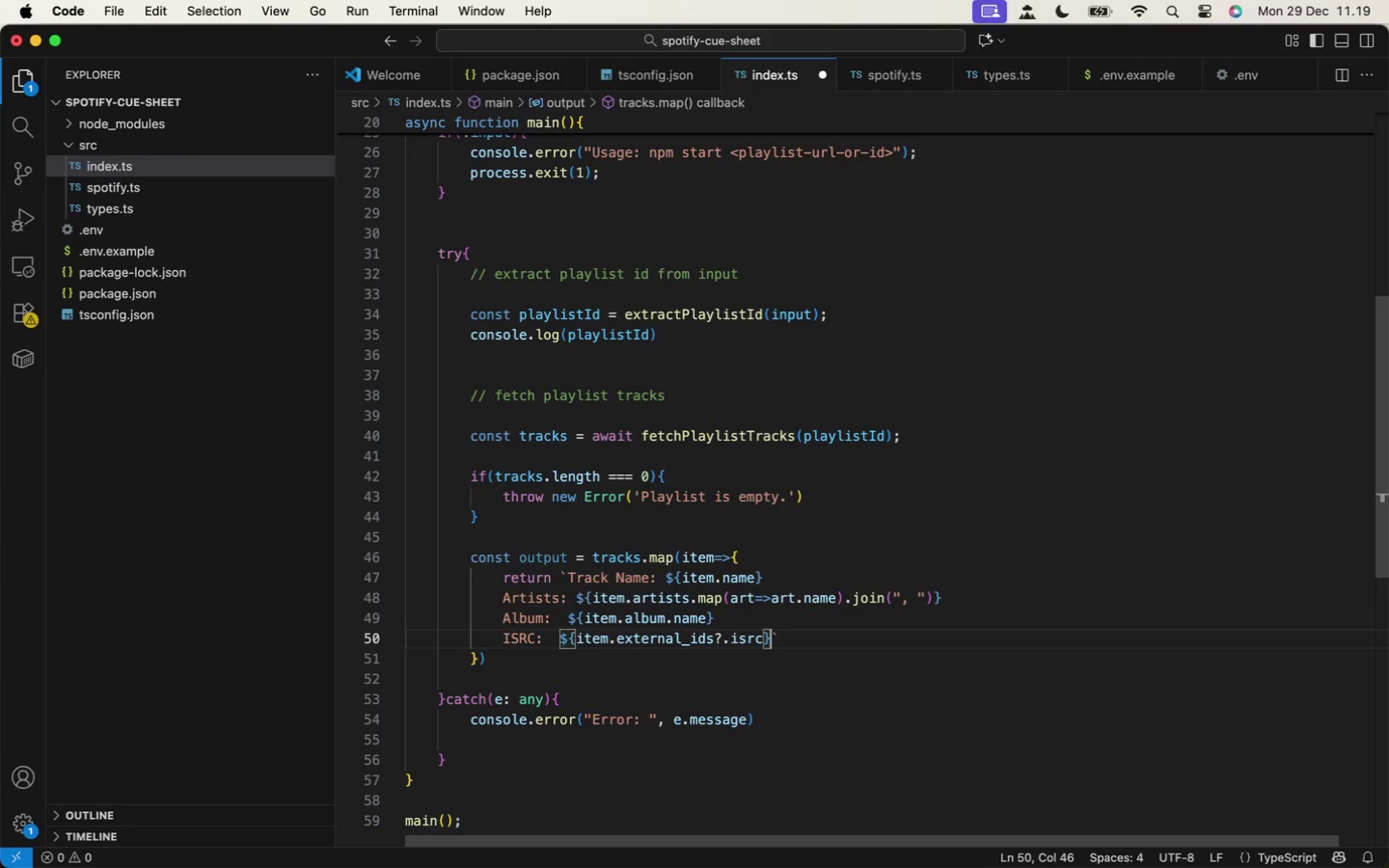 
key(ArrowRight)
 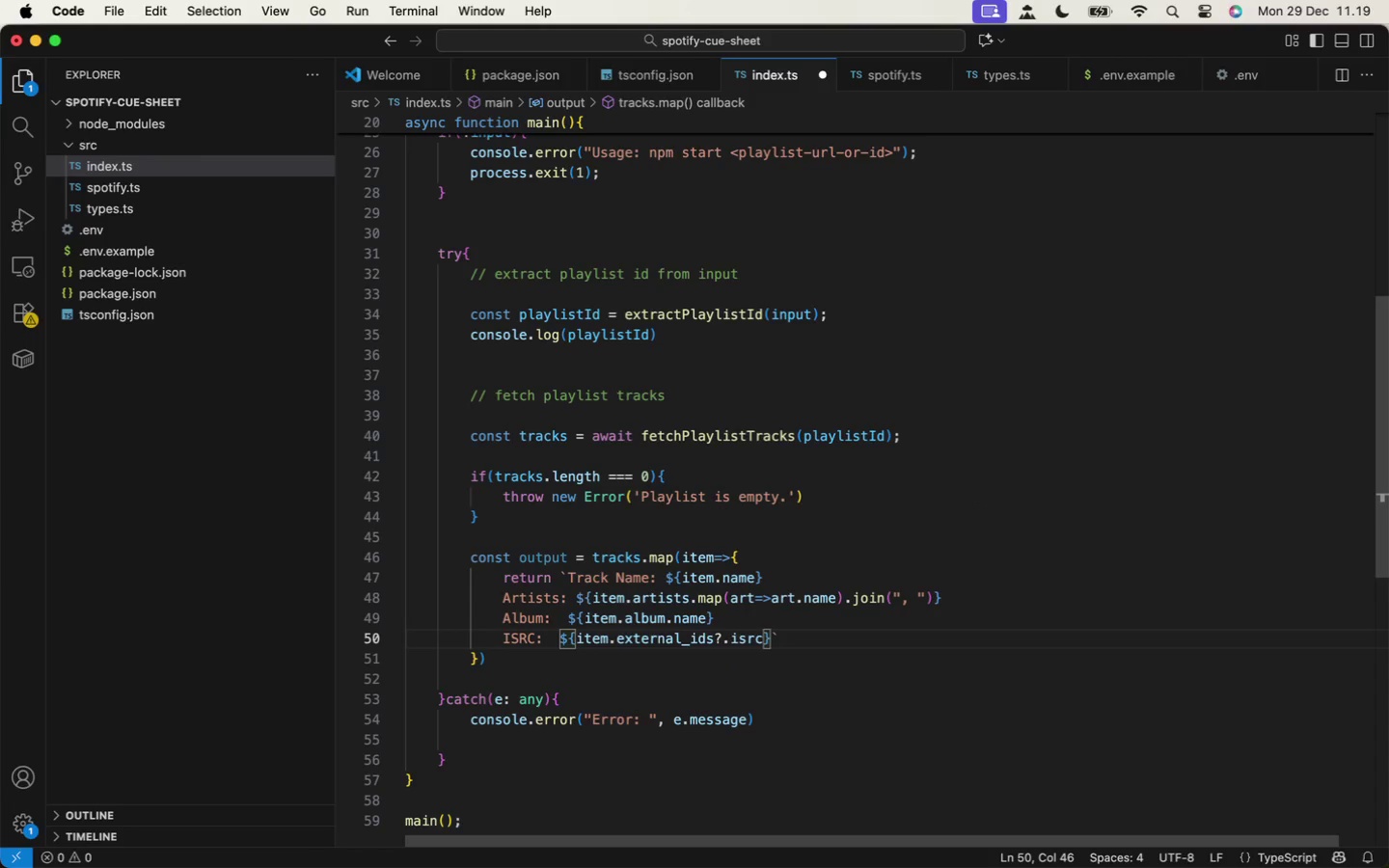 
key(ArrowRight)
 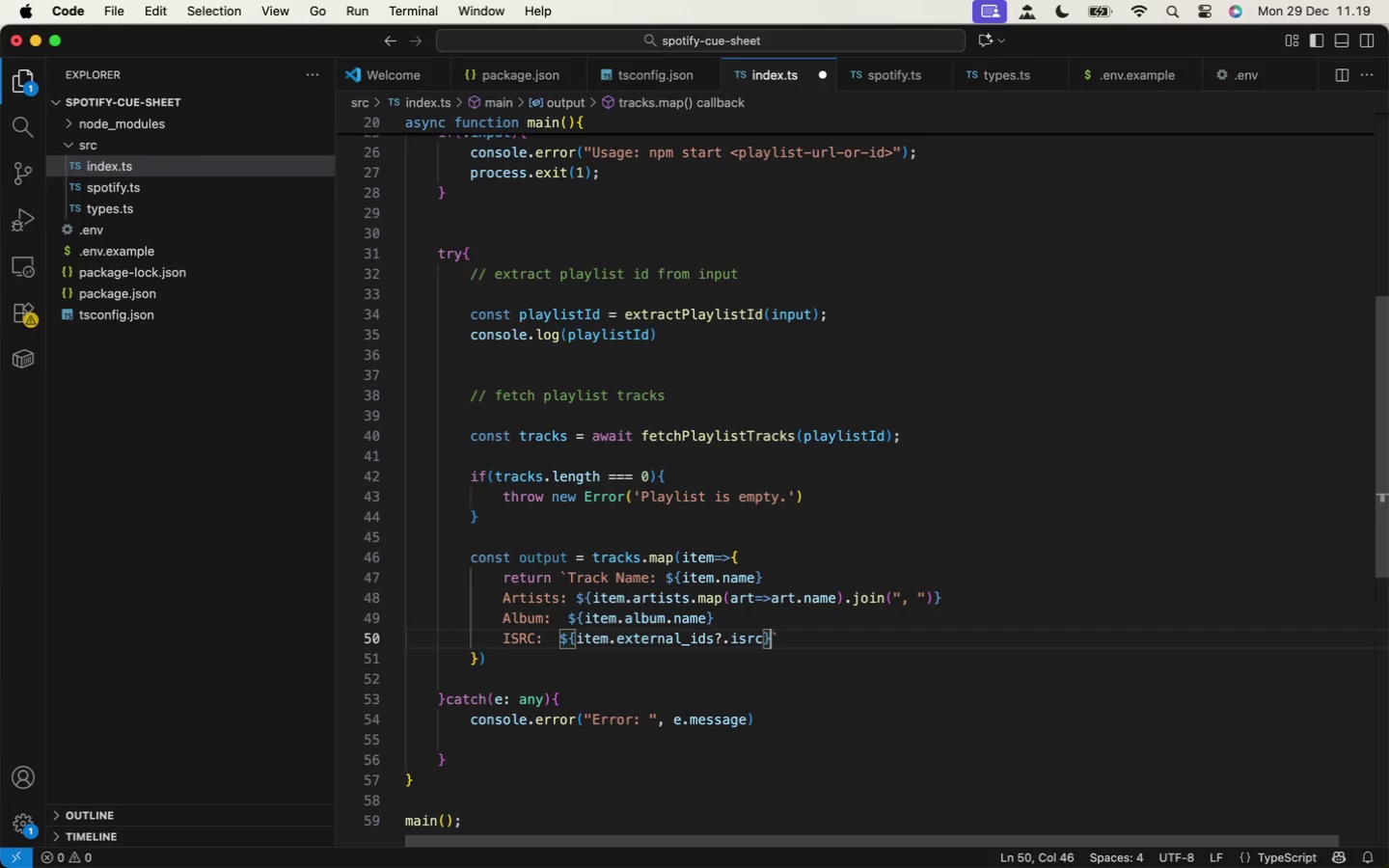 
key(ArrowLeft)
 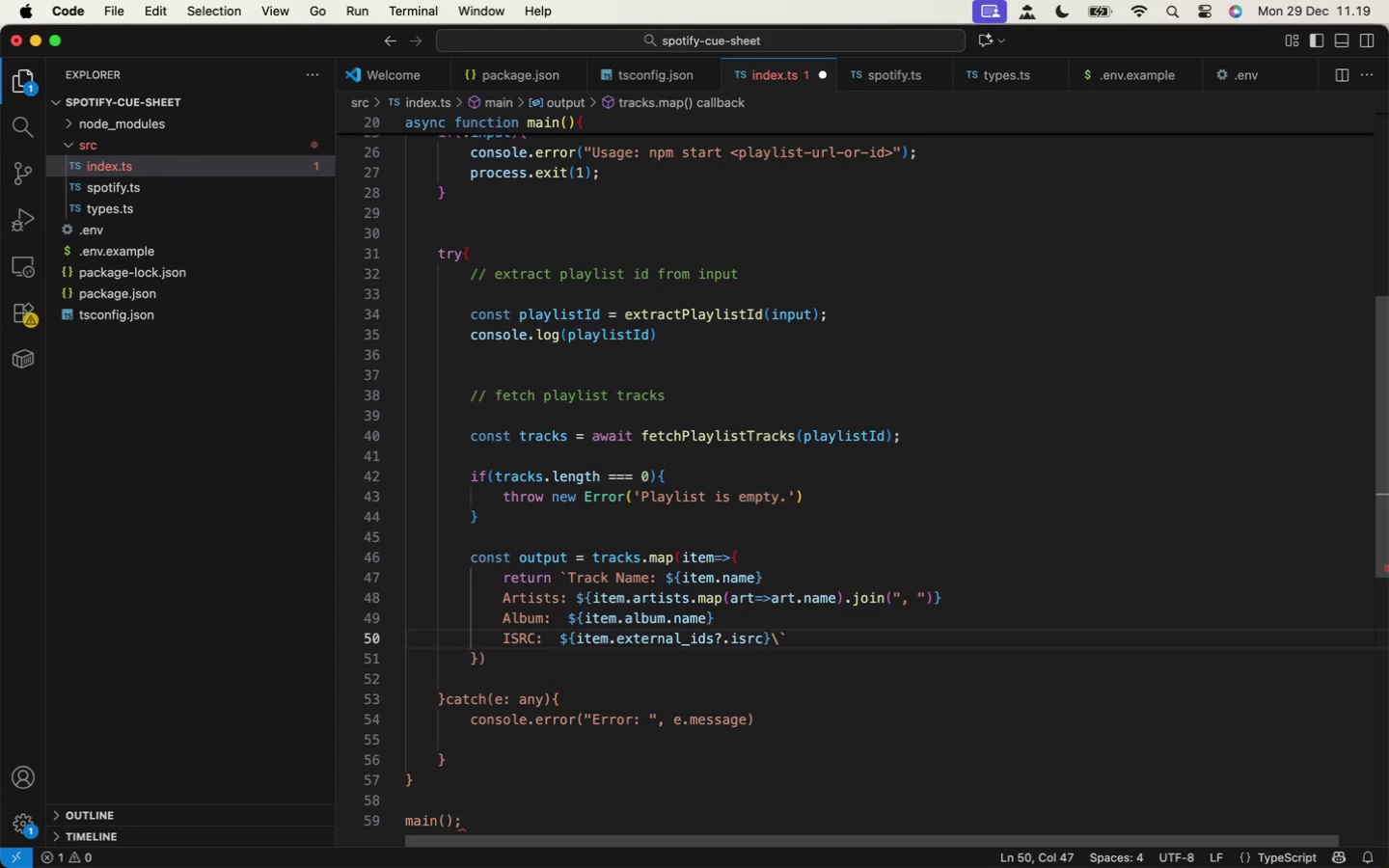 
key(Backslash)
 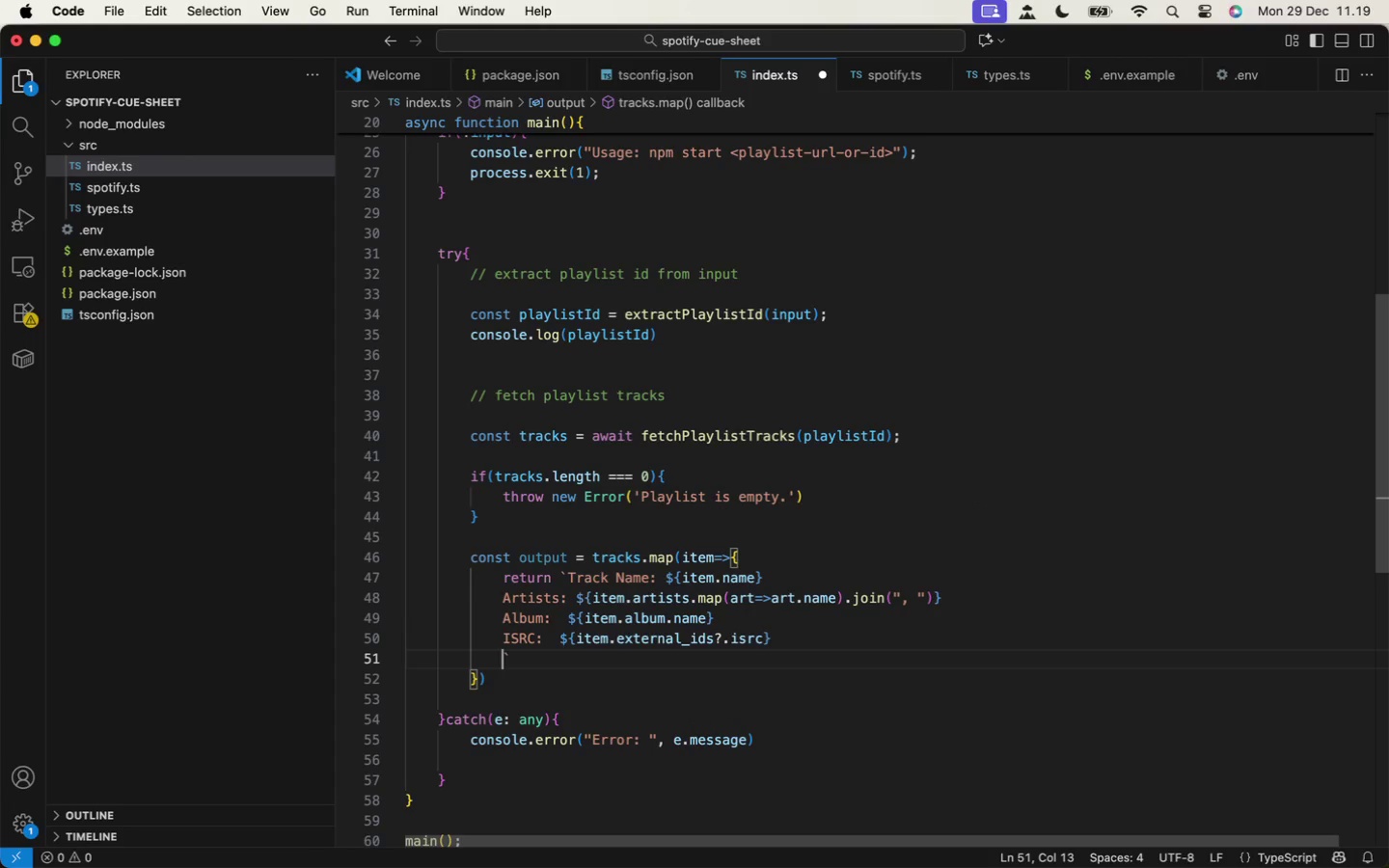 
key(Backspace)
 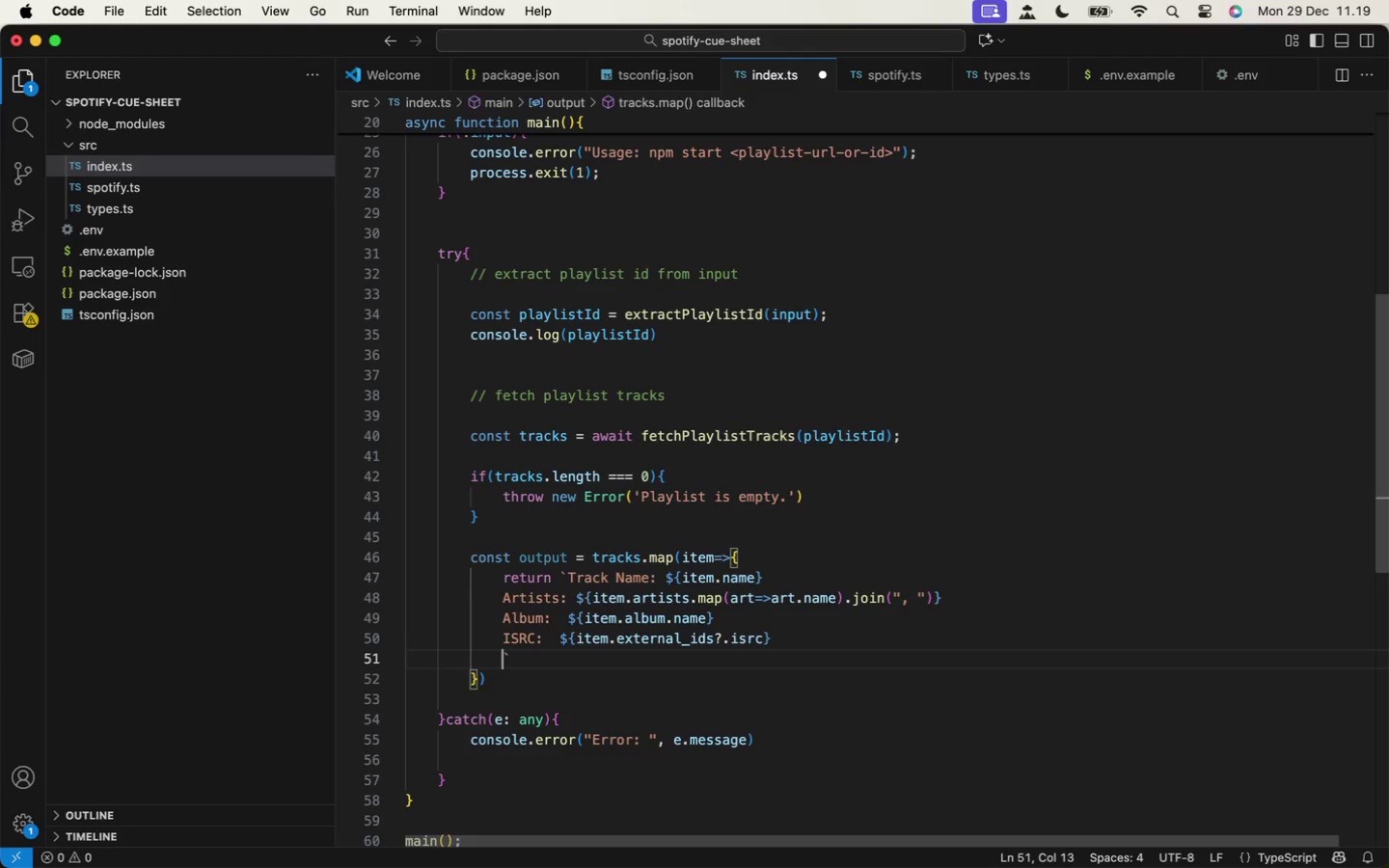 
key(Enter)
 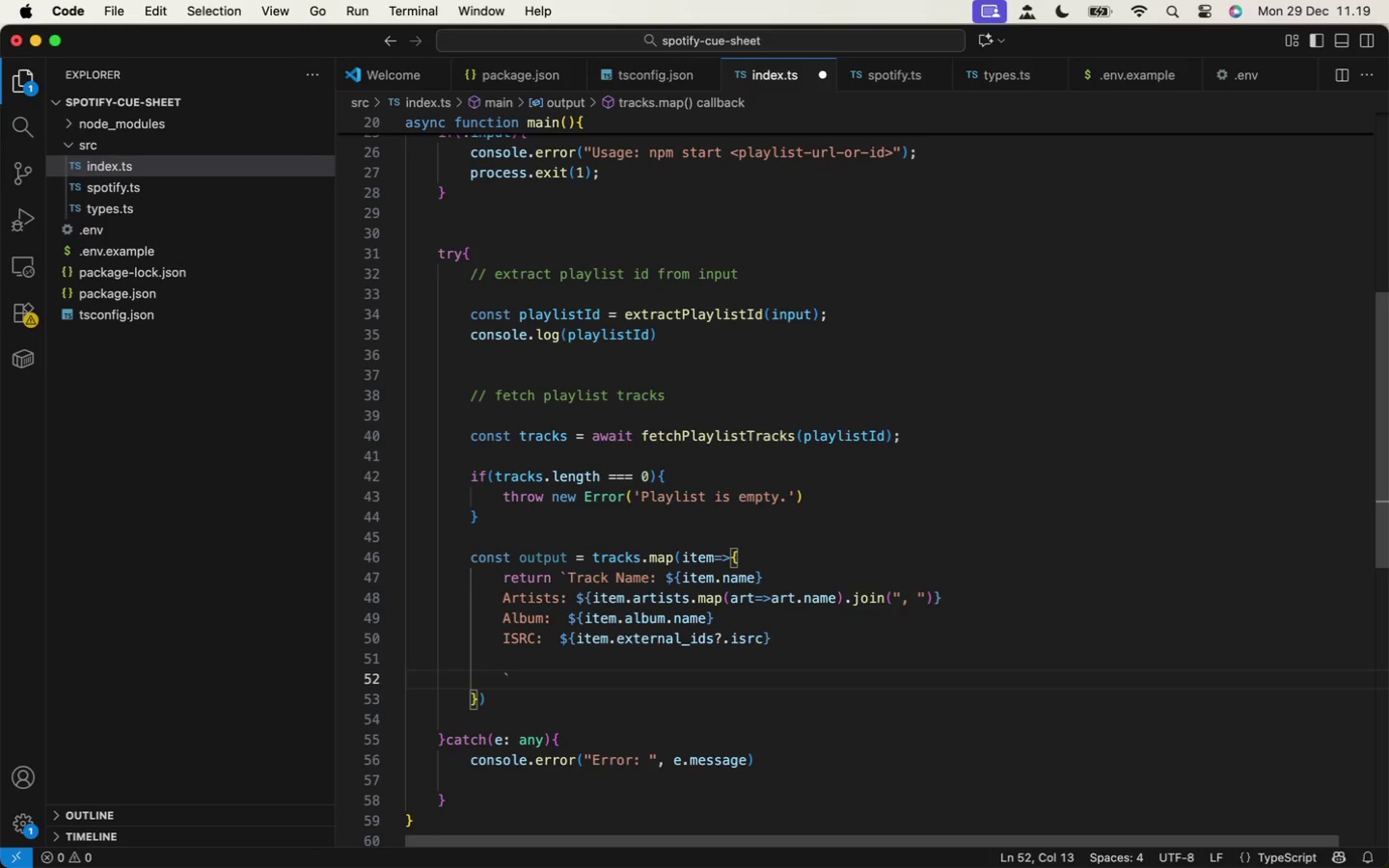 
key(Enter)
 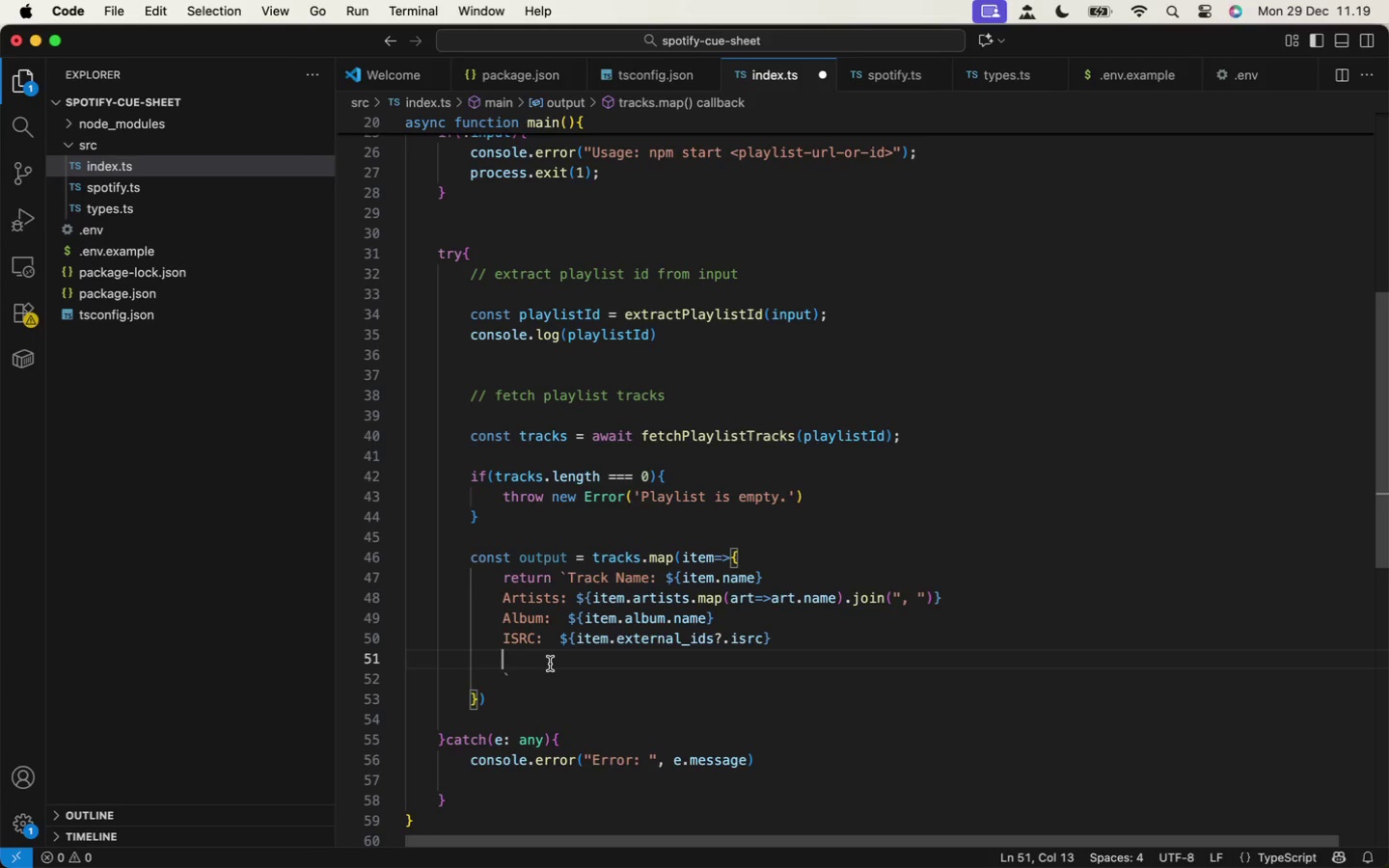 
left_click([550, 664])
 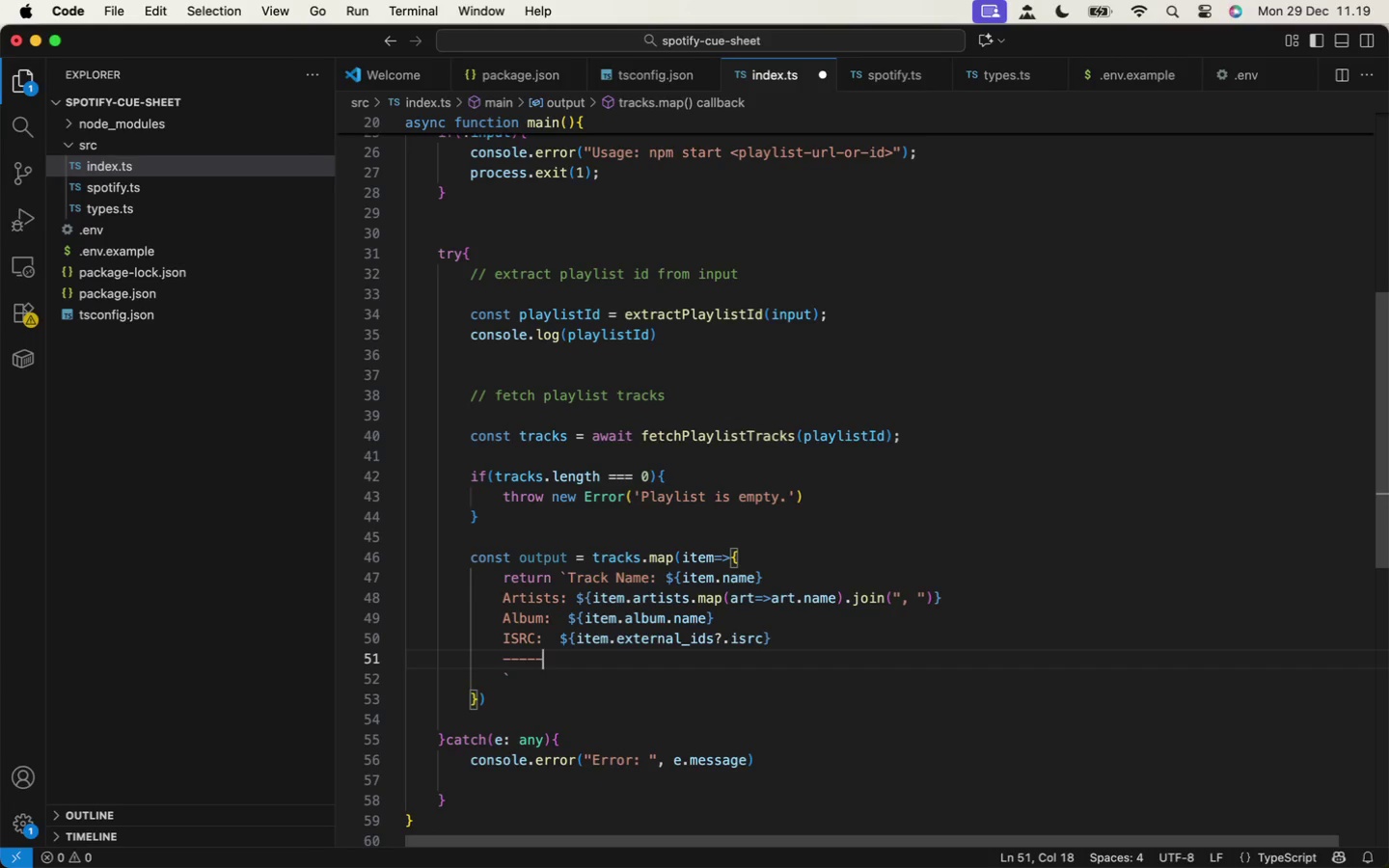 
hold_key(key=Minus, duration=1.51)
 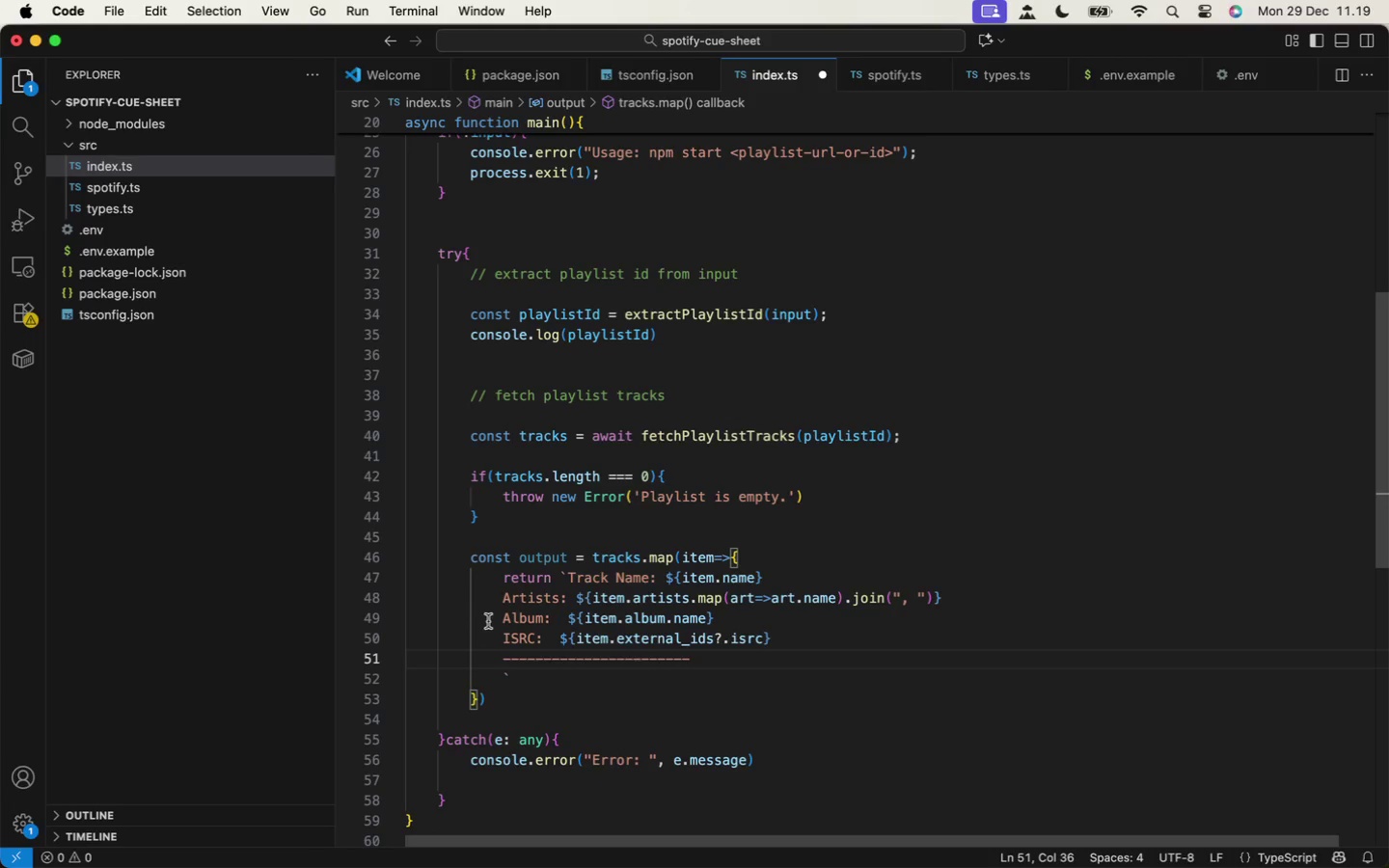 
hold_key(key=Minus, duration=0.81)
 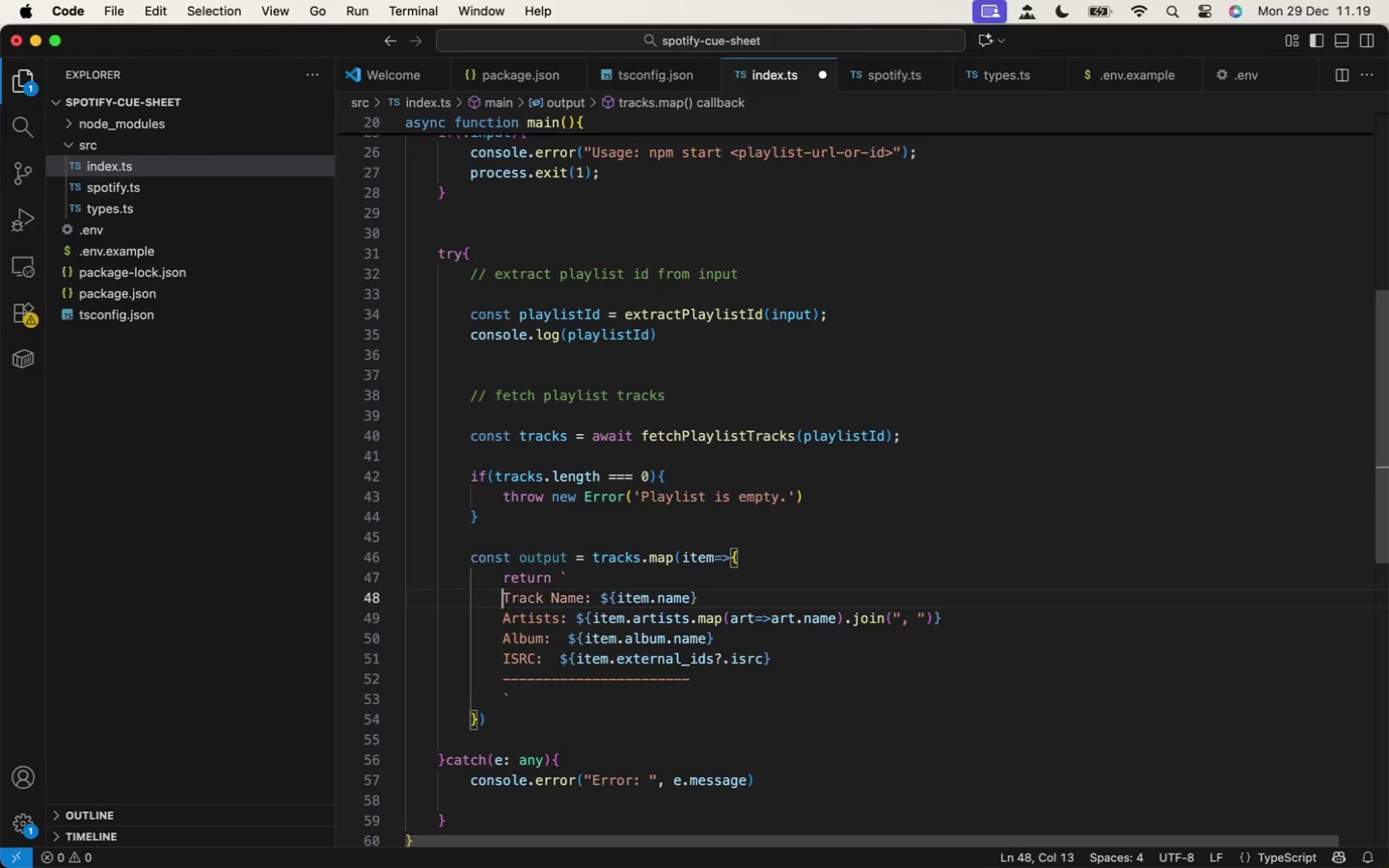 
left_click([564, 581])
 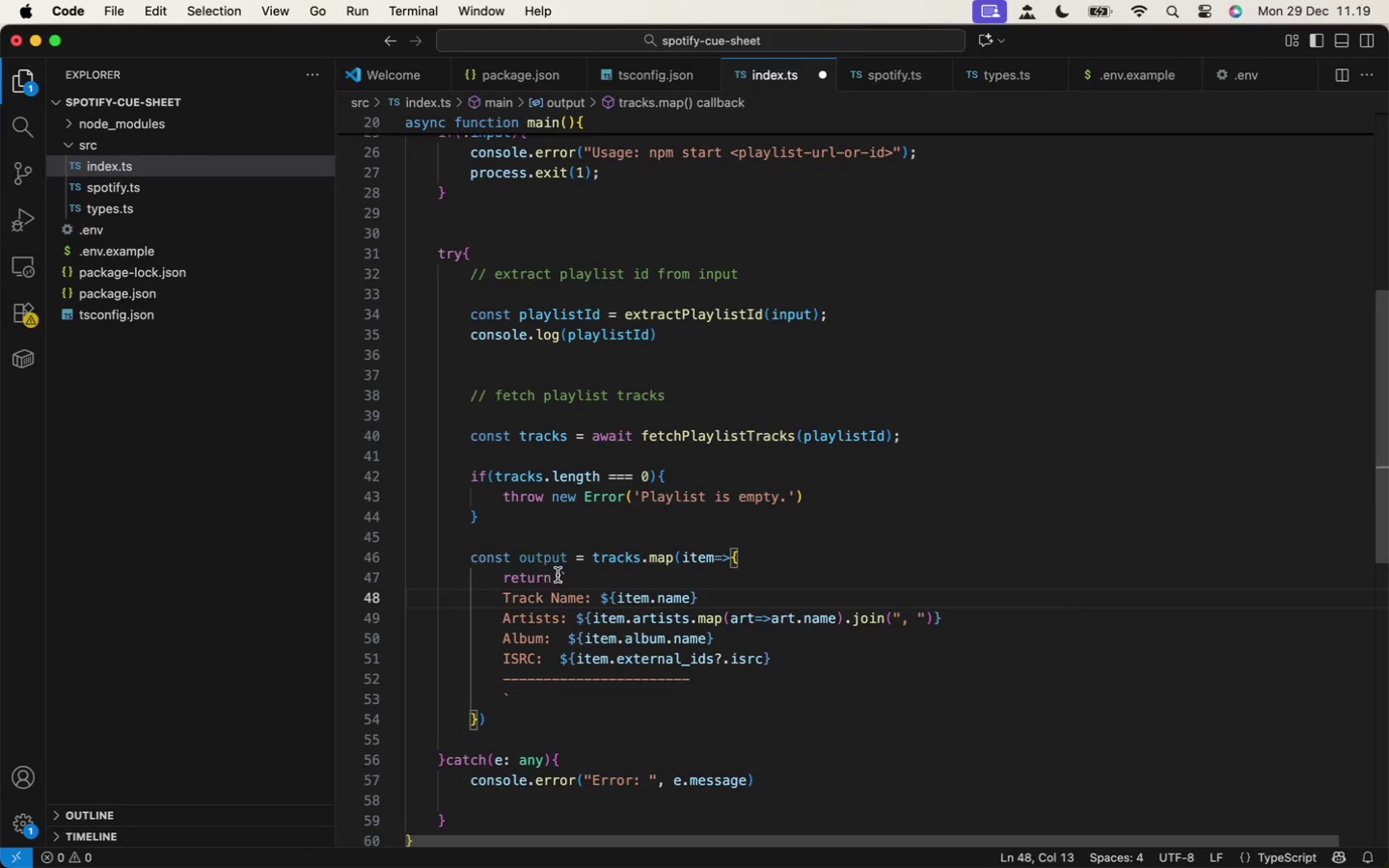 
key(Enter)
 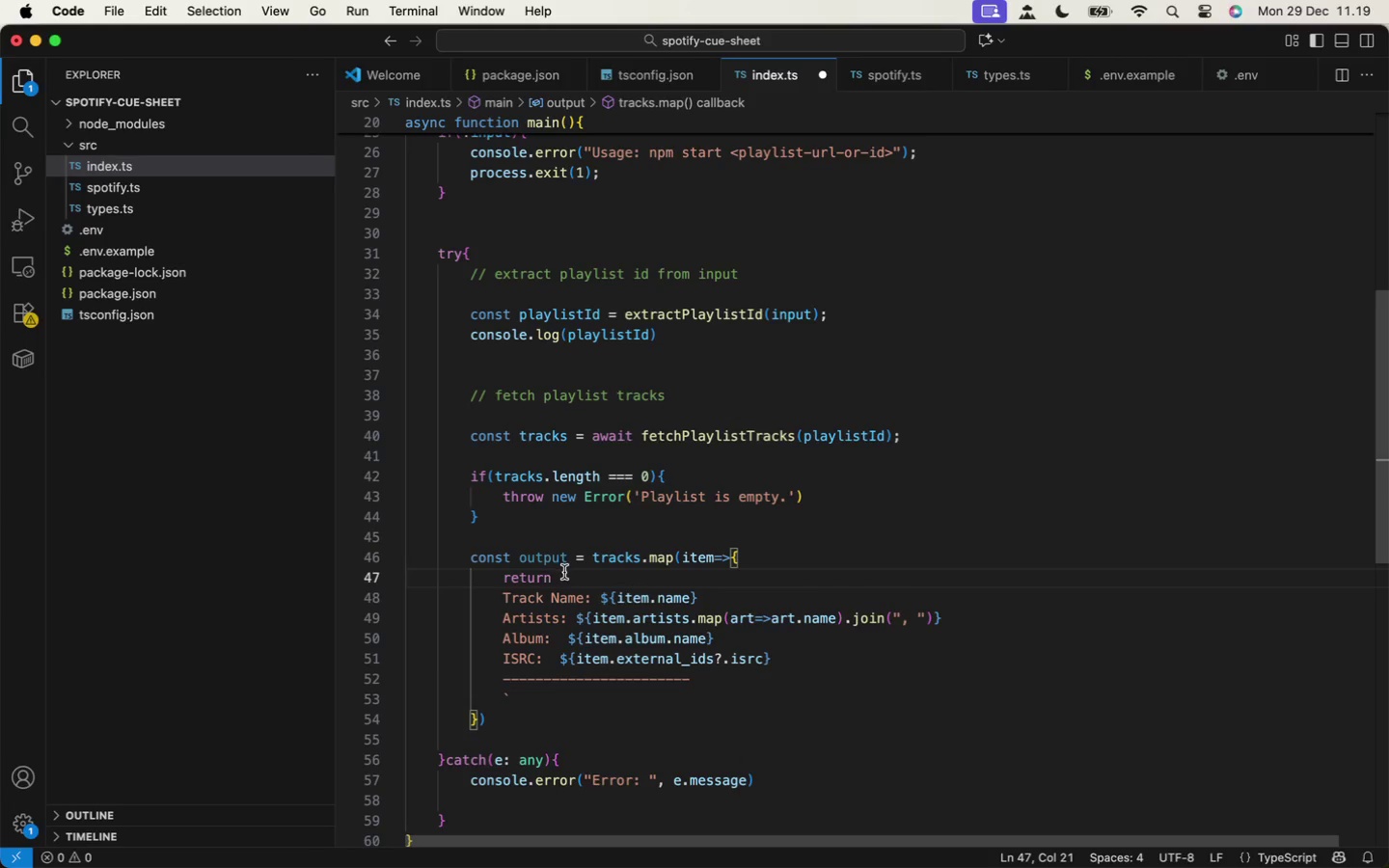 
left_click([579, 580])
 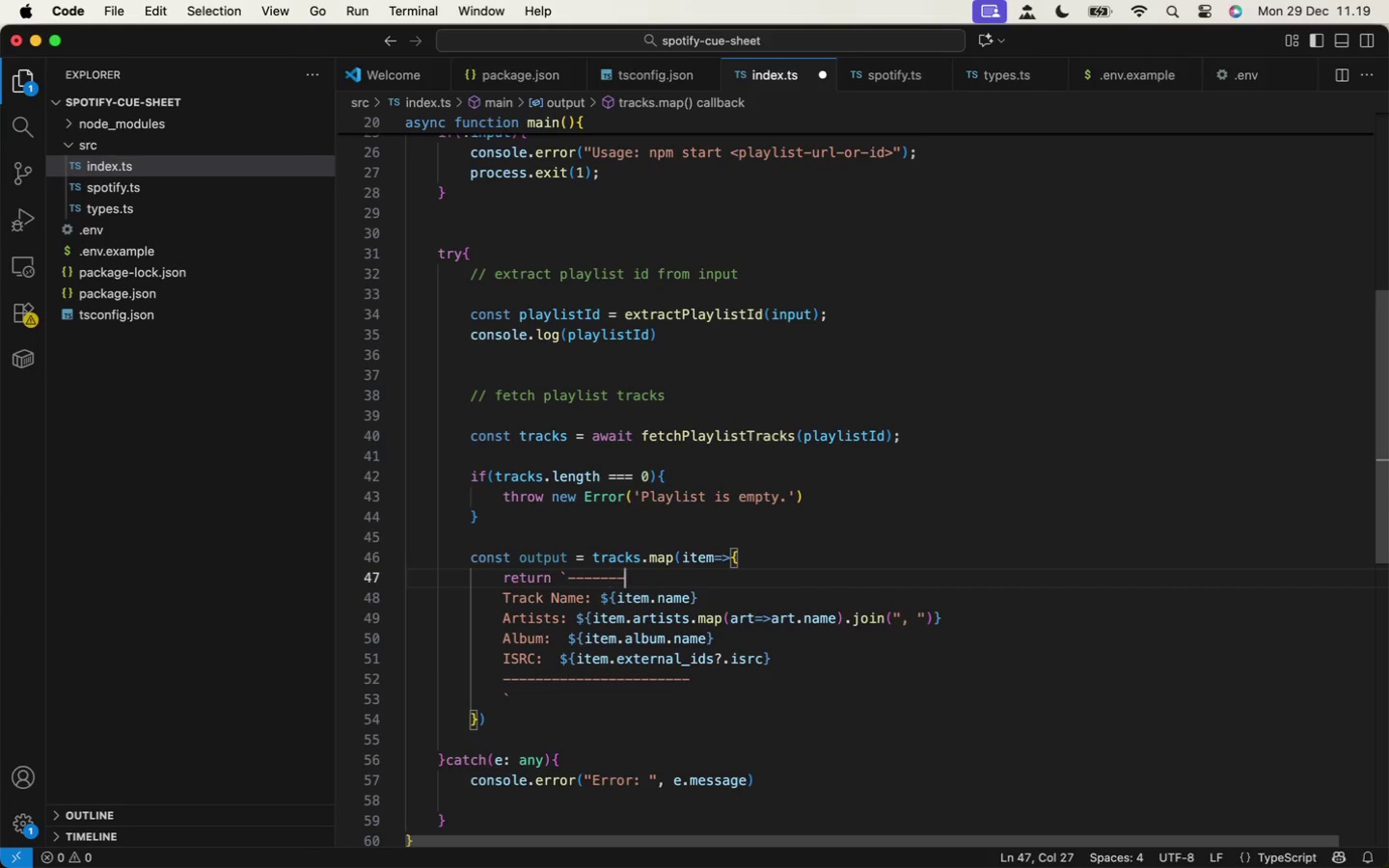 
hold_key(key=Minus, duration=1.58)
 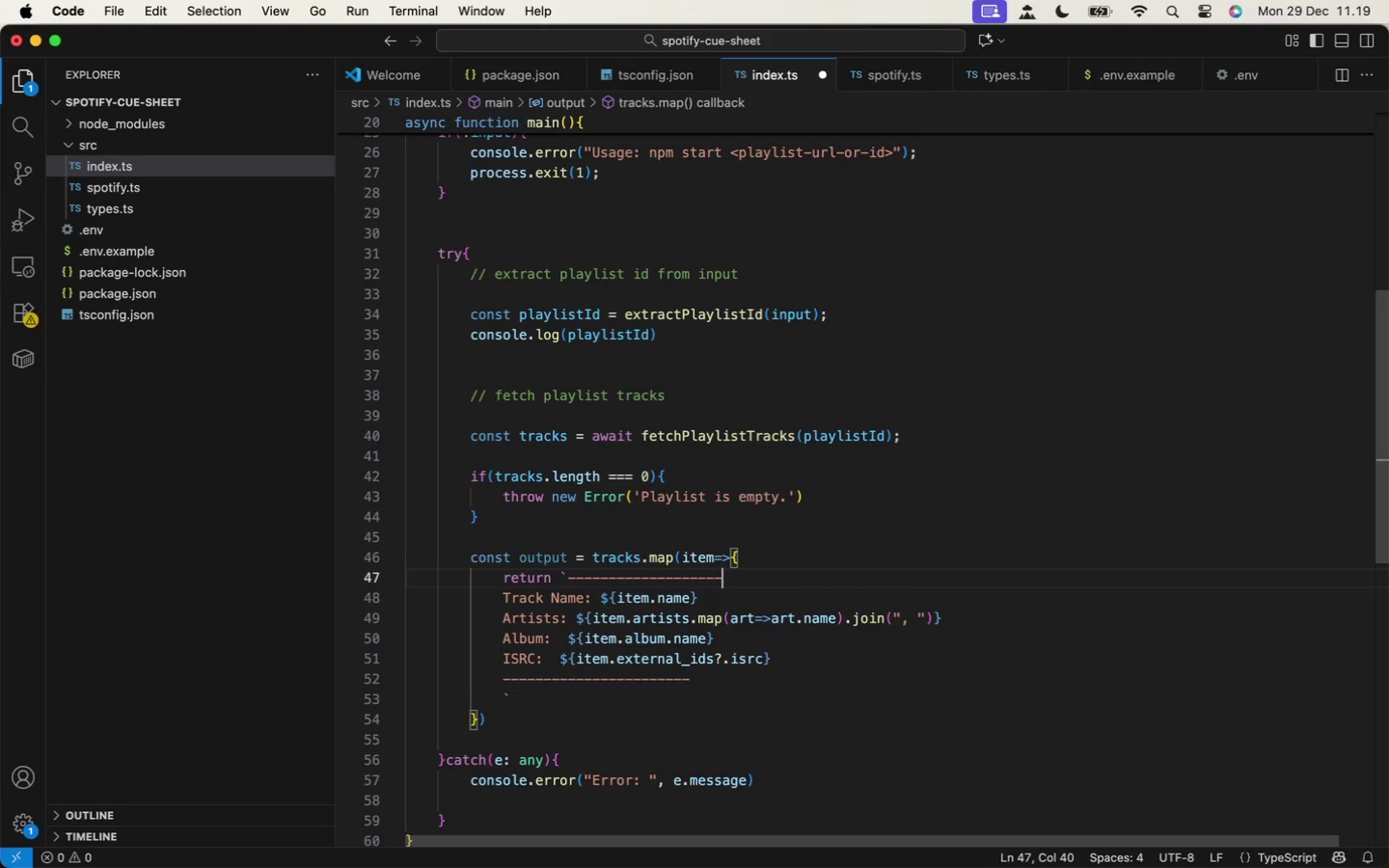 
hold_key(key=Minus, duration=0.34)
 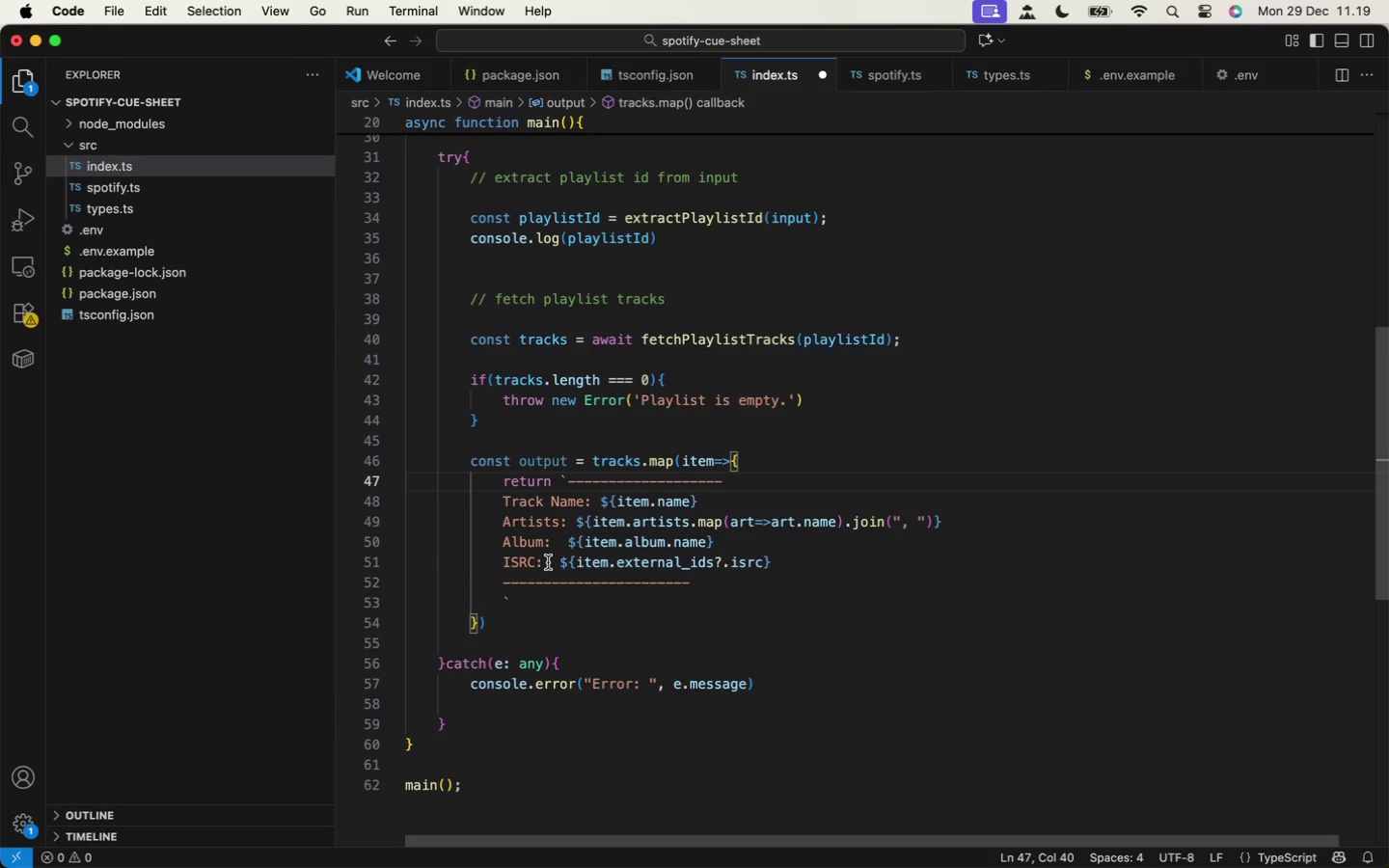 
scroll: coordinate [548, 562], scroll_direction: down, amount: 2.0
 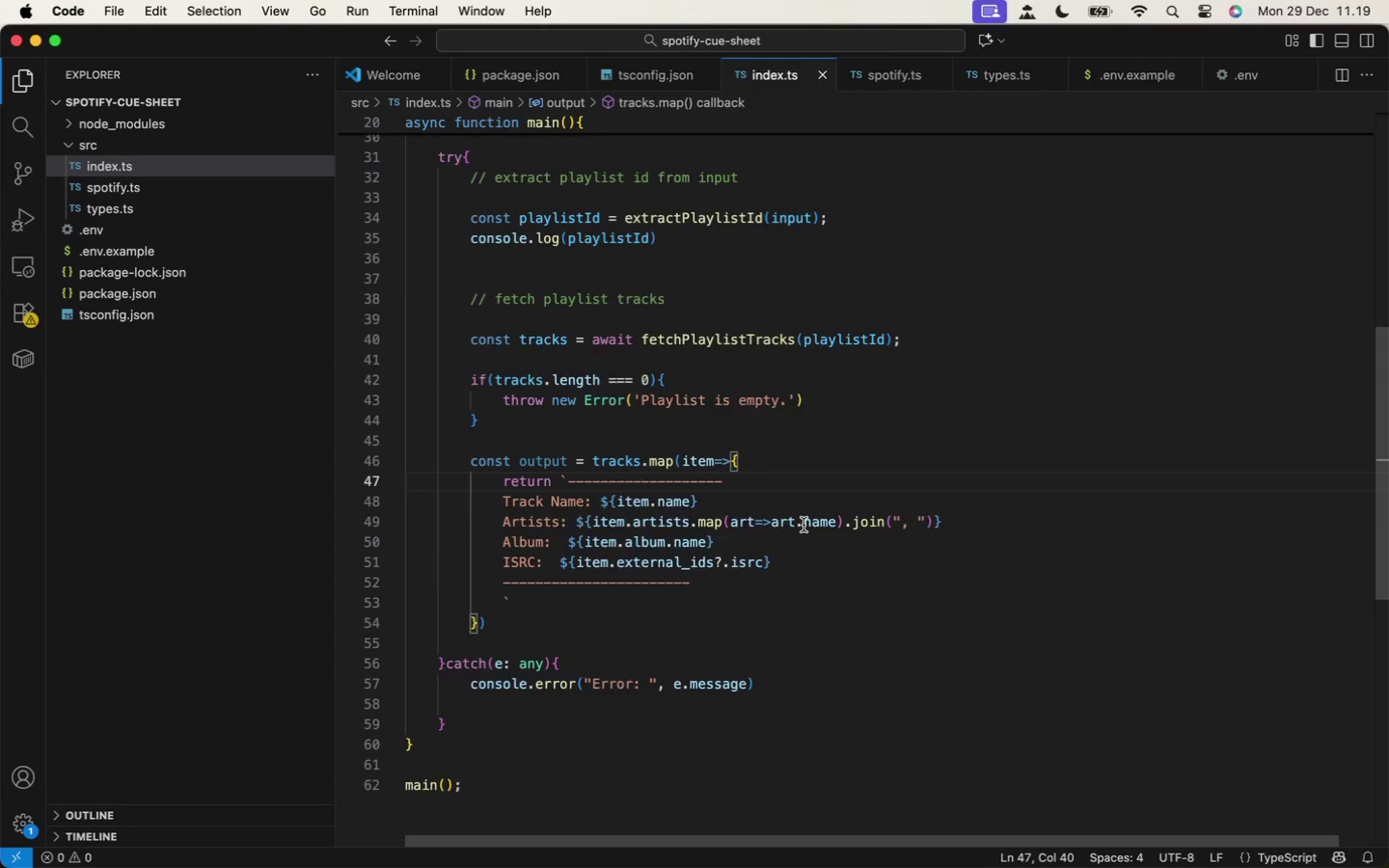 
key(Meta+S)
 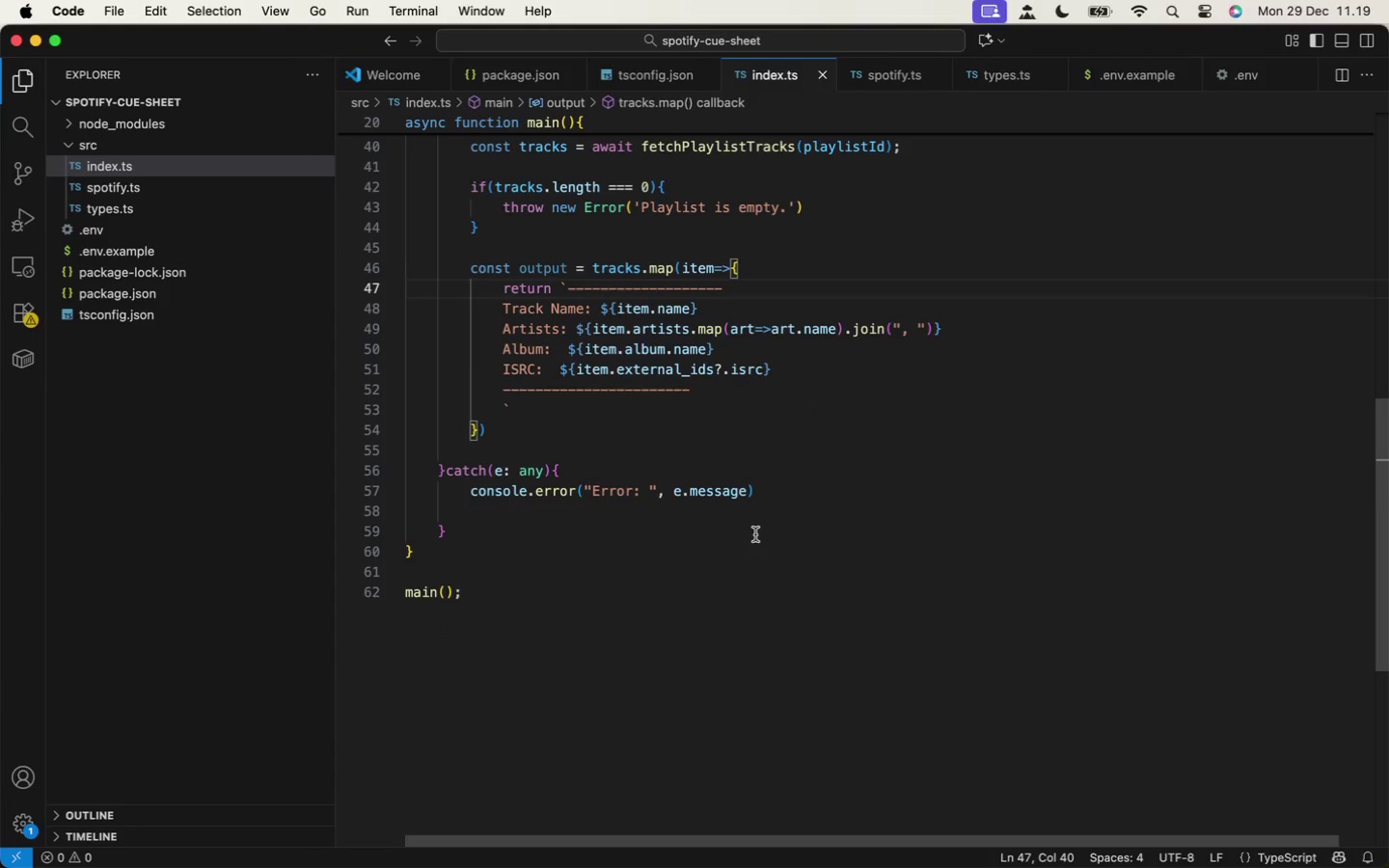 
scroll: coordinate [802, 525], scroll_direction: down, amount: 4.0
 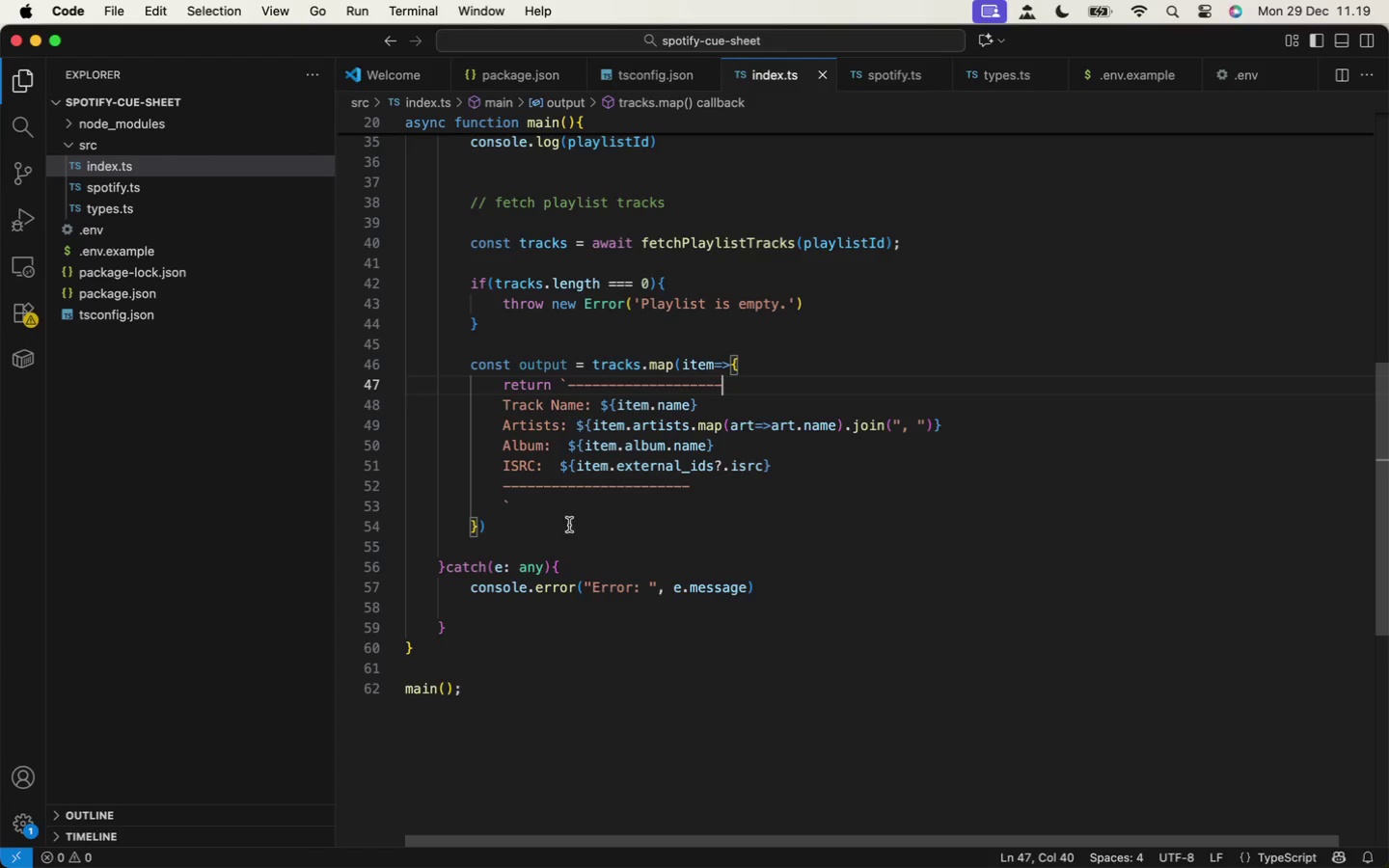 
scroll: coordinate [749, 545], scroll_direction: up, amount: 2.0
 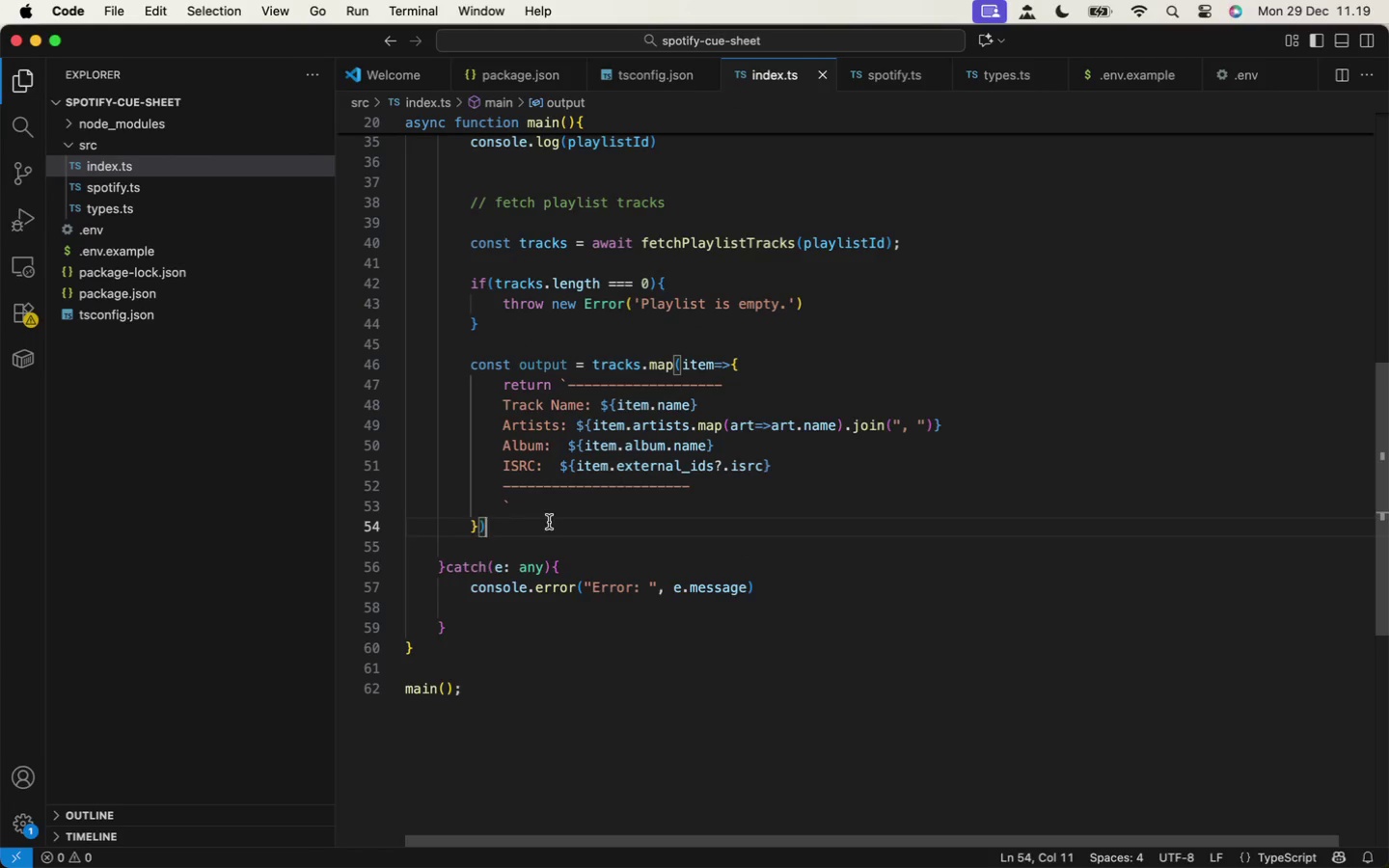 
left_click([548, 524])
 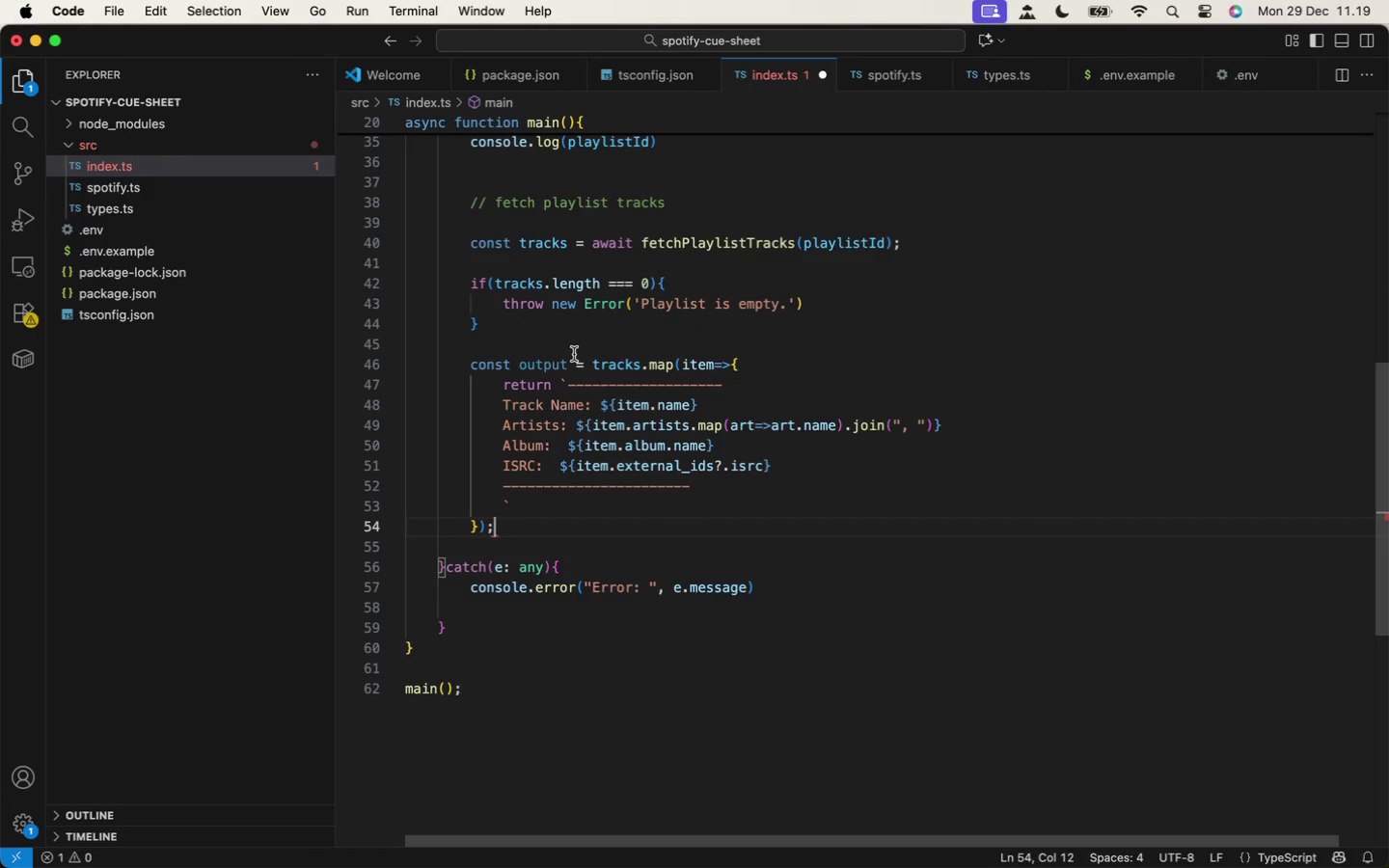 
key(Semicolon)
 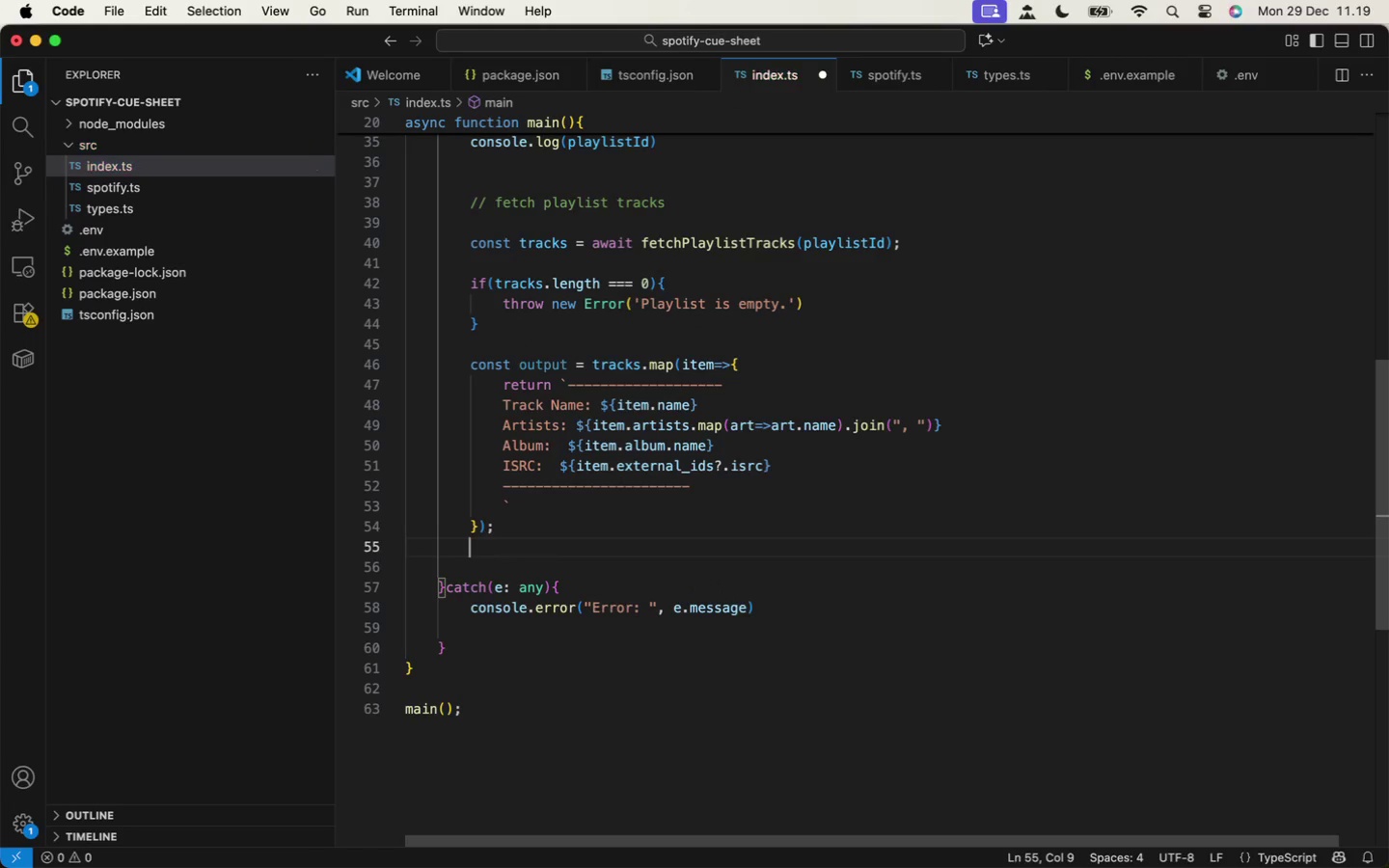 
key(Backslash)
 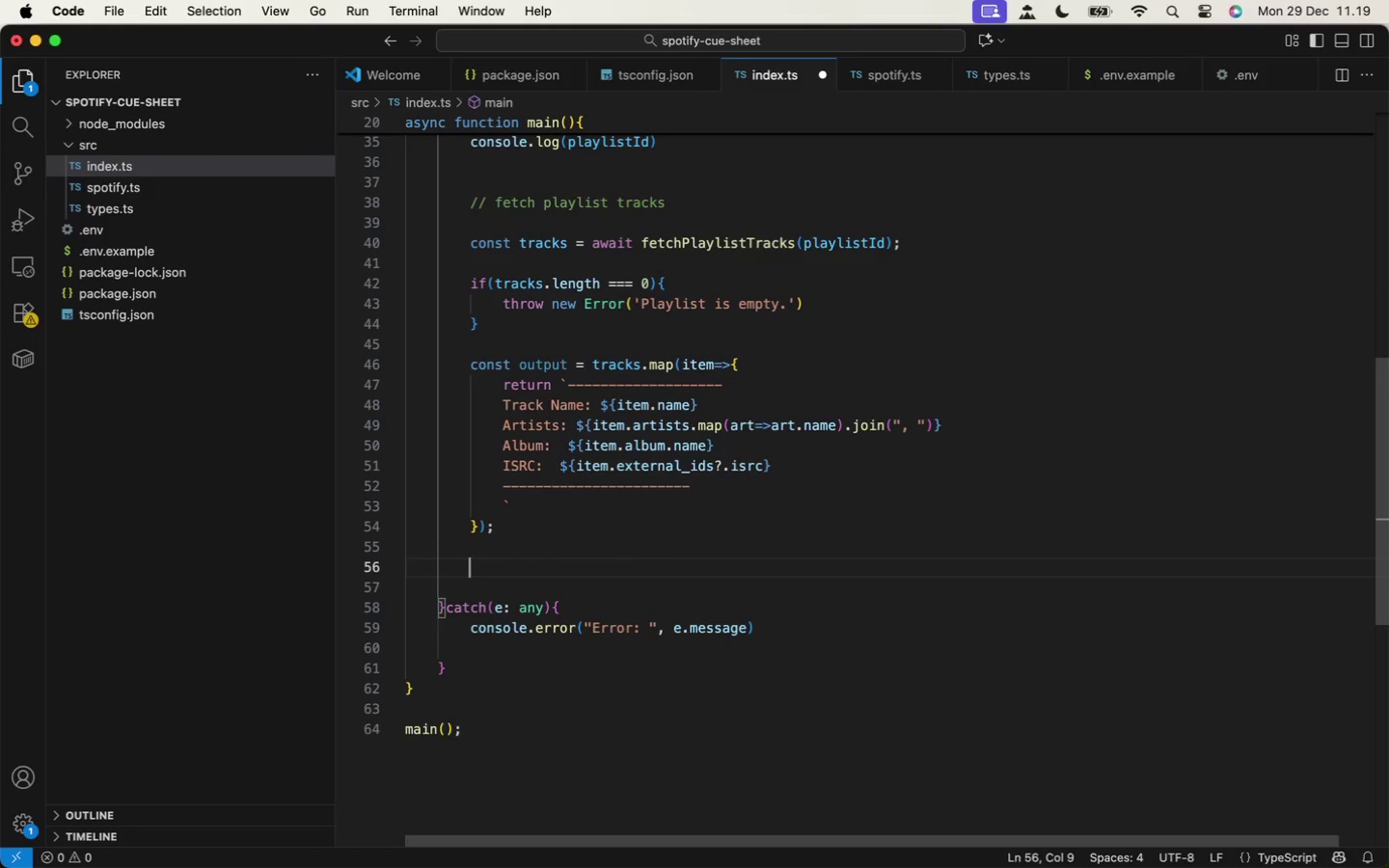 
key(Backspace)
 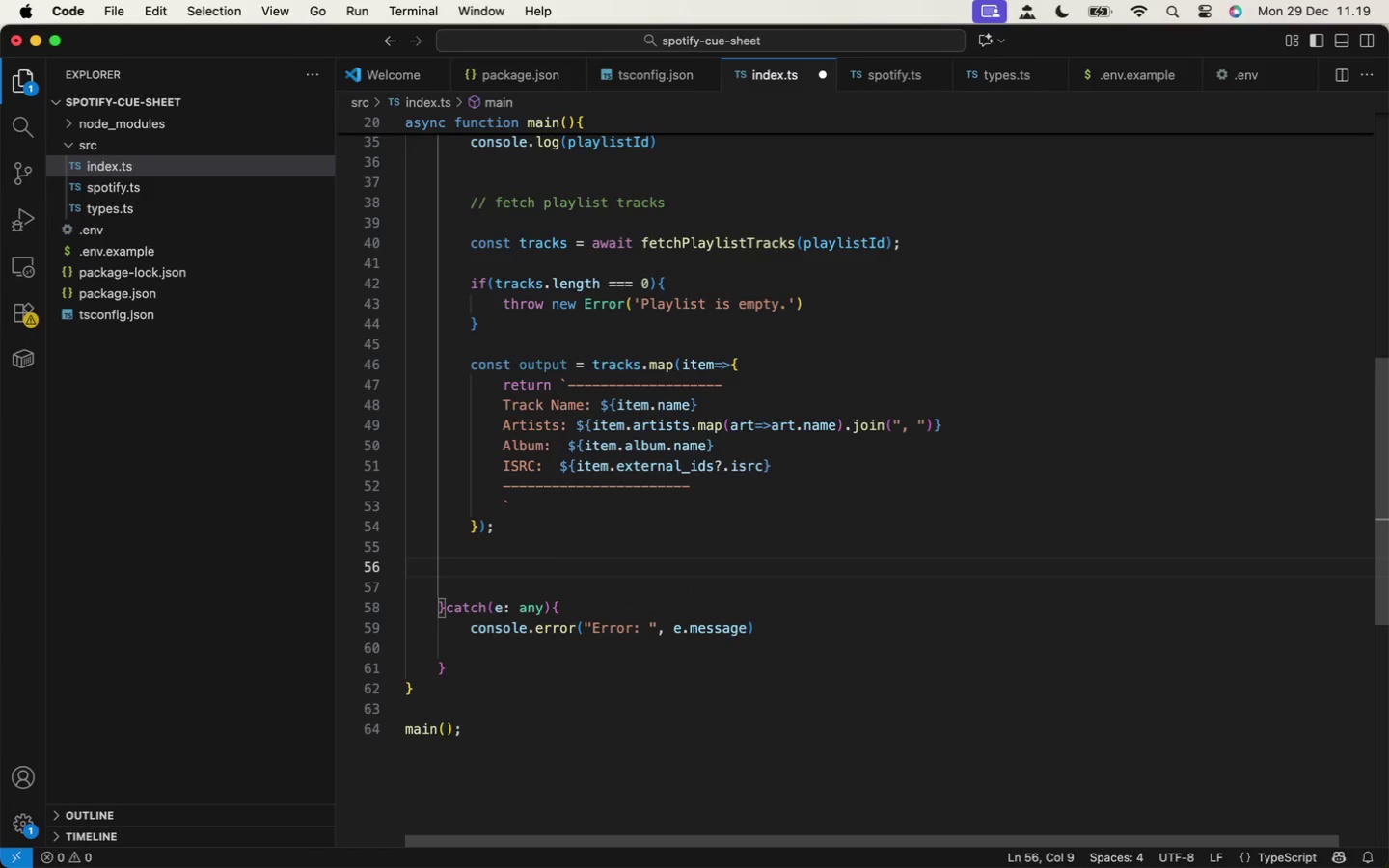 
key(Enter)
 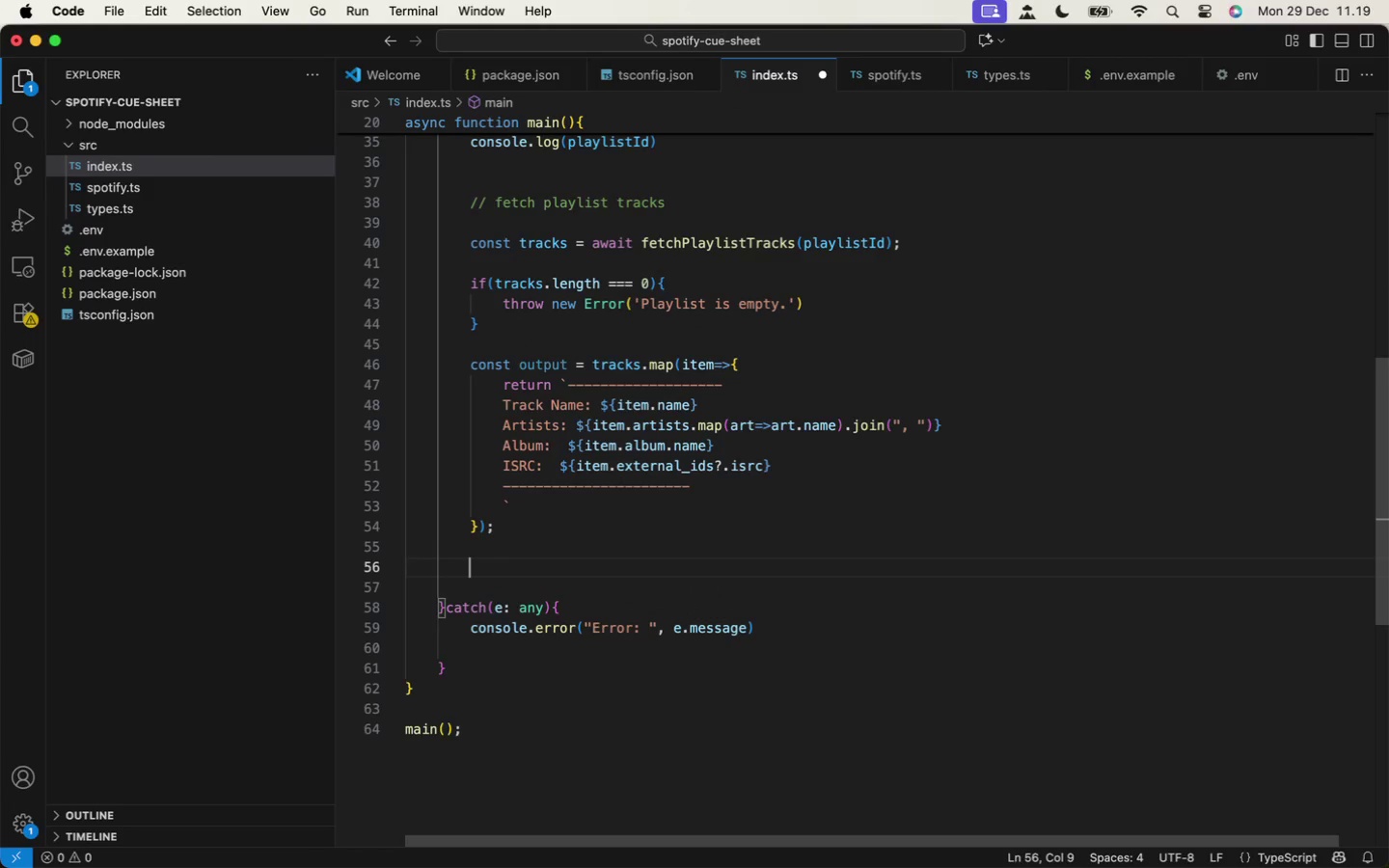 
key(Enter)
 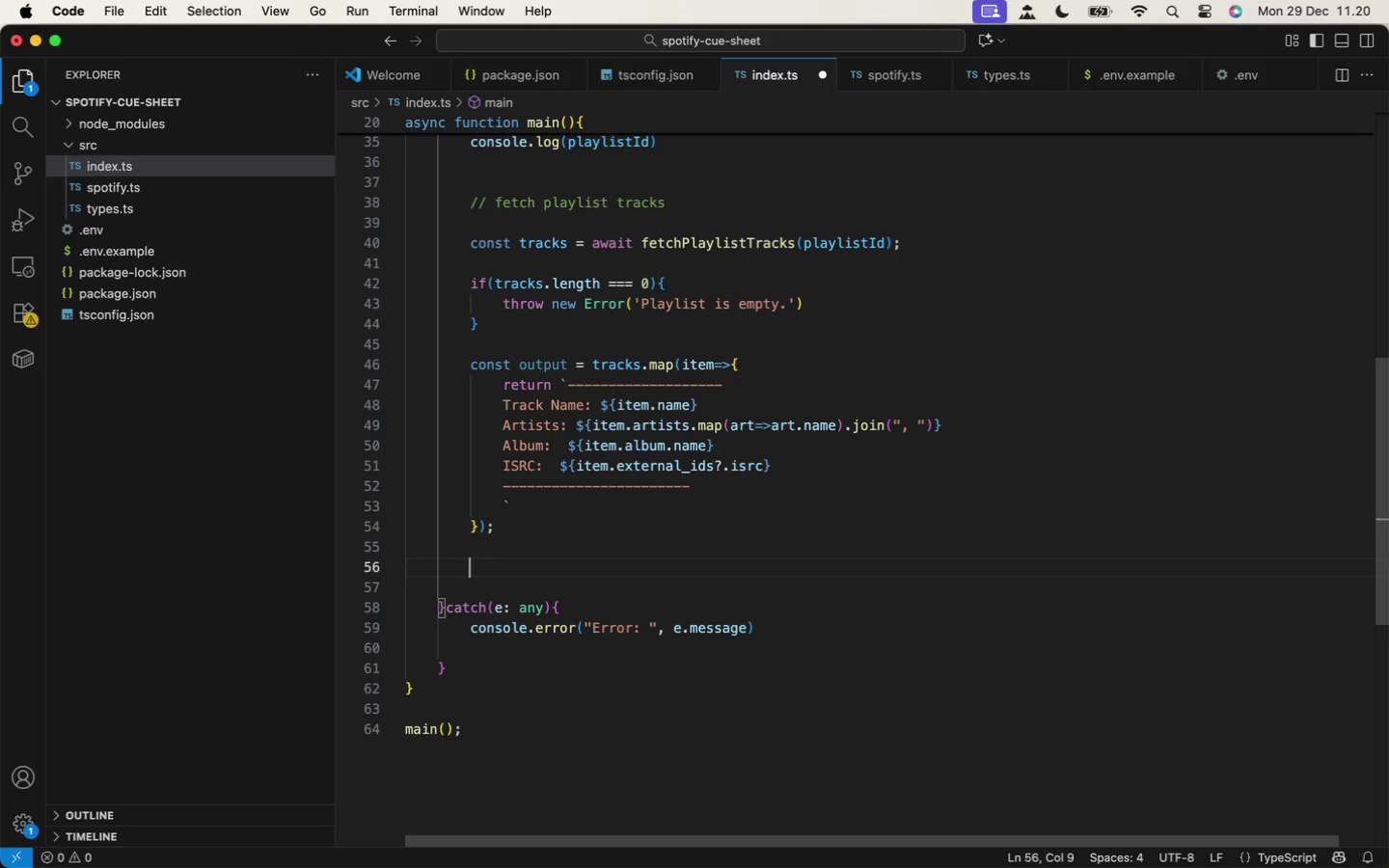 
wait(27.88)
 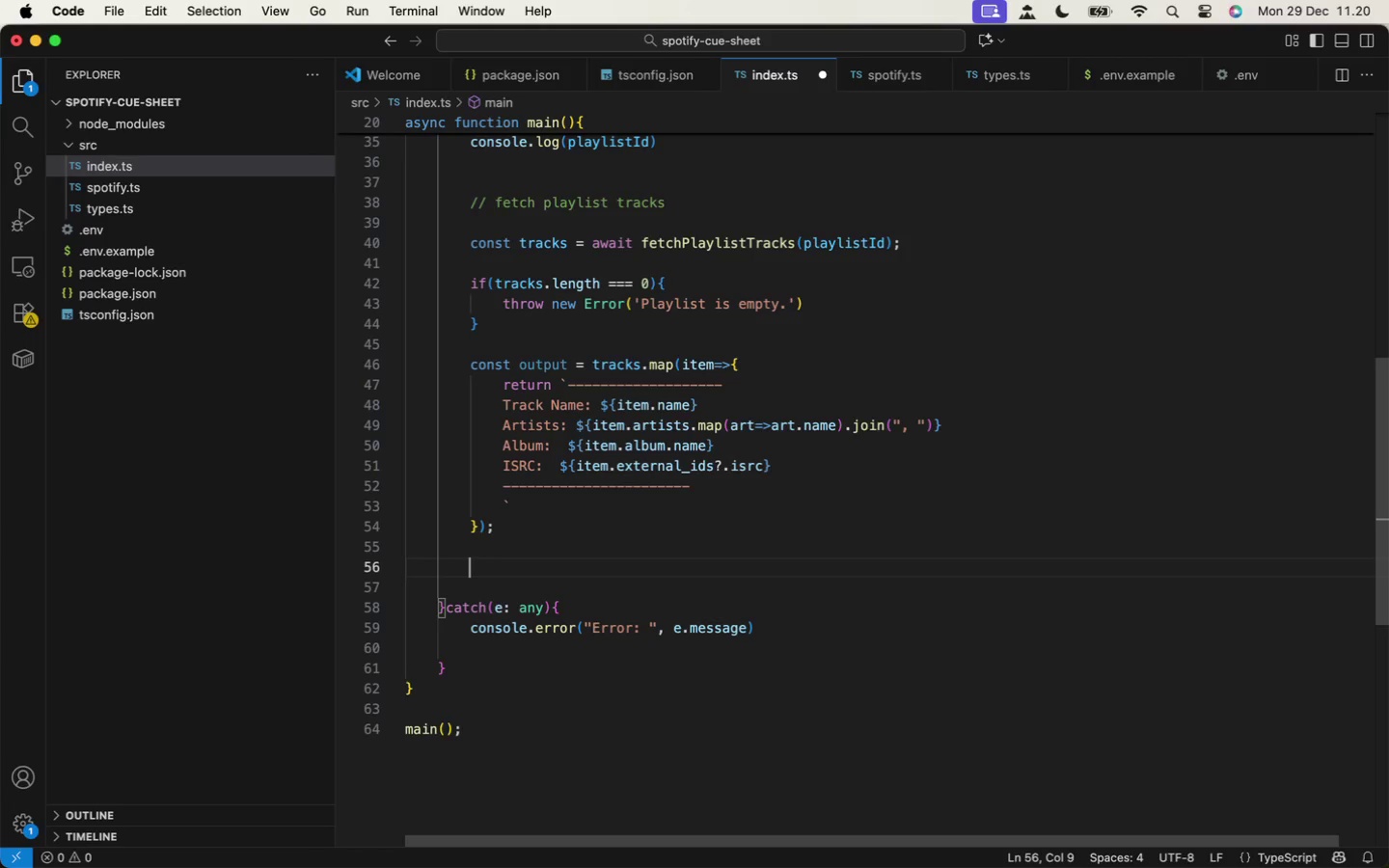 
scroll: coordinate [801, 472], scroll_direction: up, amount: 35.0
 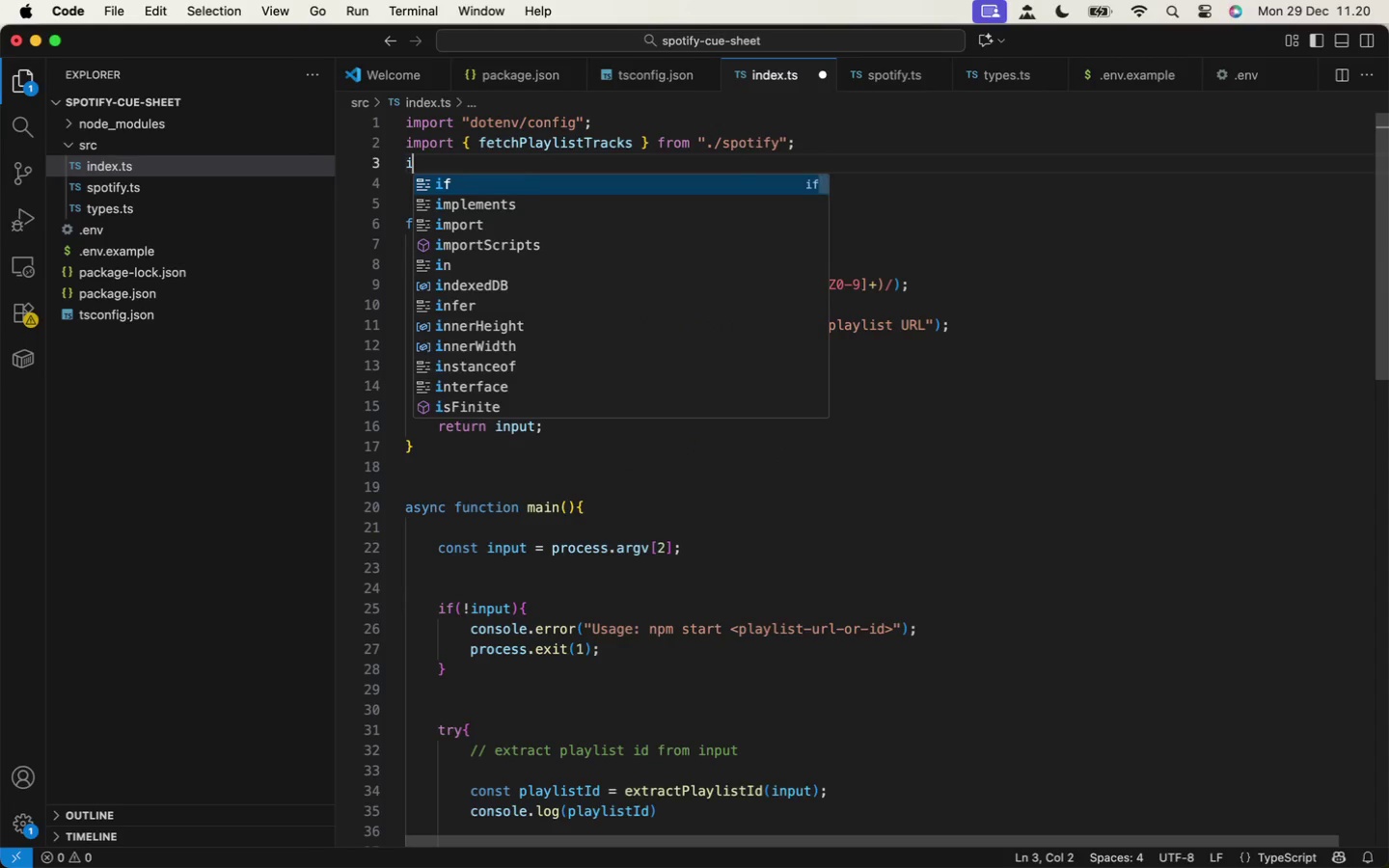 
key(ArrowUp)
 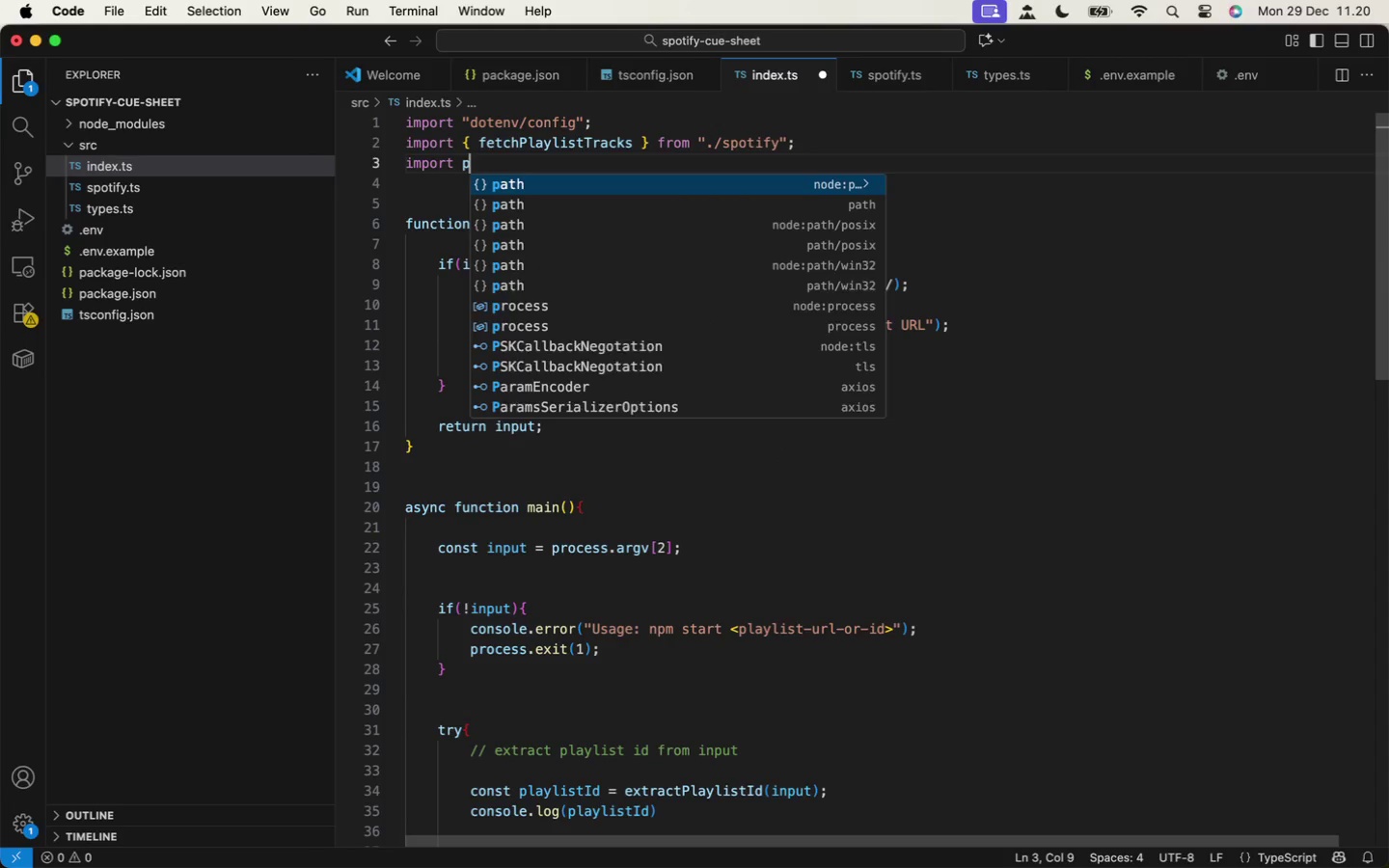 
type(import path from 'pa)
 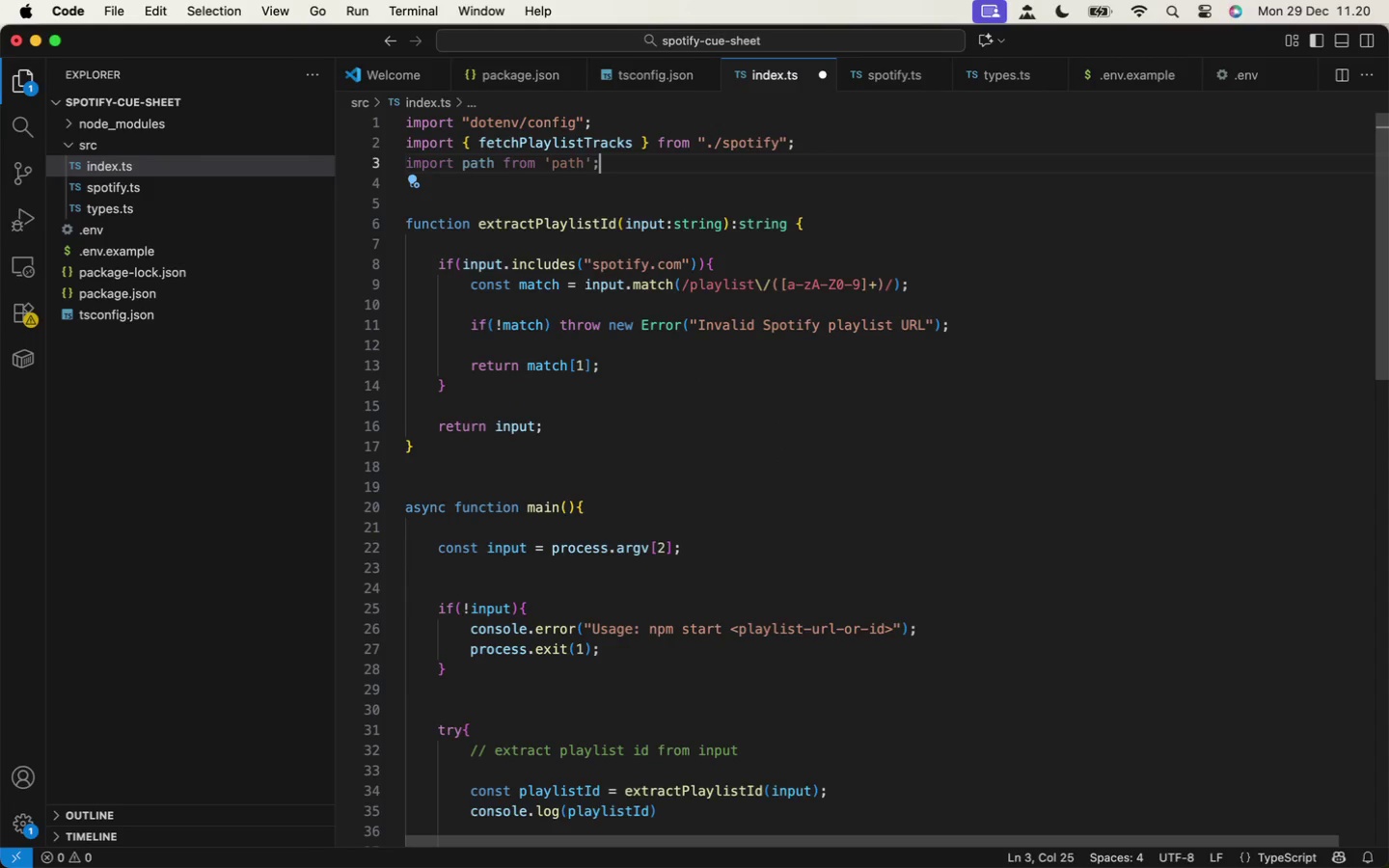 
key(Enter)
 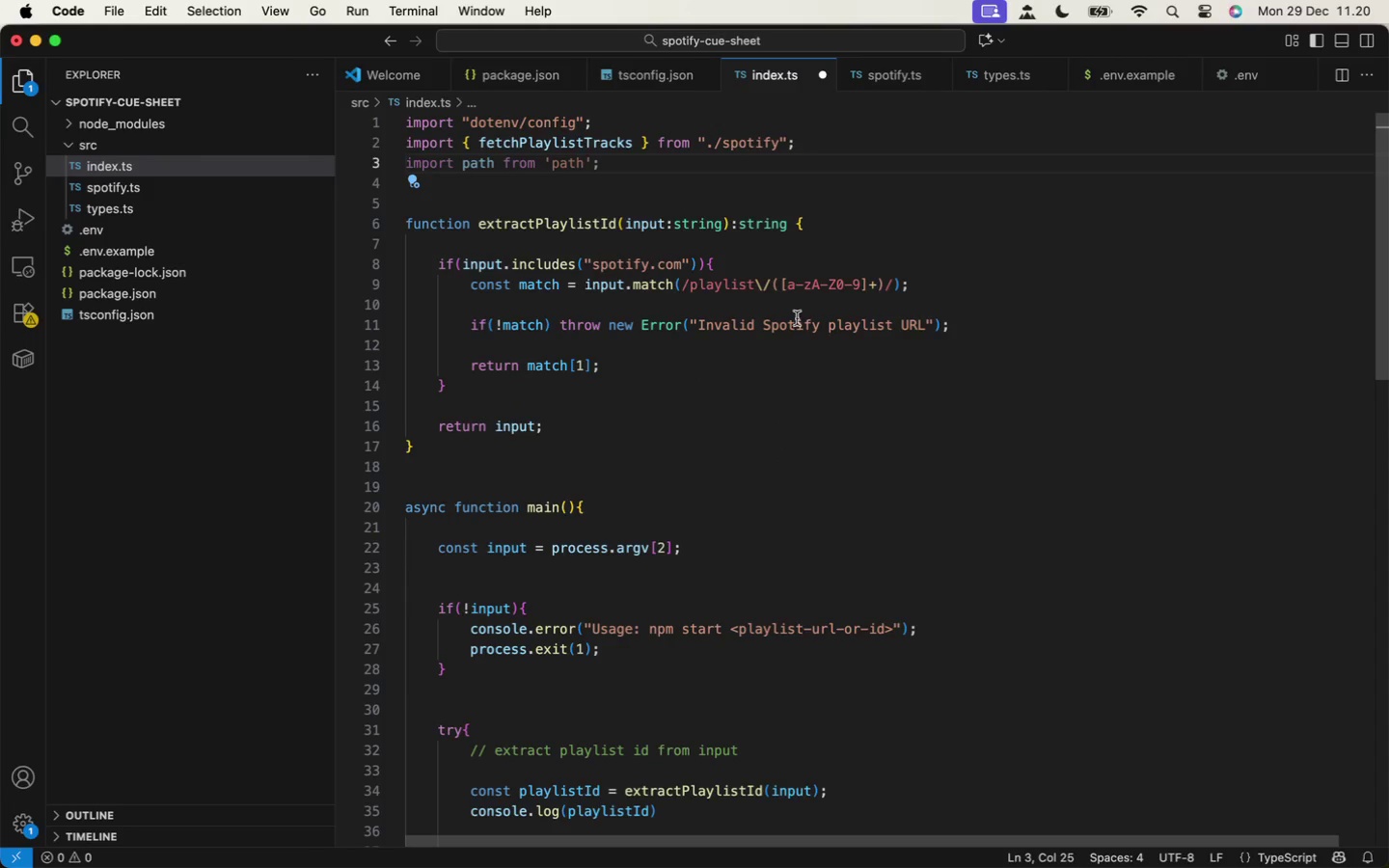 
key(ArrowRight)
 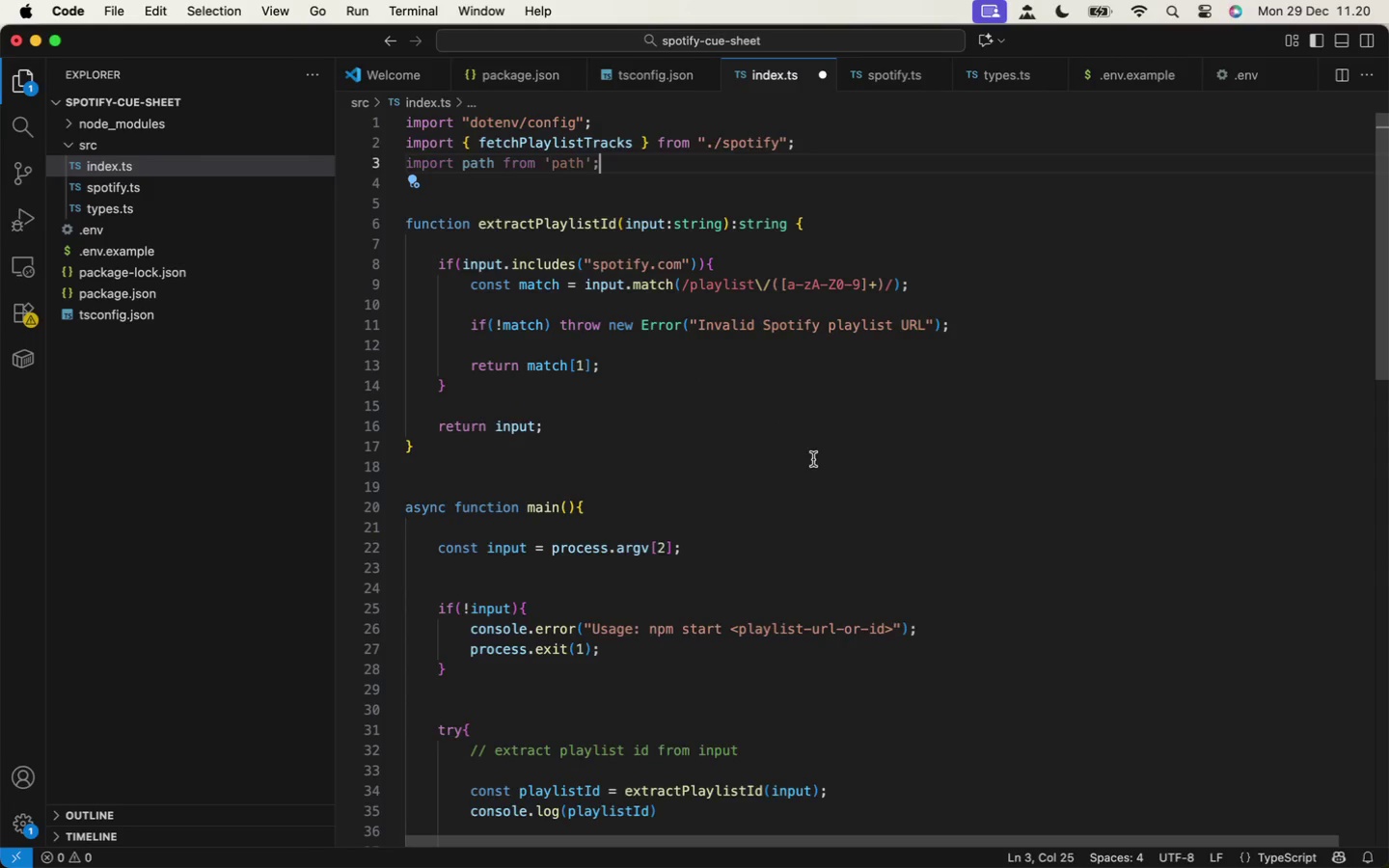 
key(Semicolon)
 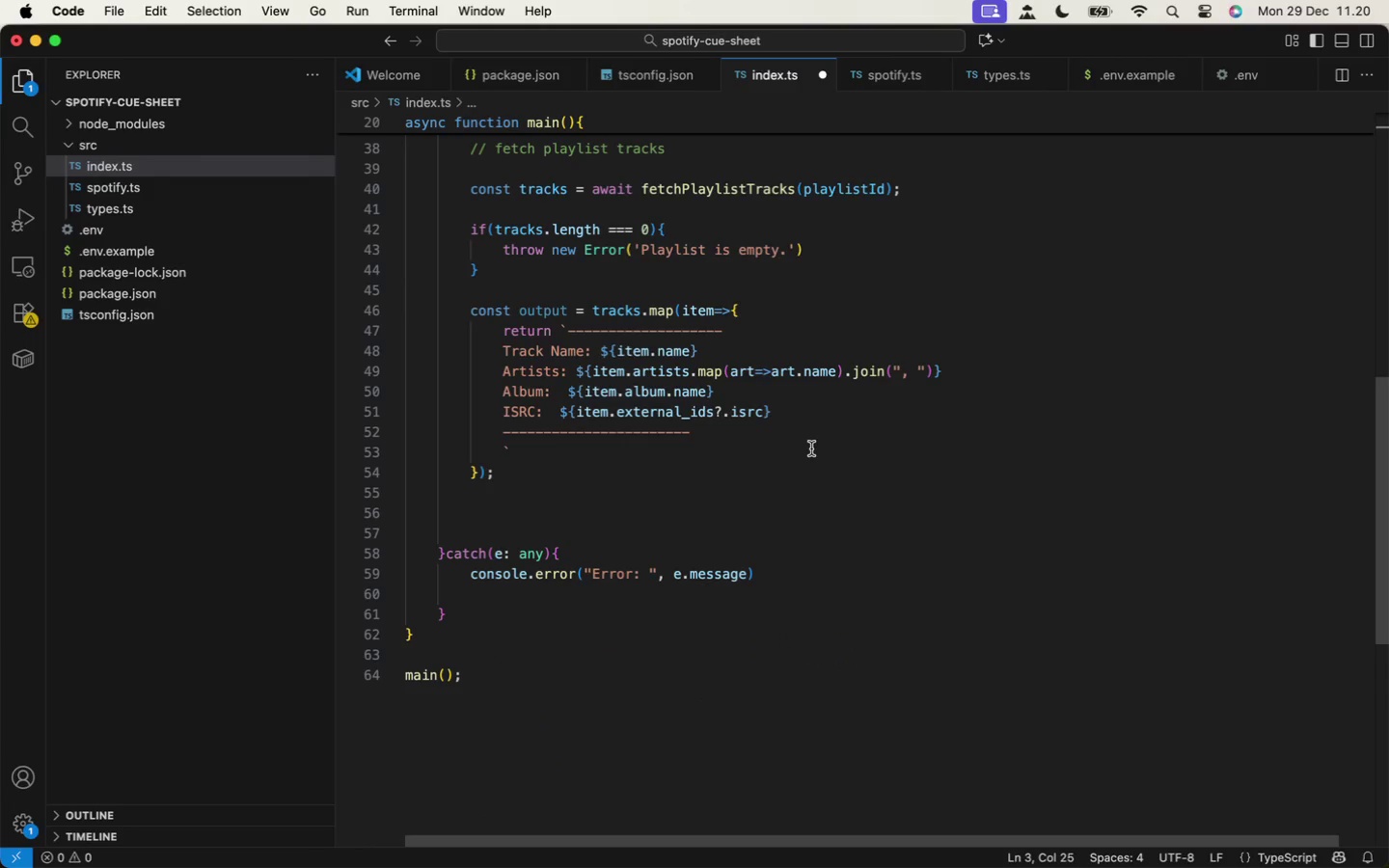 
scroll: coordinate [811, 448], scroll_direction: down, amount: 16.0
 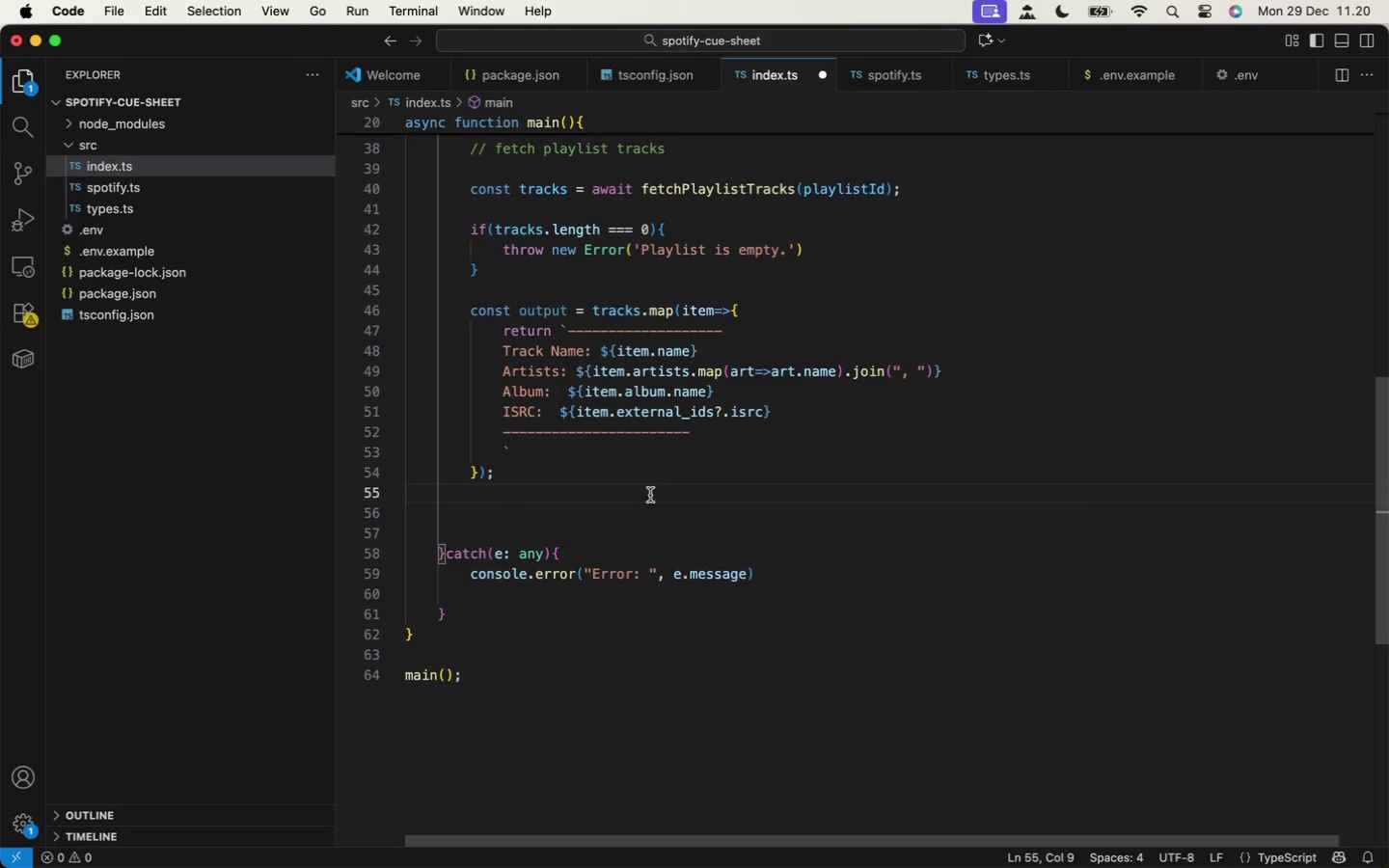 
left_click([622, 502])
 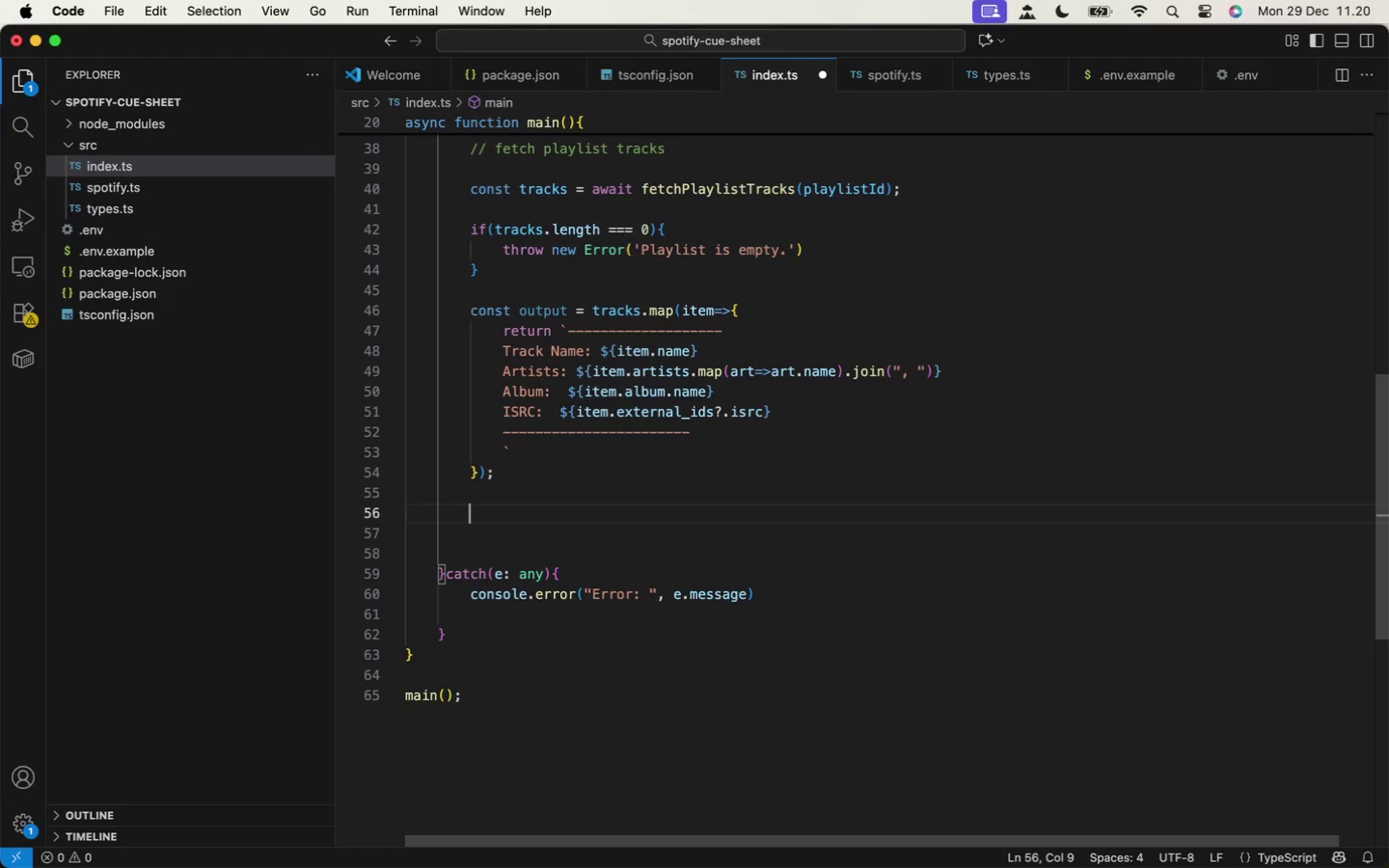 
key(Tab)
 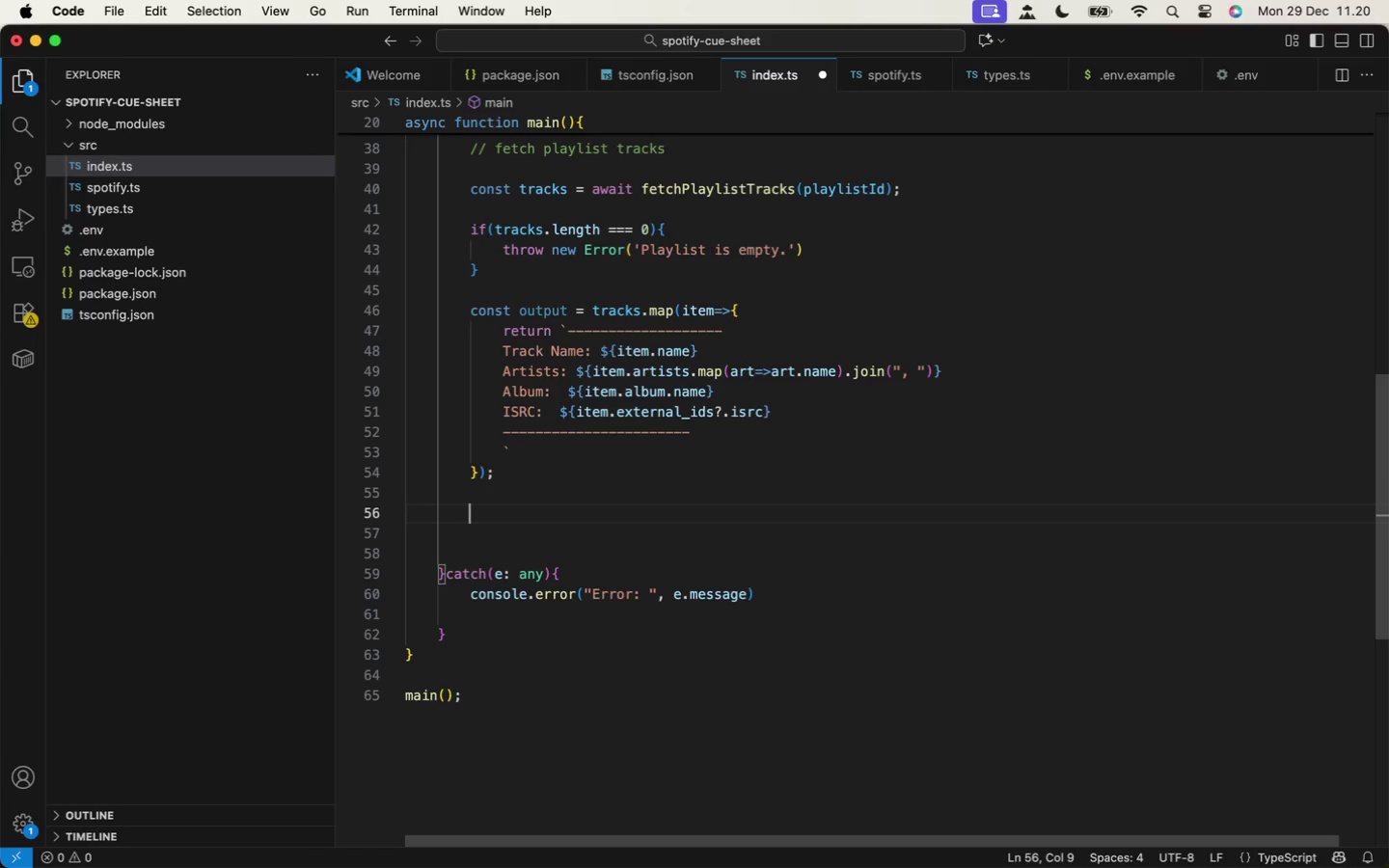 
key(Enter)
 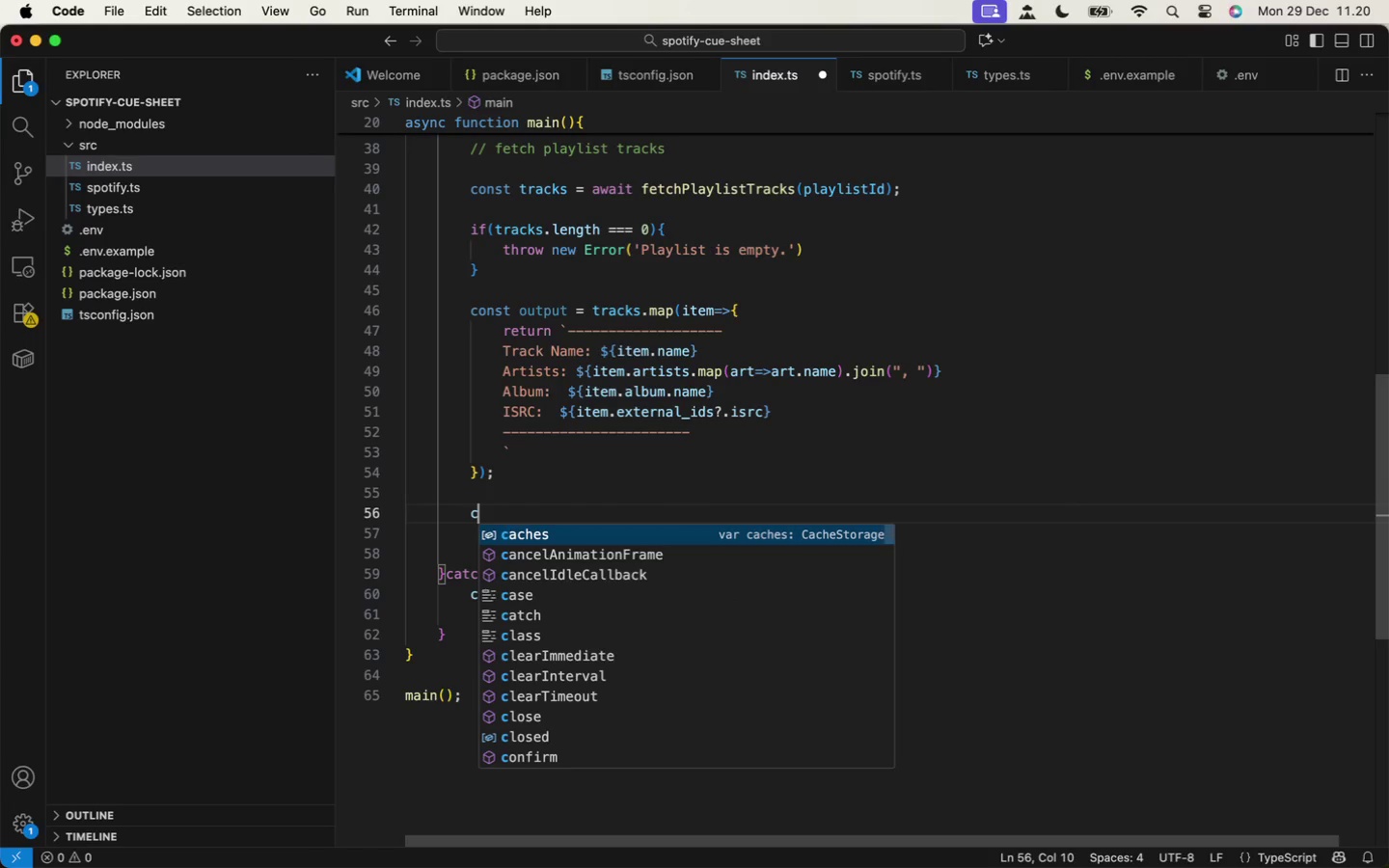 
type(const p)
key(Backspace)
type(filePath = path.reso)
 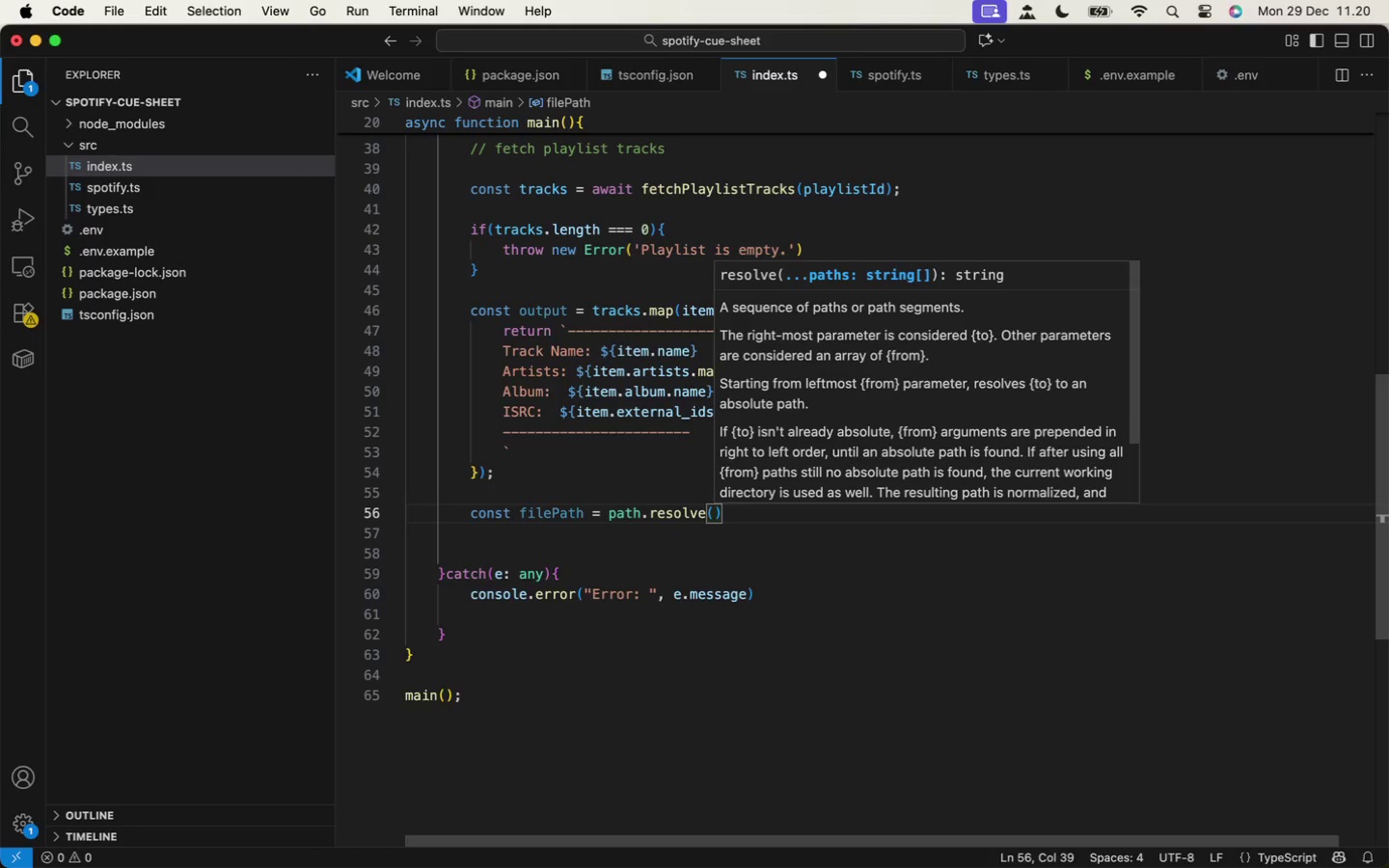 
key(Enter)
 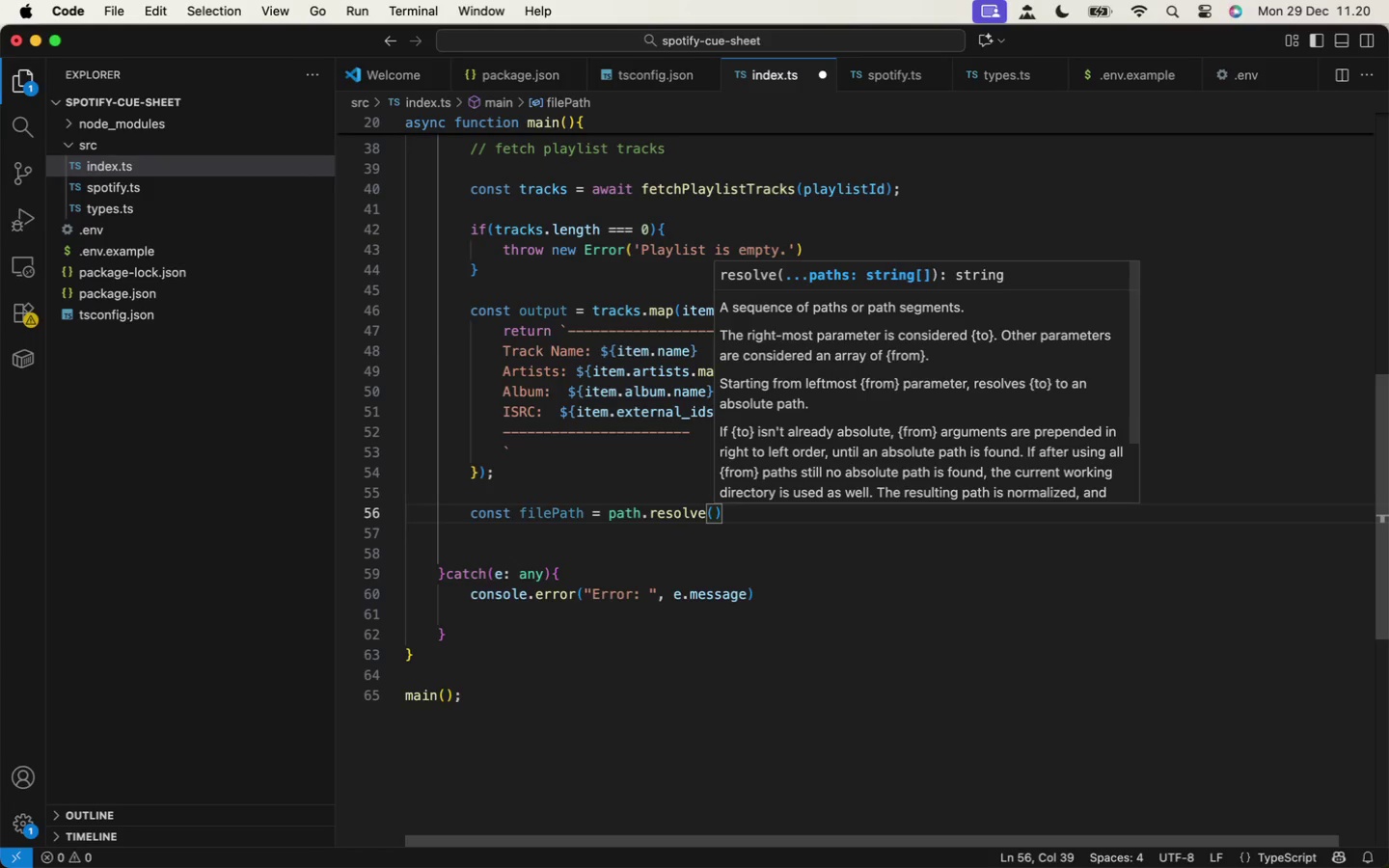 
type(("cue-sheet.txt)
 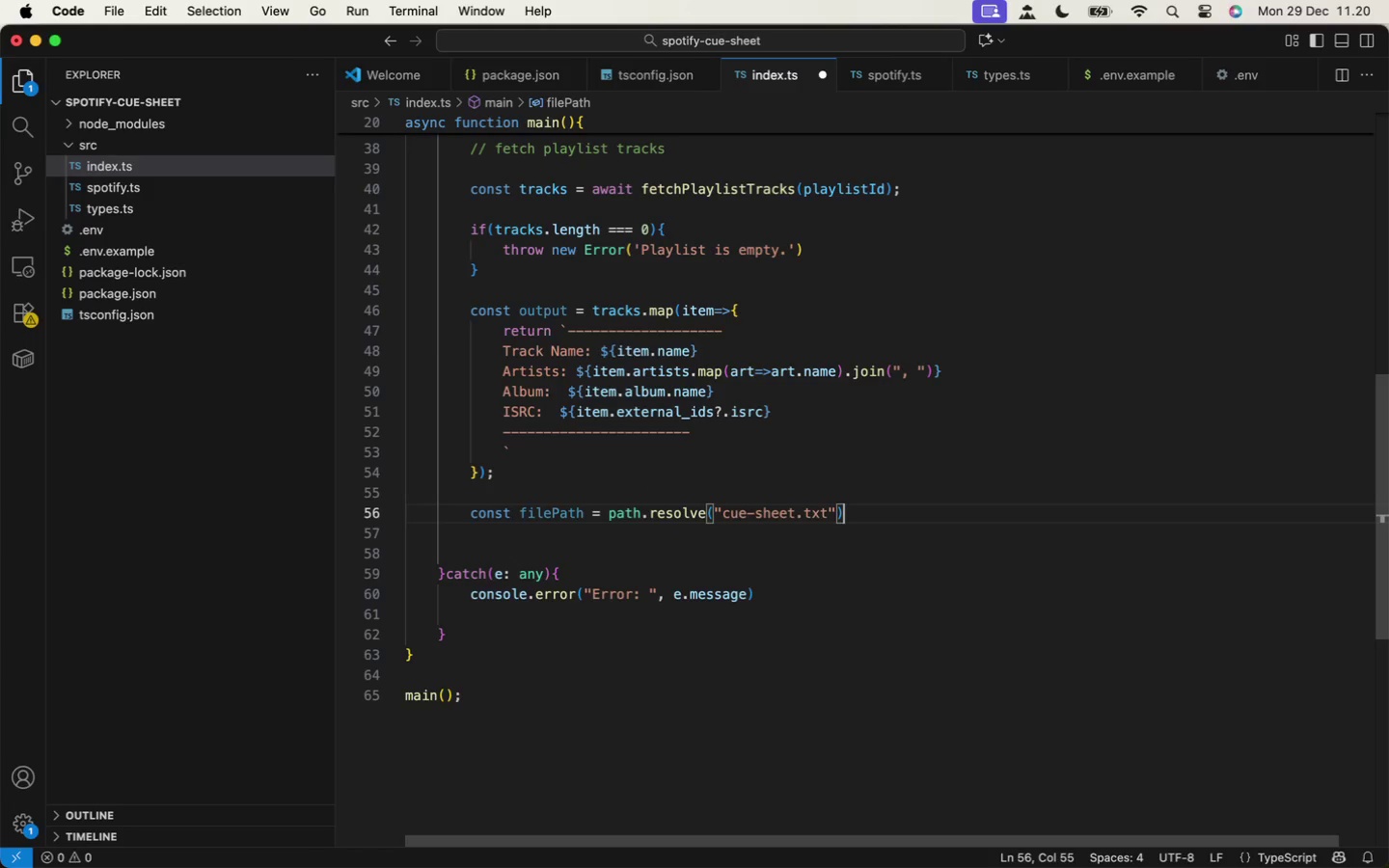 
key(ArrowRight)
 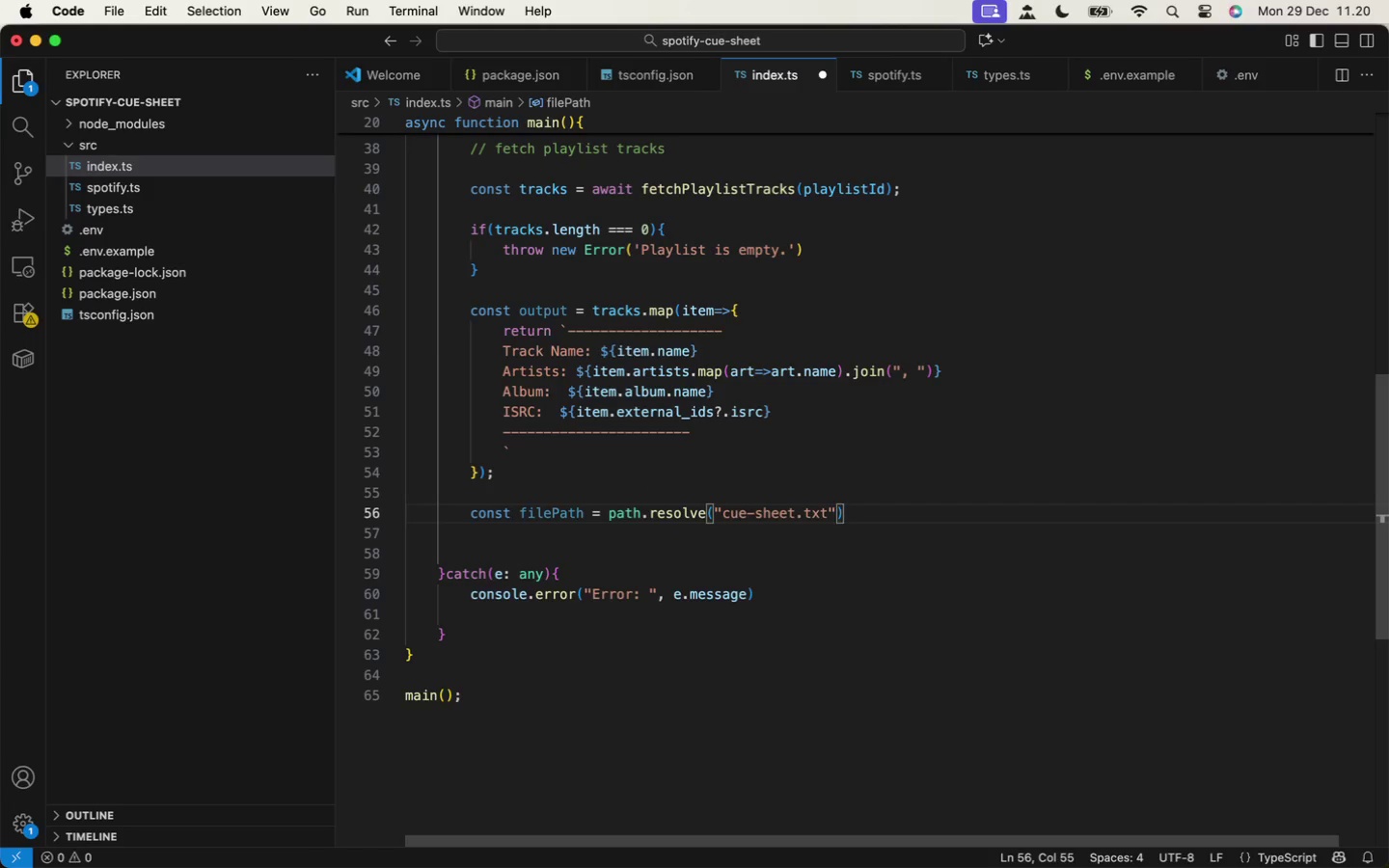 
key(ArrowRight)
 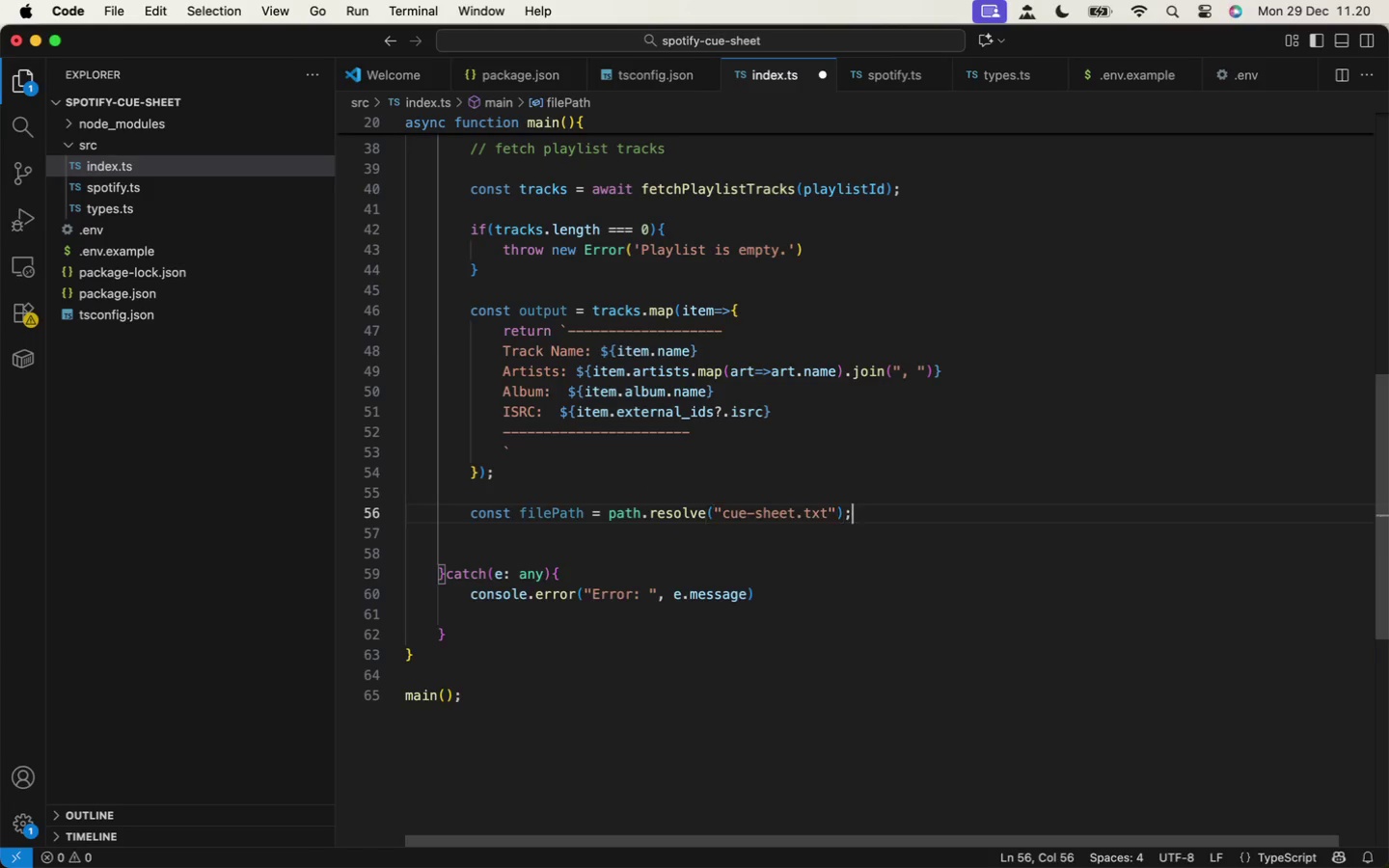 
key(ArrowRight)
 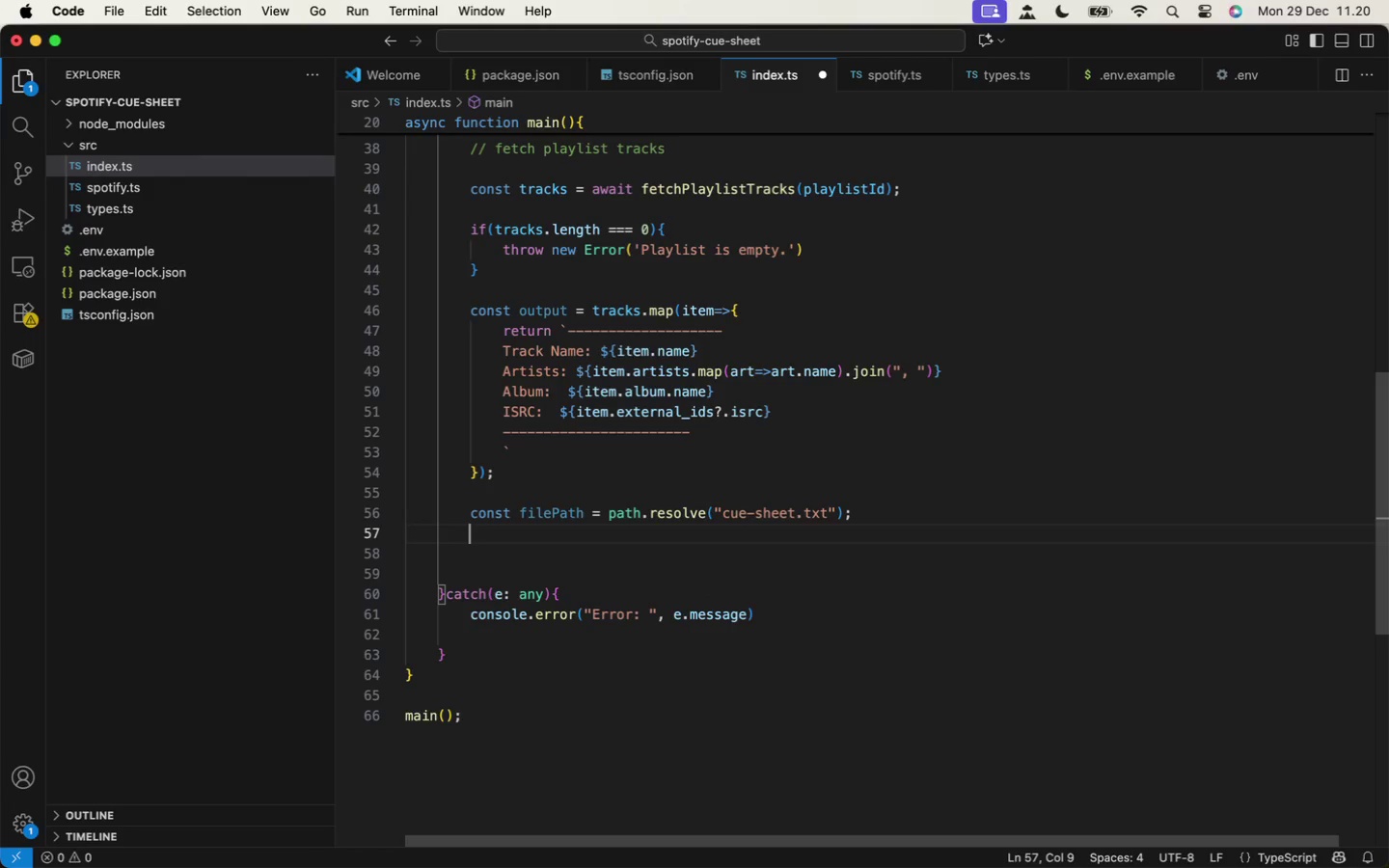 
key(ArrowLeft)
 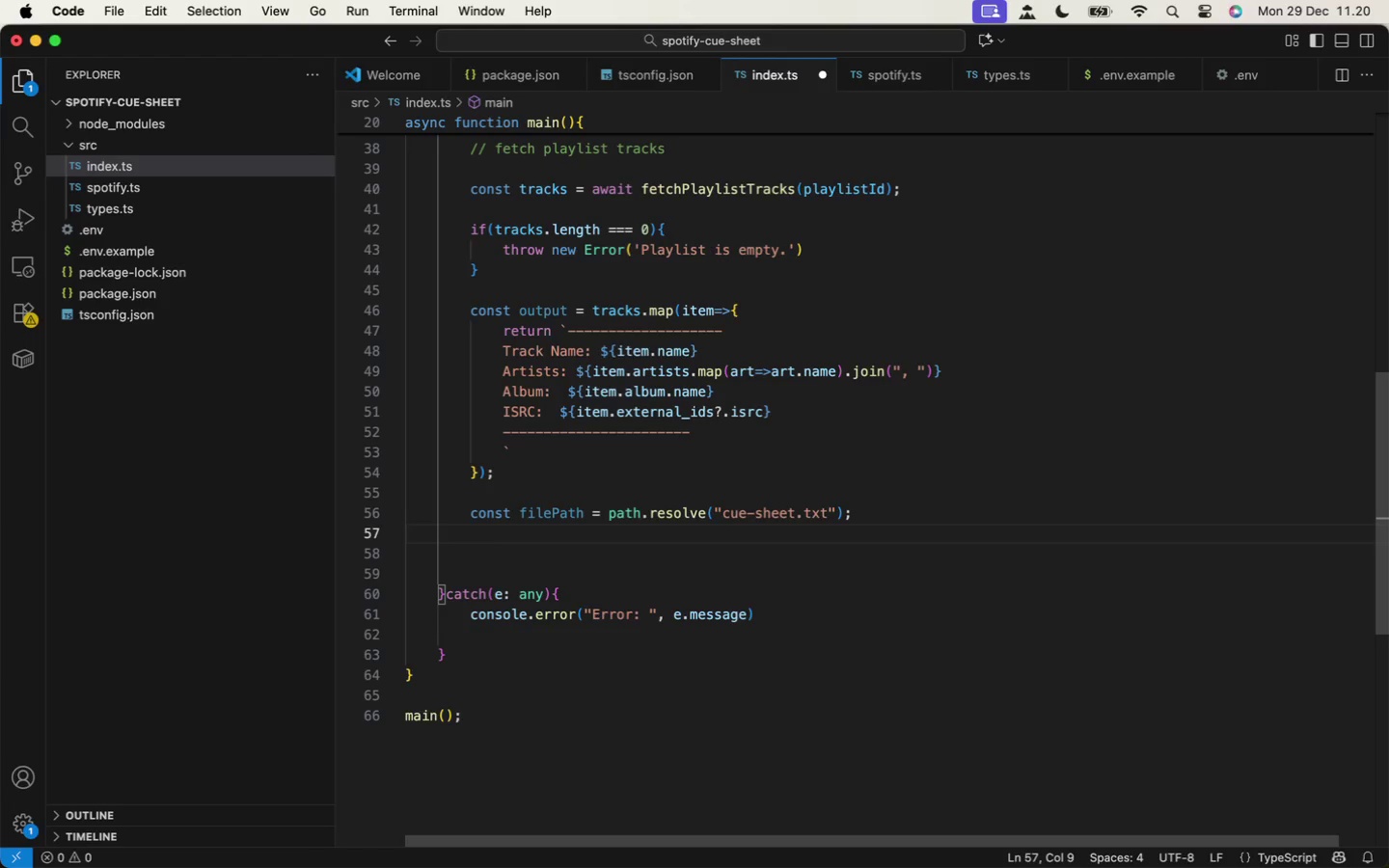 
key(Semicolon)
 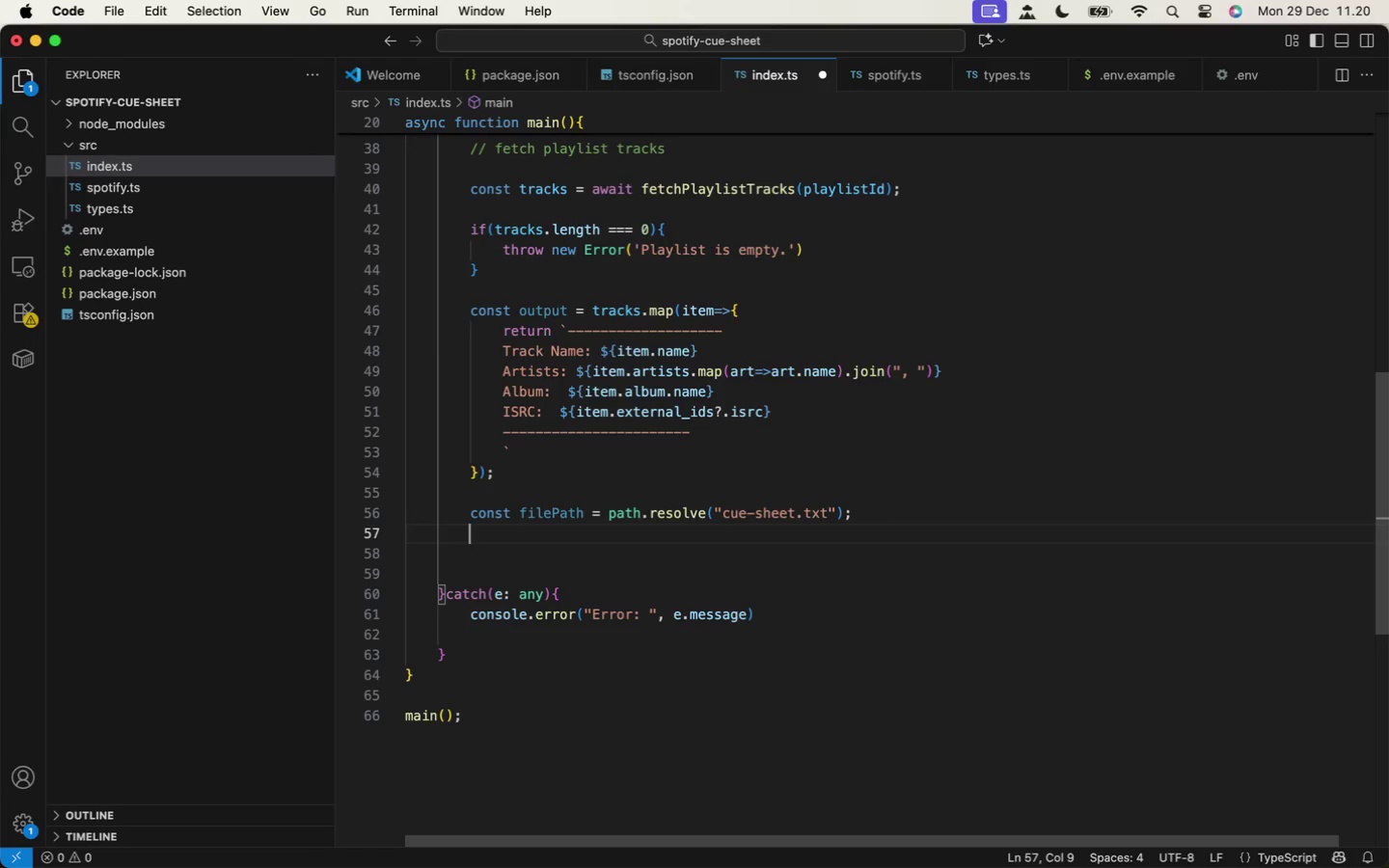 
key(Enter)
 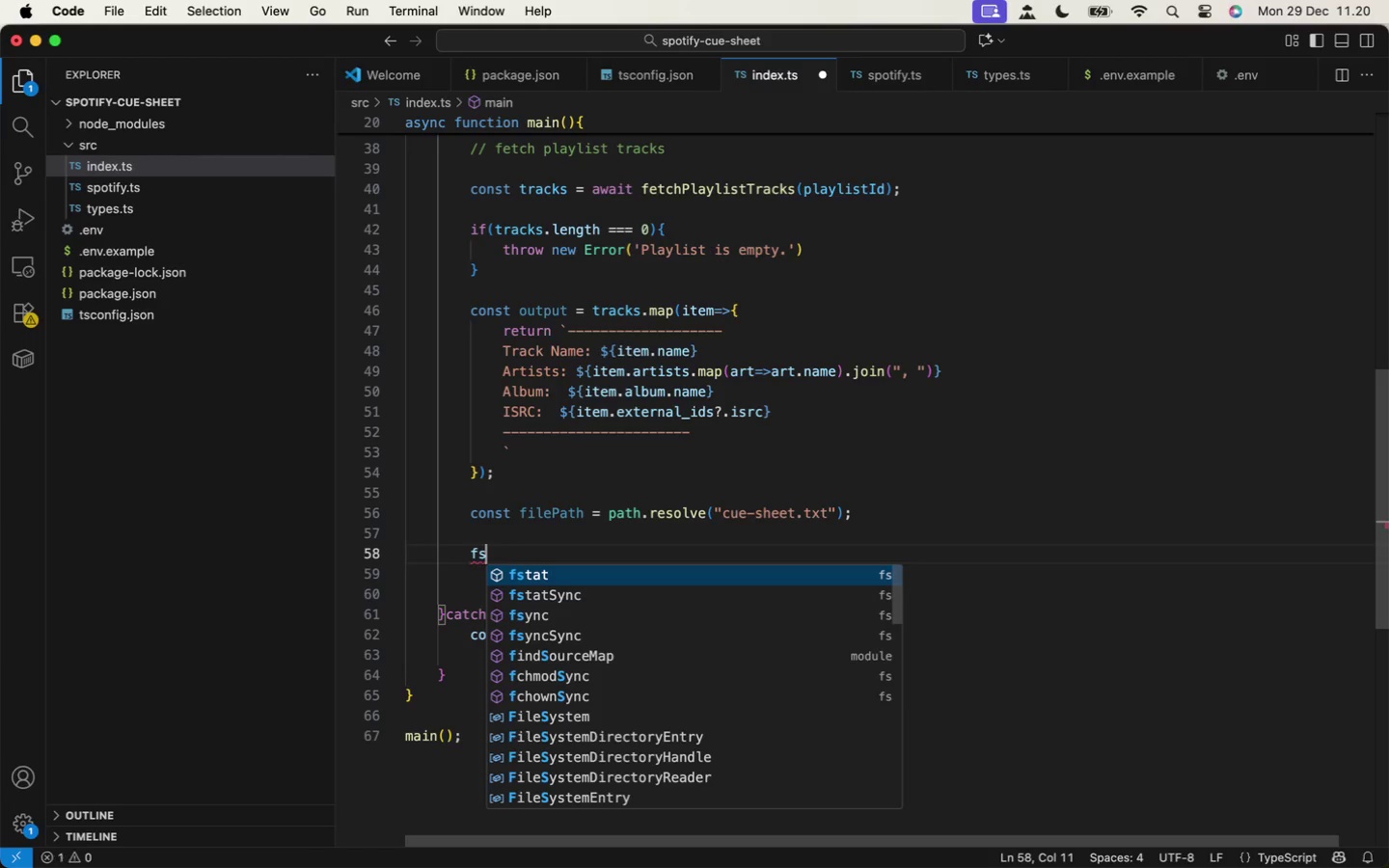 
key(Enter)
 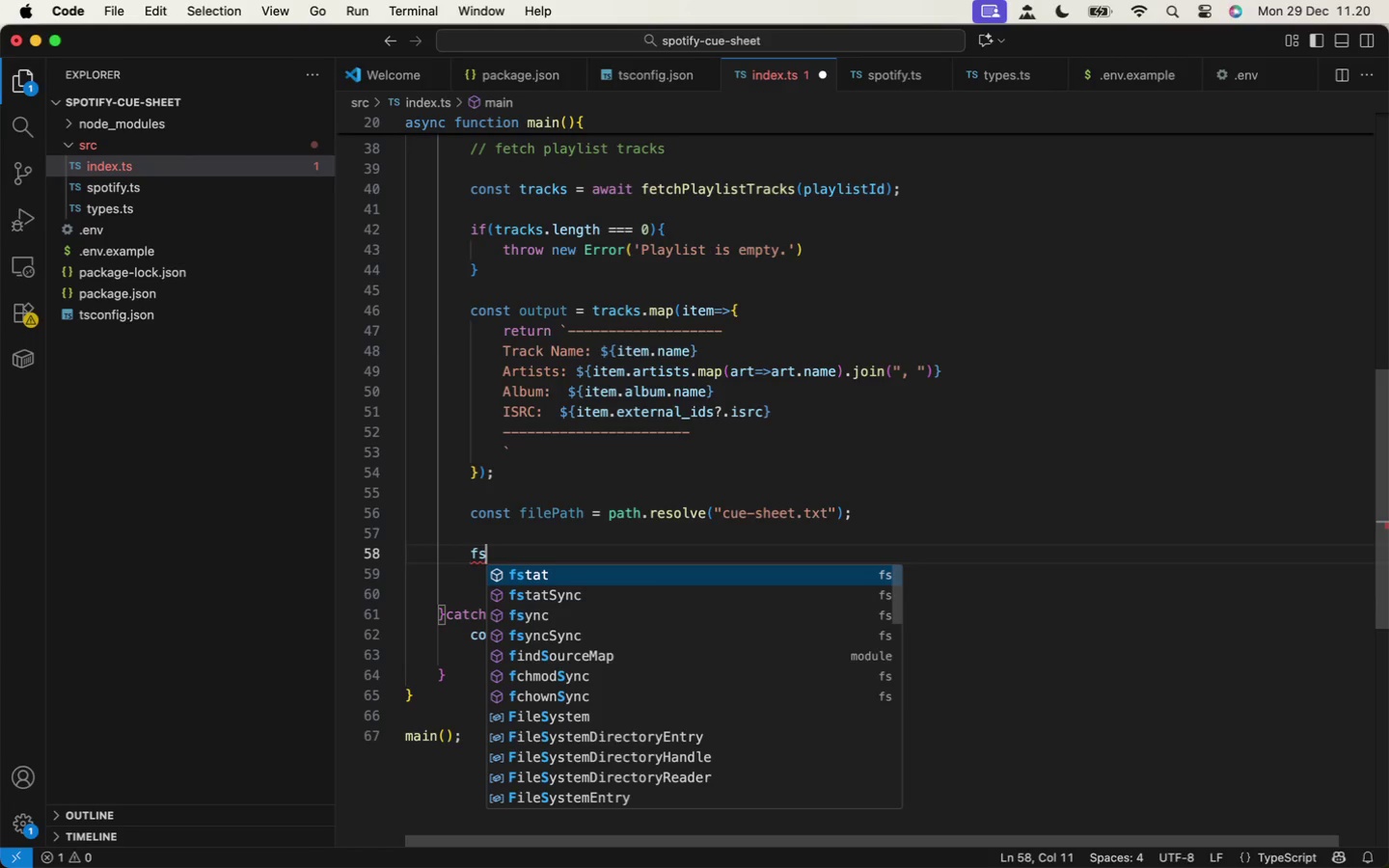 
type(fs)
 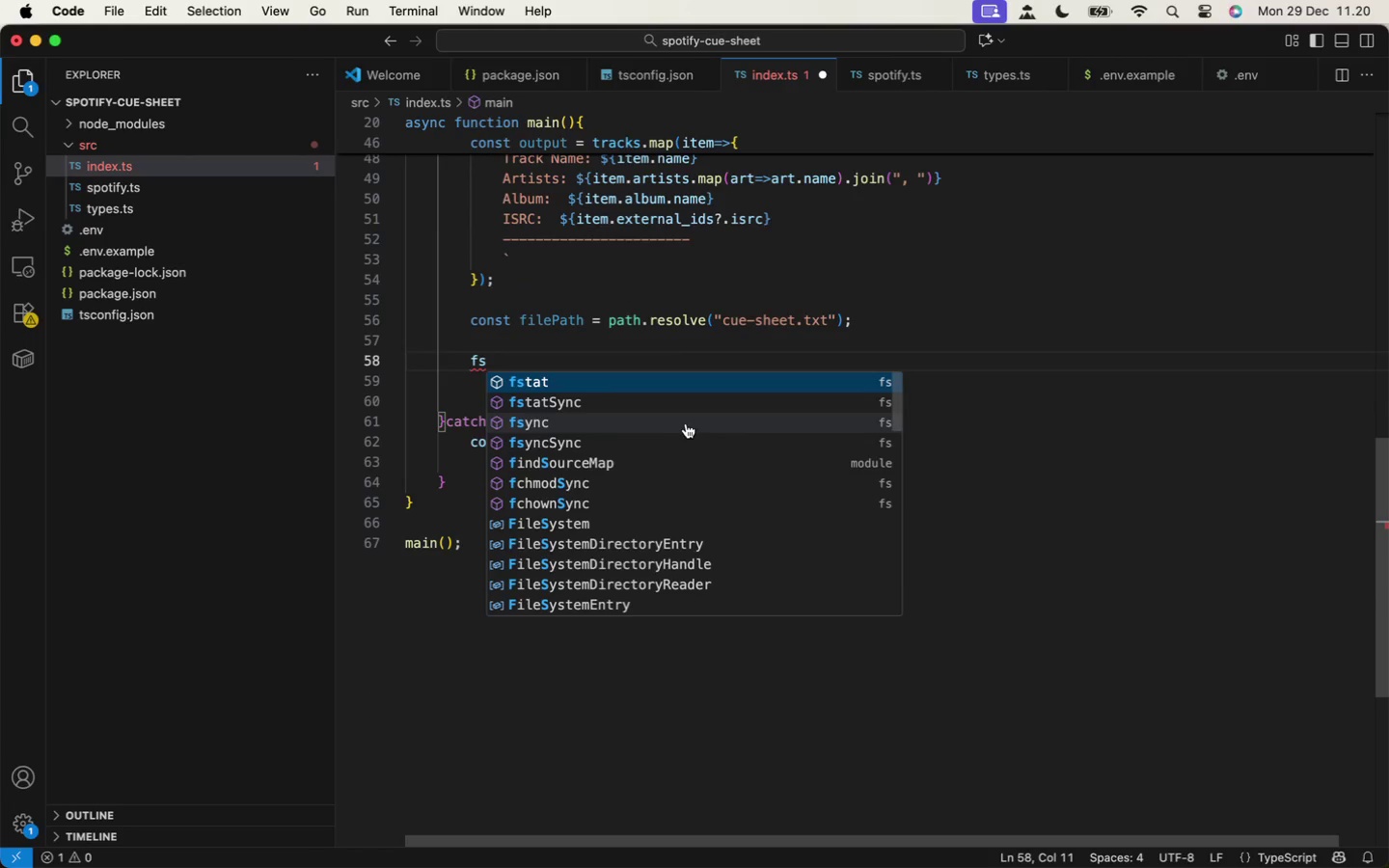 
scroll: coordinate [685, 427], scroll_direction: up, amount: 21.0
 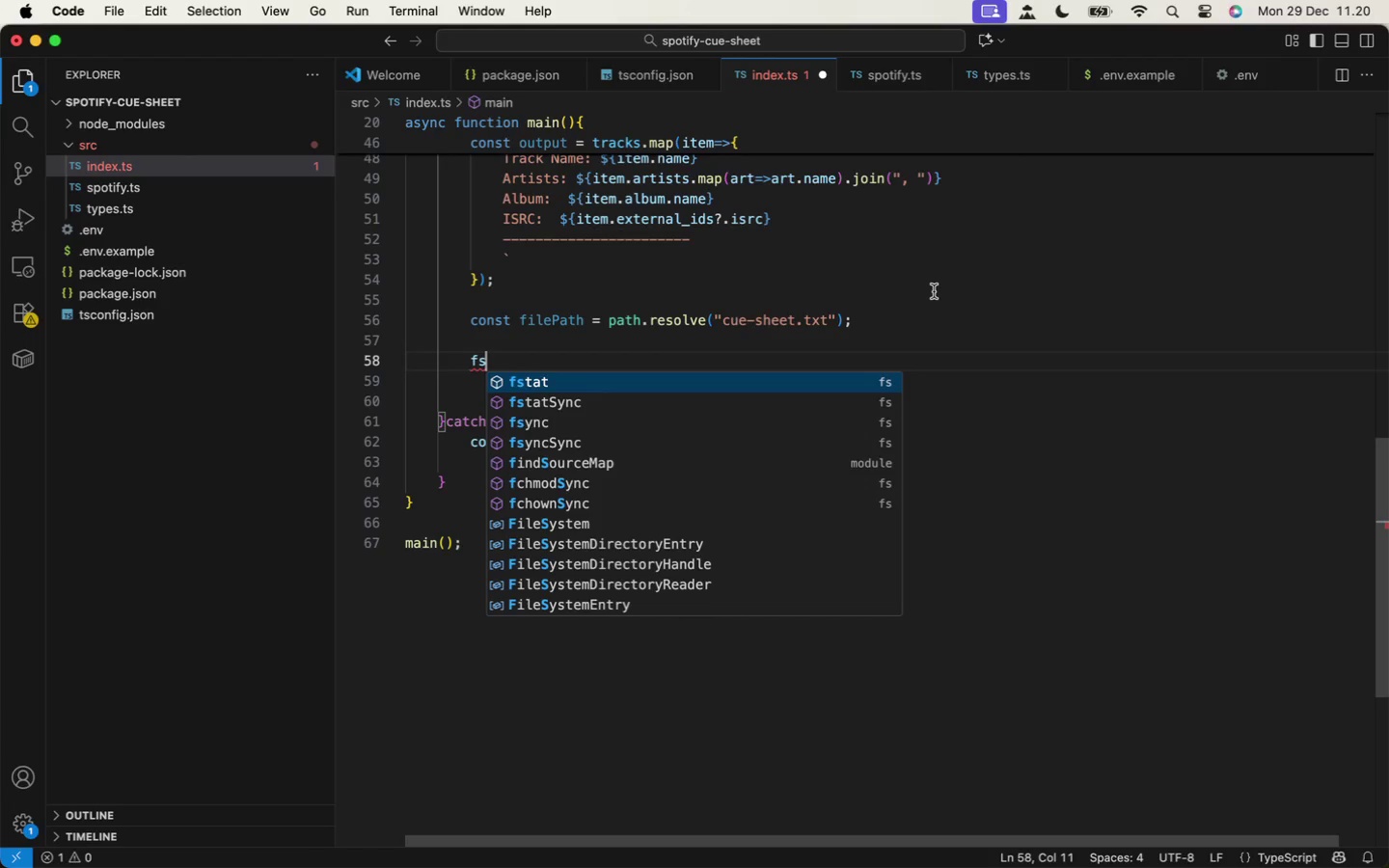 
wait(14.67)
 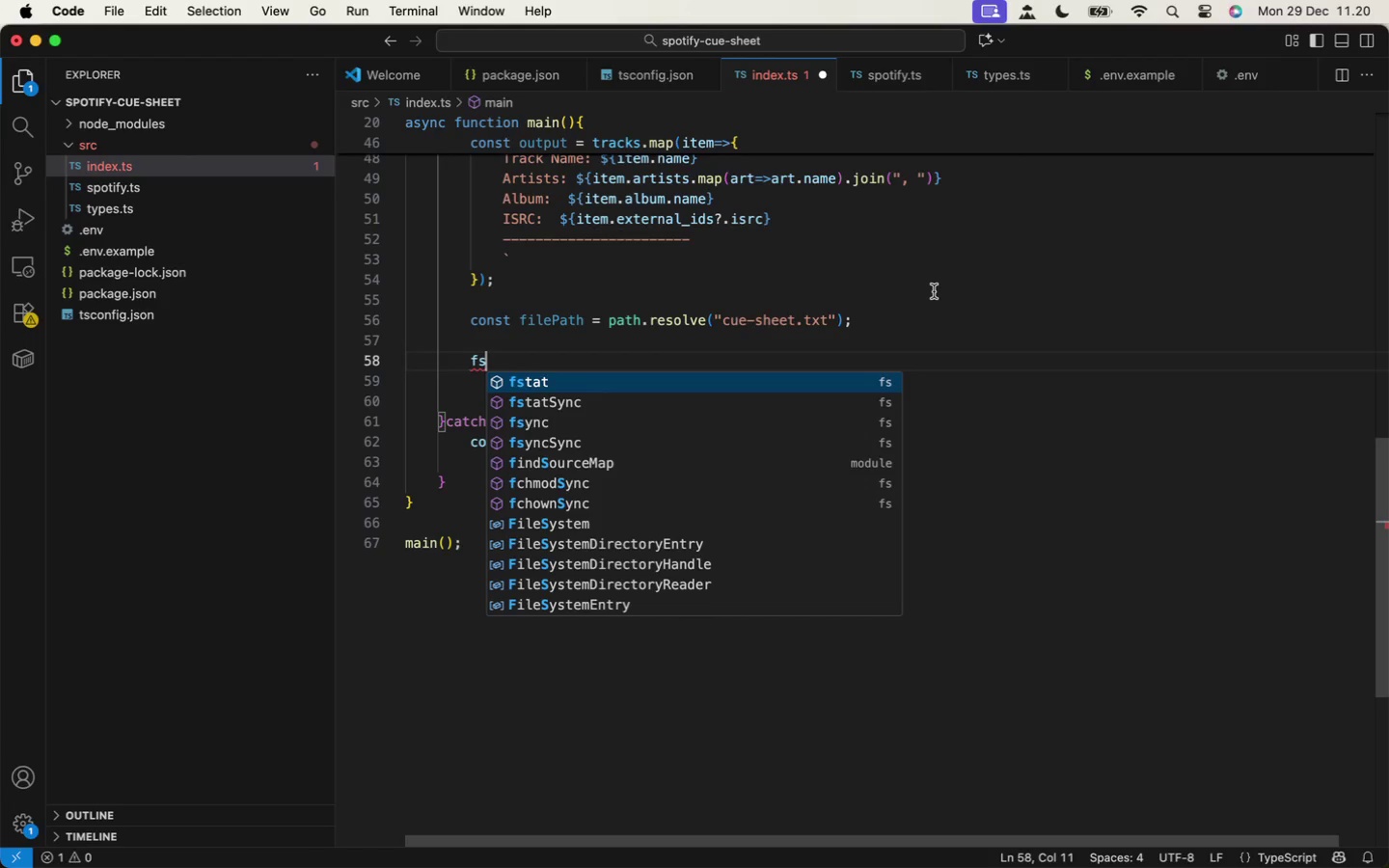 
key(Backspace)
key(Backspace)
type(writeFil)
 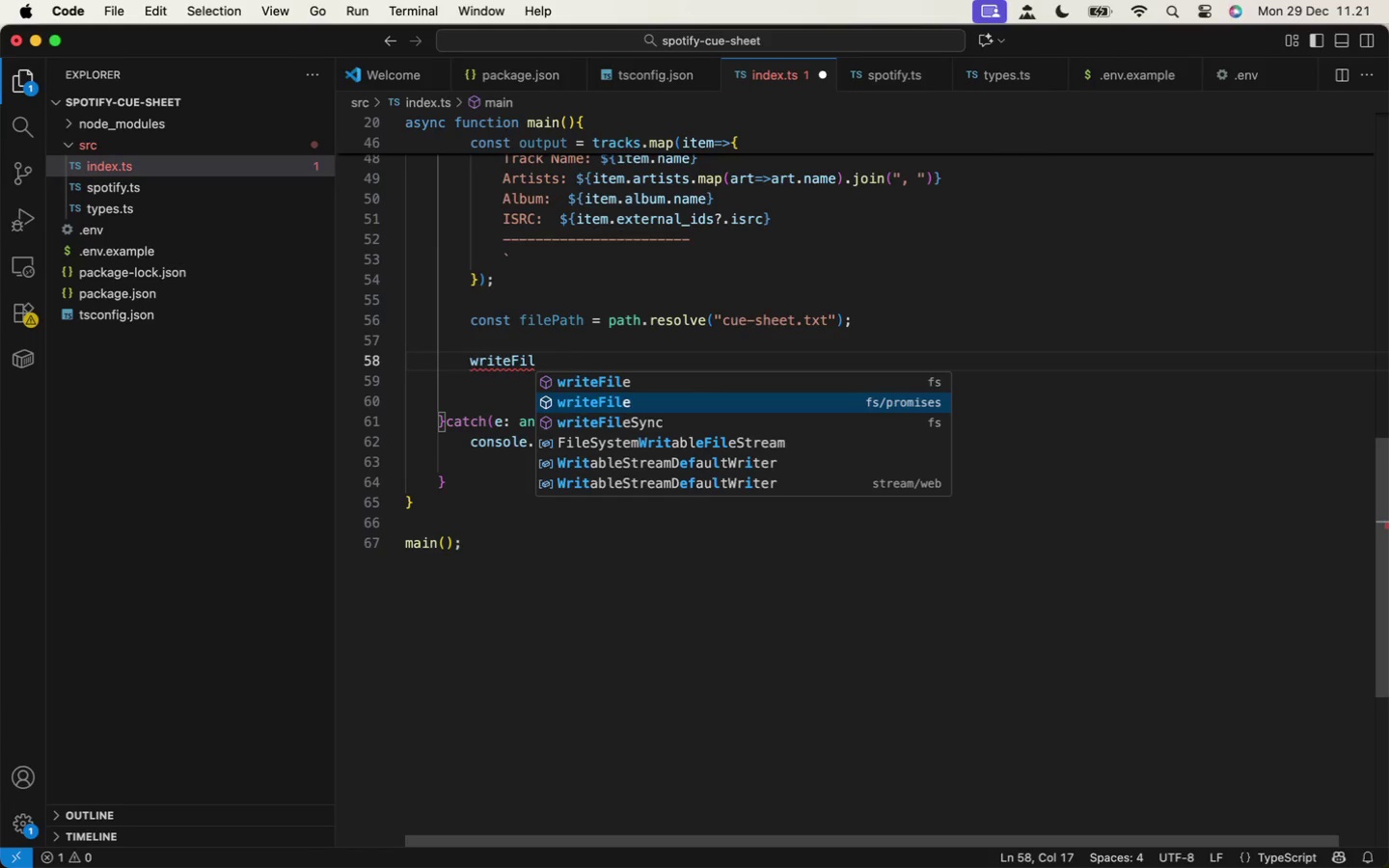 
key(ArrowDown)
 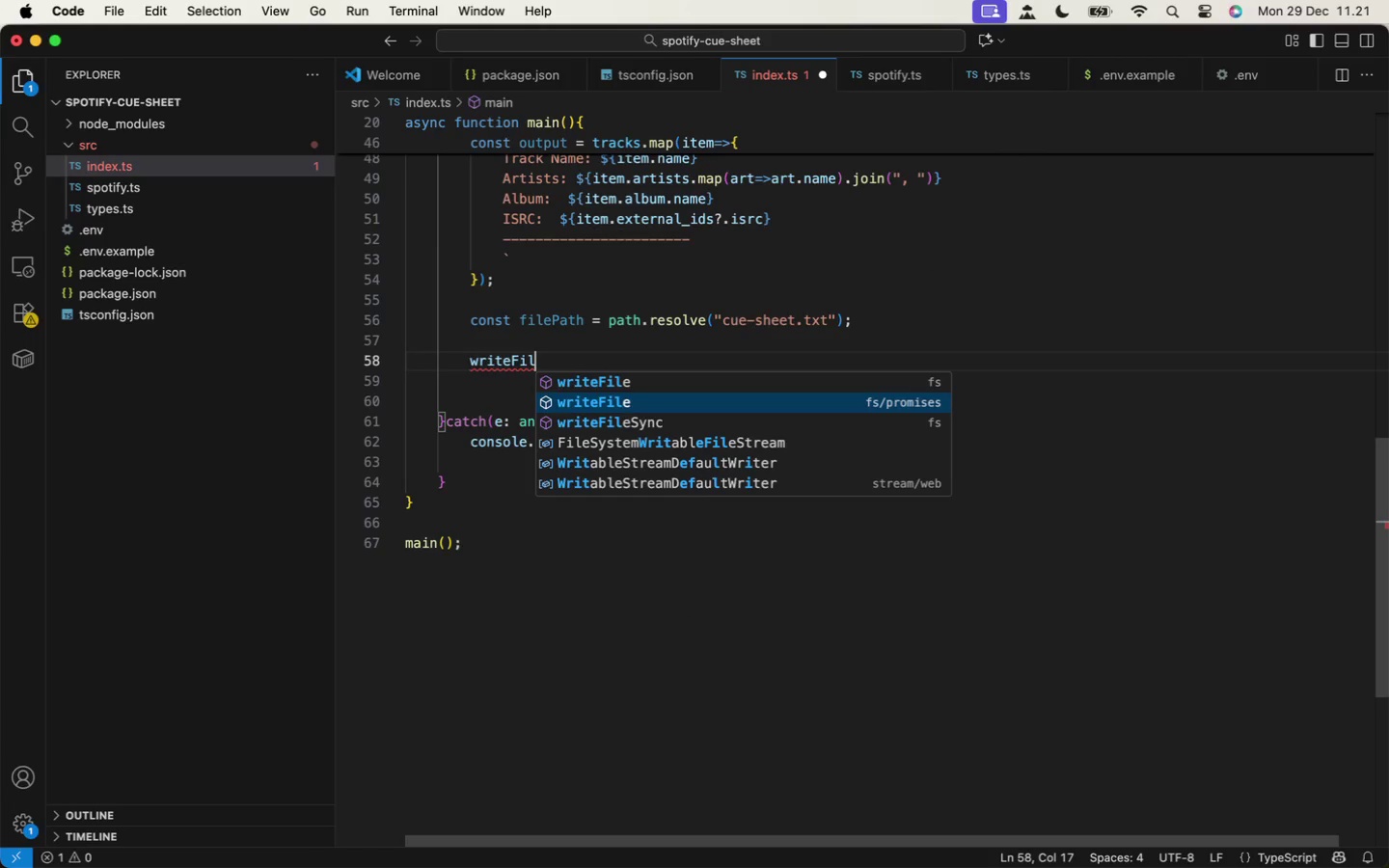 
wait(7.03)
 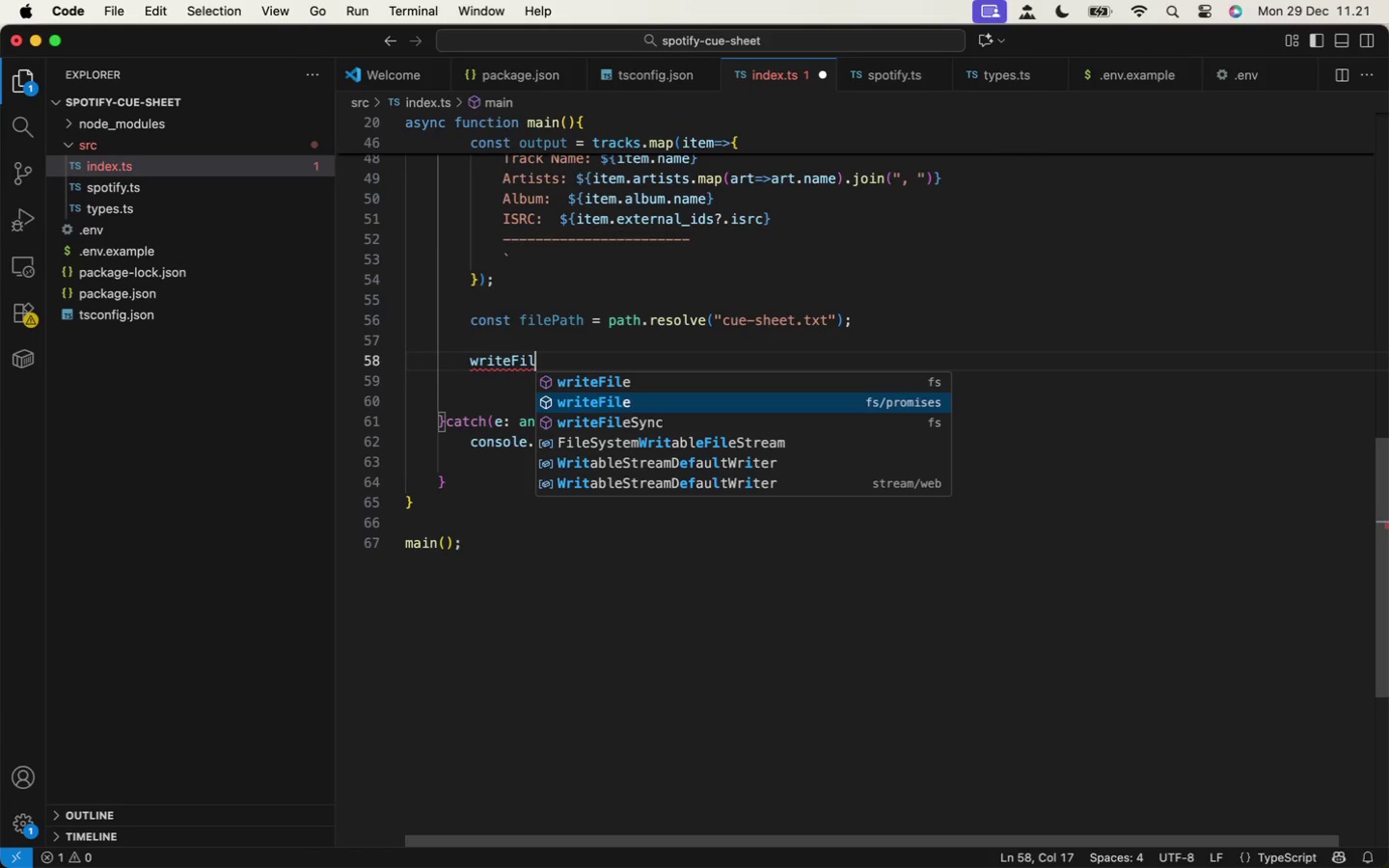 
key(ArrowDown)
 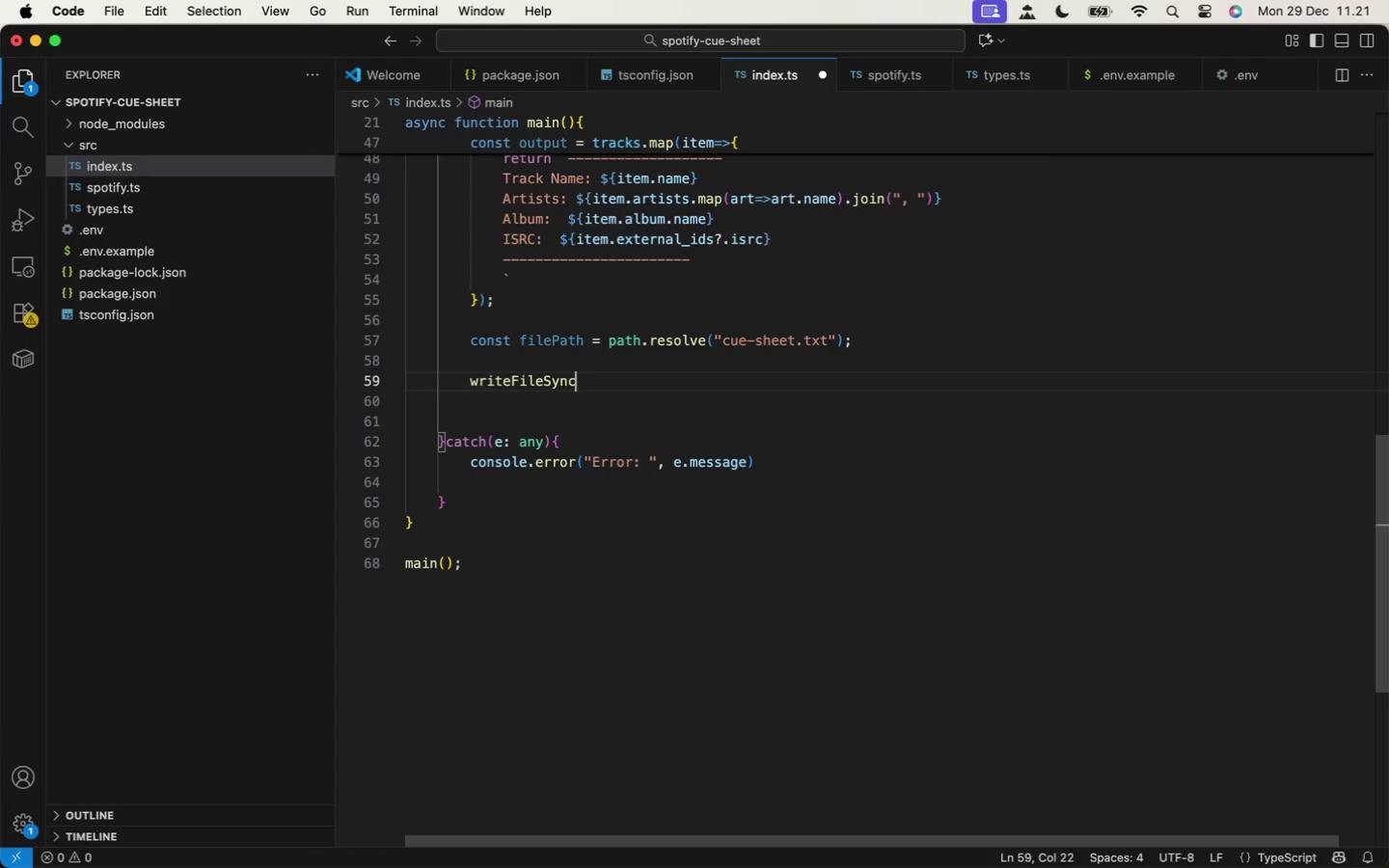 
key(Enter)
 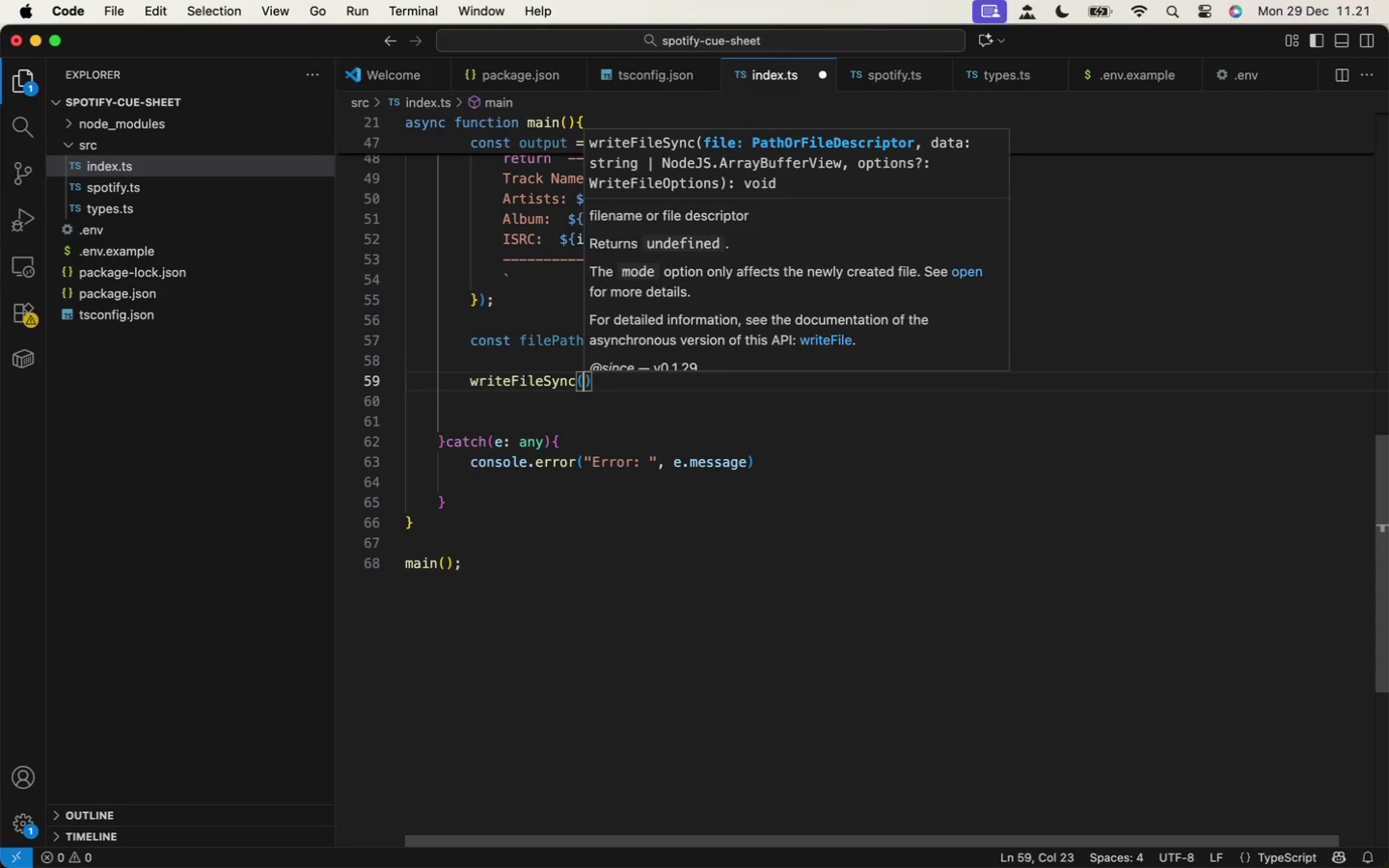 
key(Shift+9)
 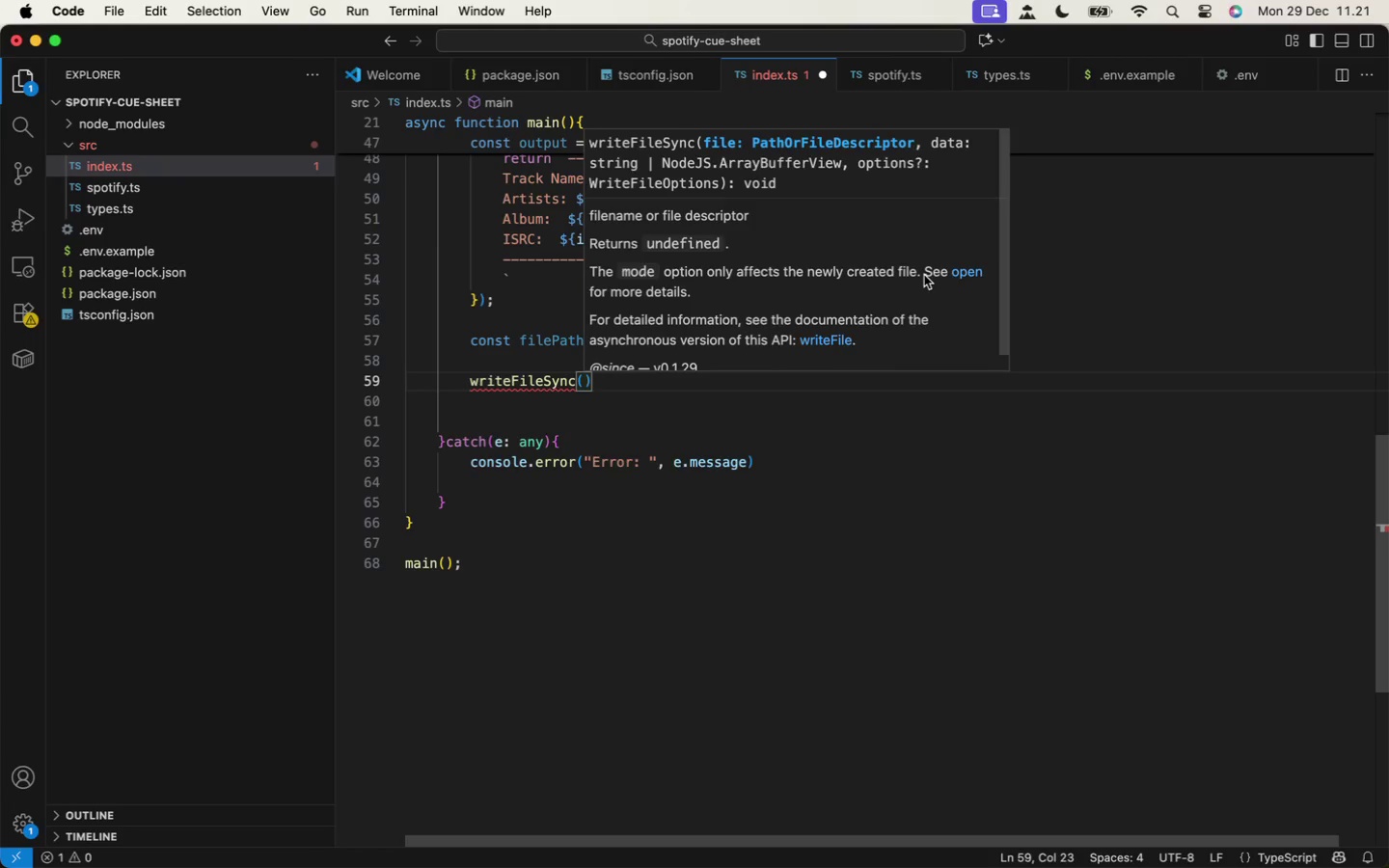 
type(fi)
 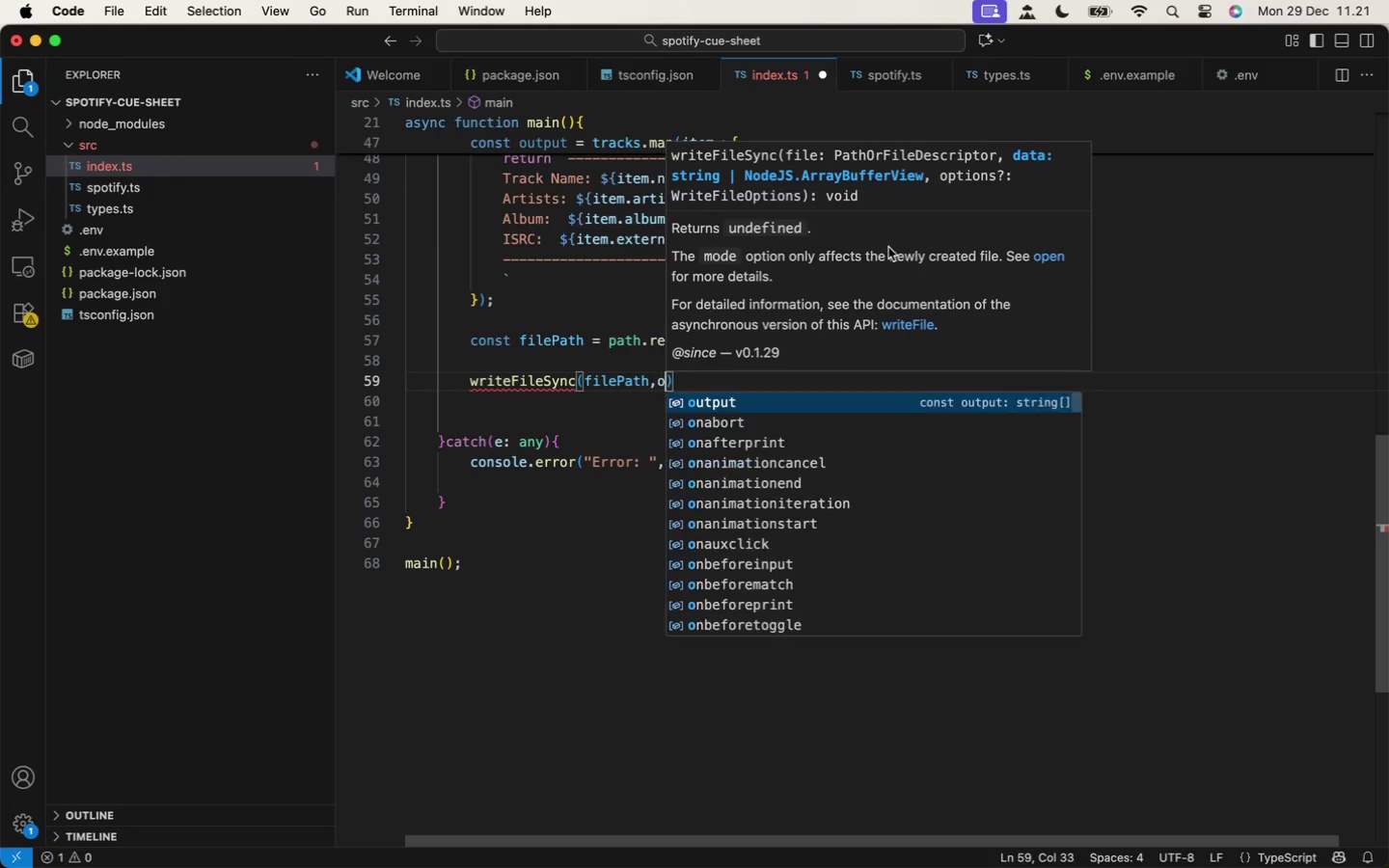 
key(Enter)
 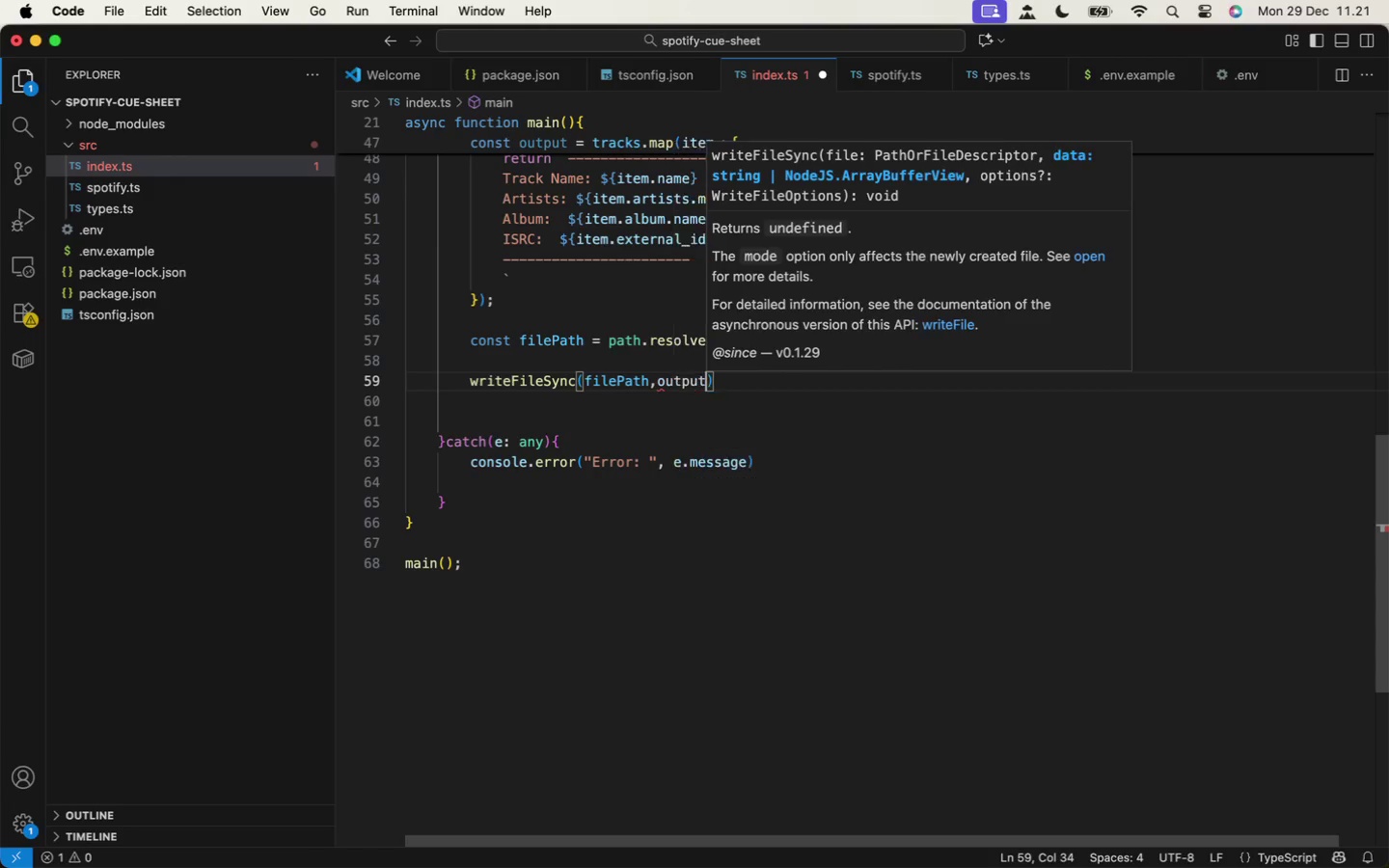 
key(Comma)
 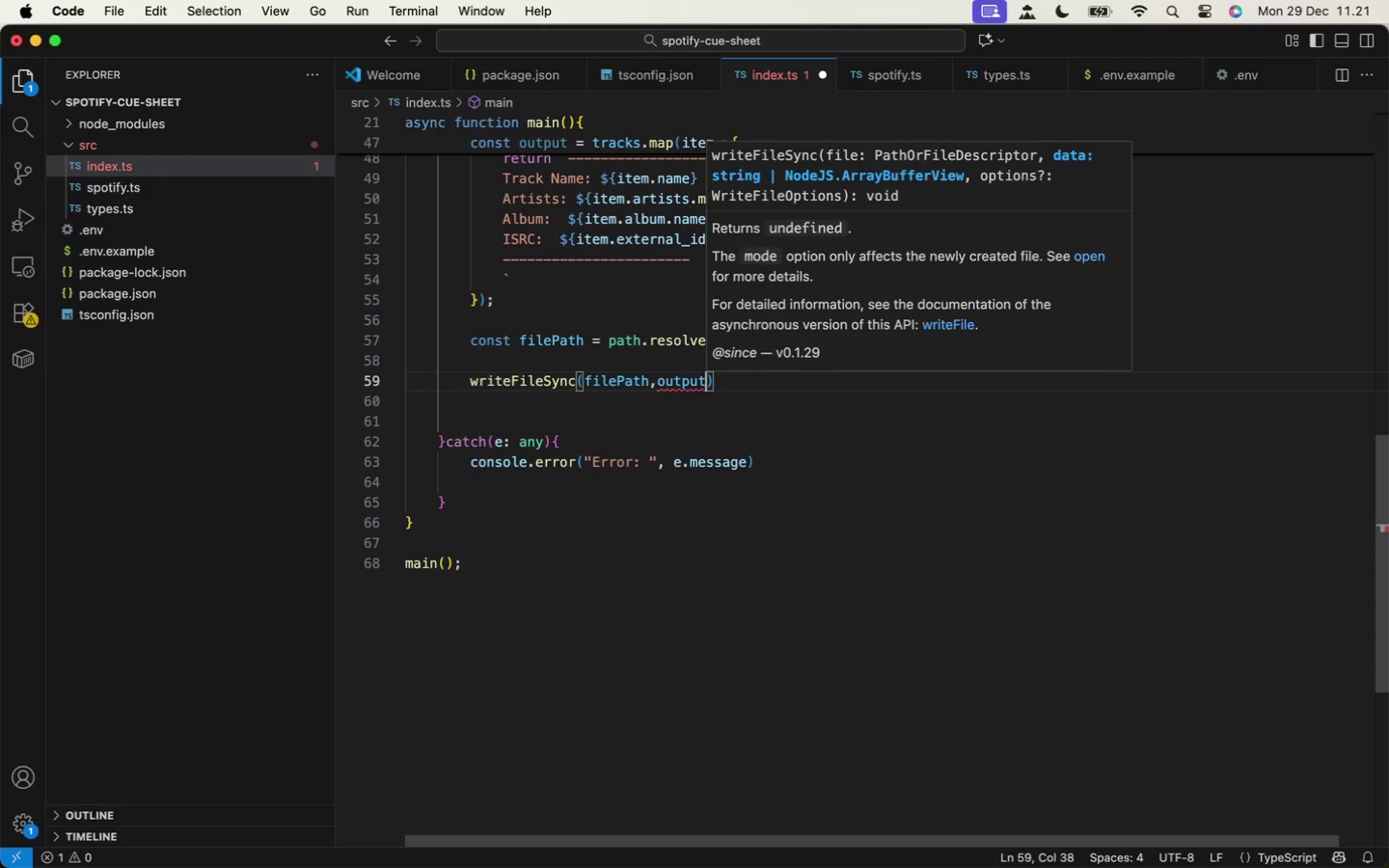 
key(O)
 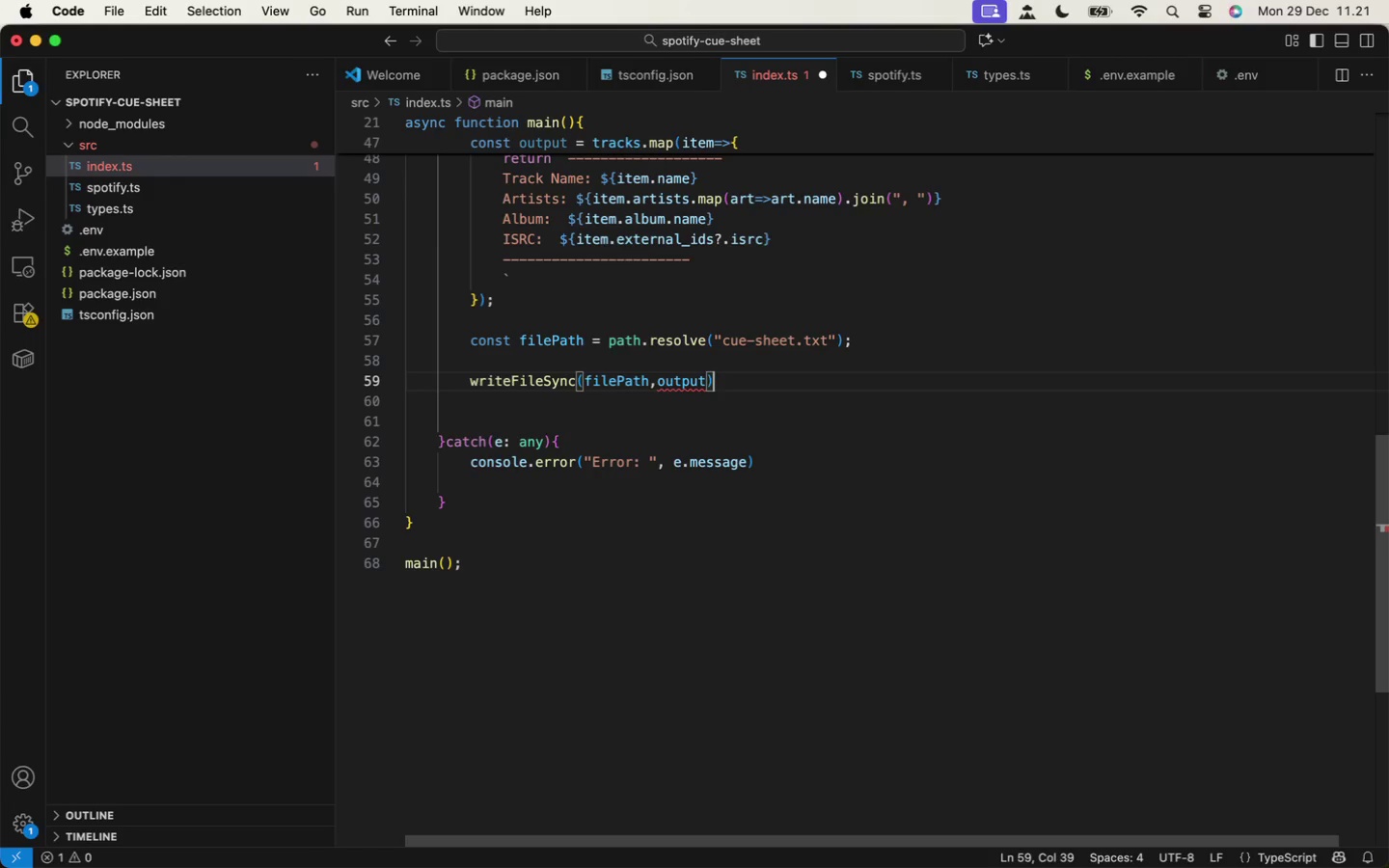 
key(U)
 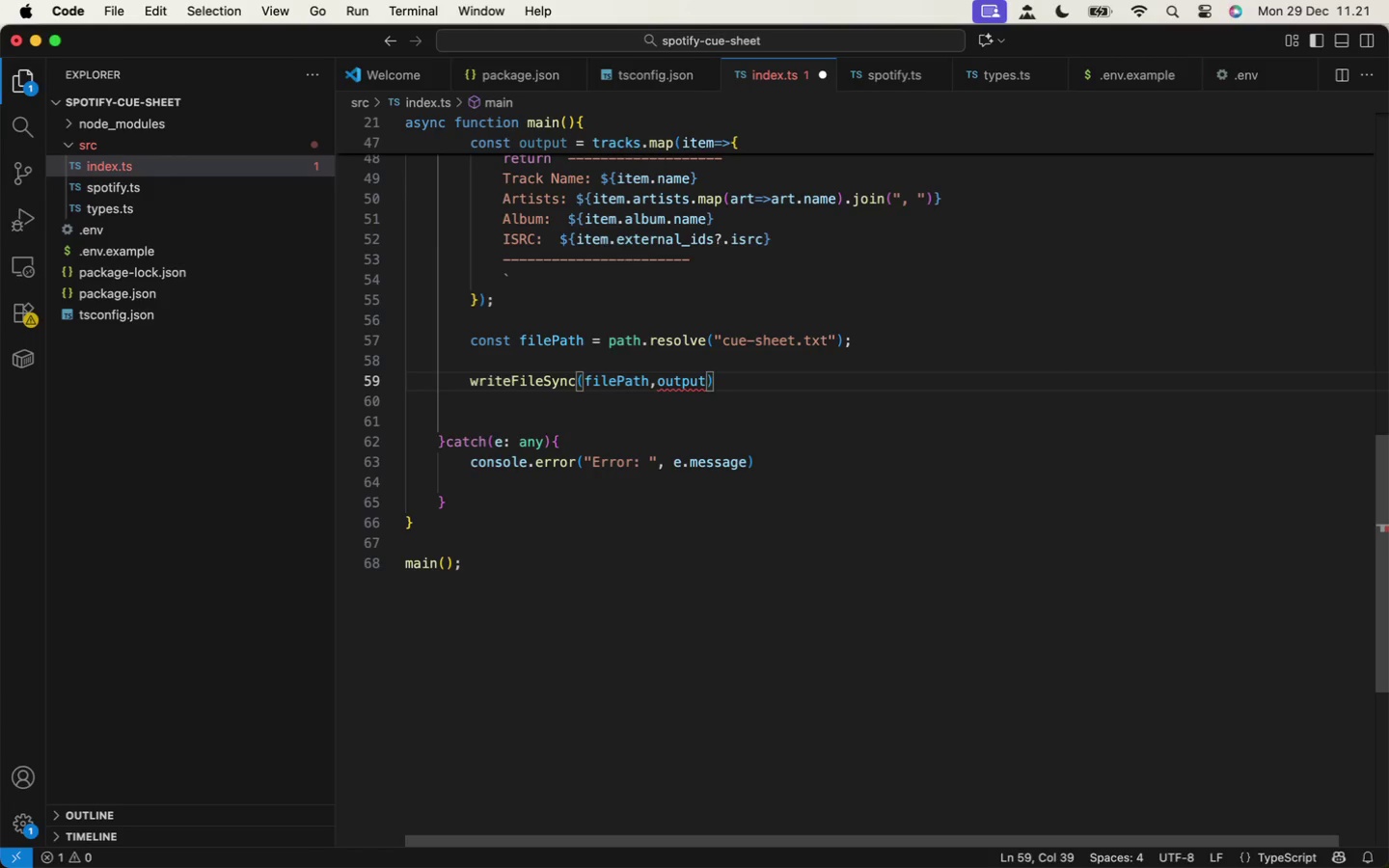 
key(Enter)
 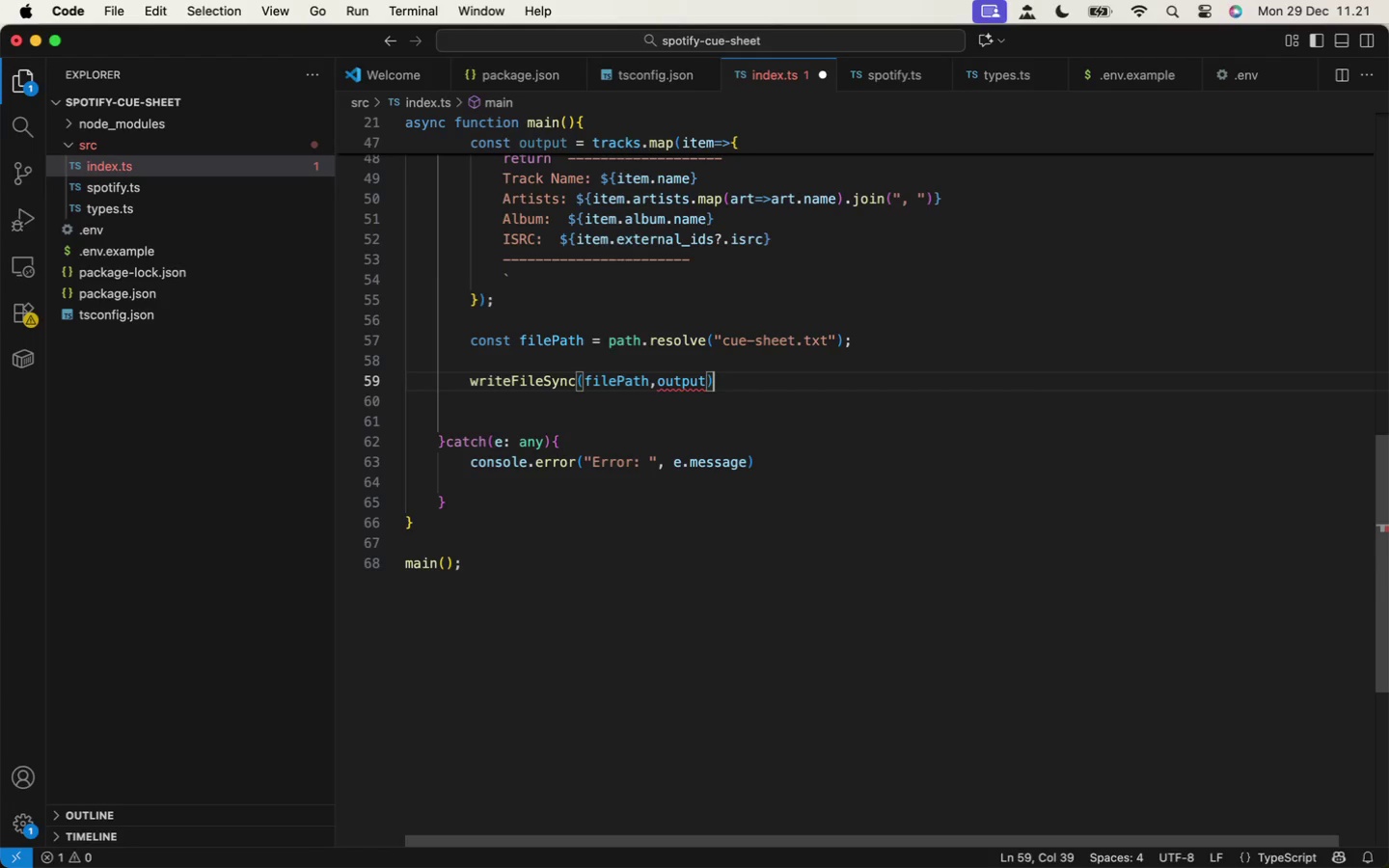 
key(ArrowRight)
 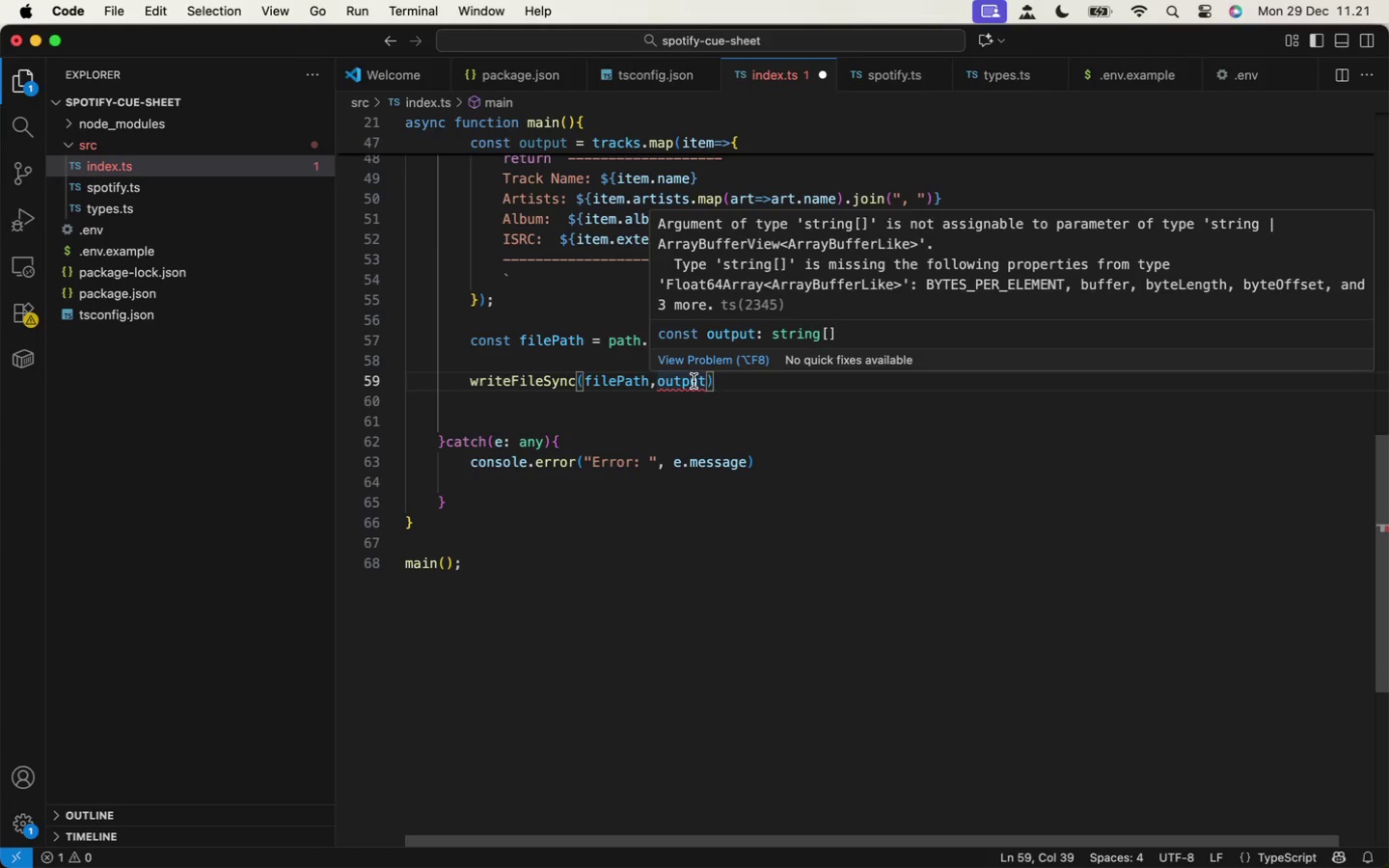 
wait(10.19)
 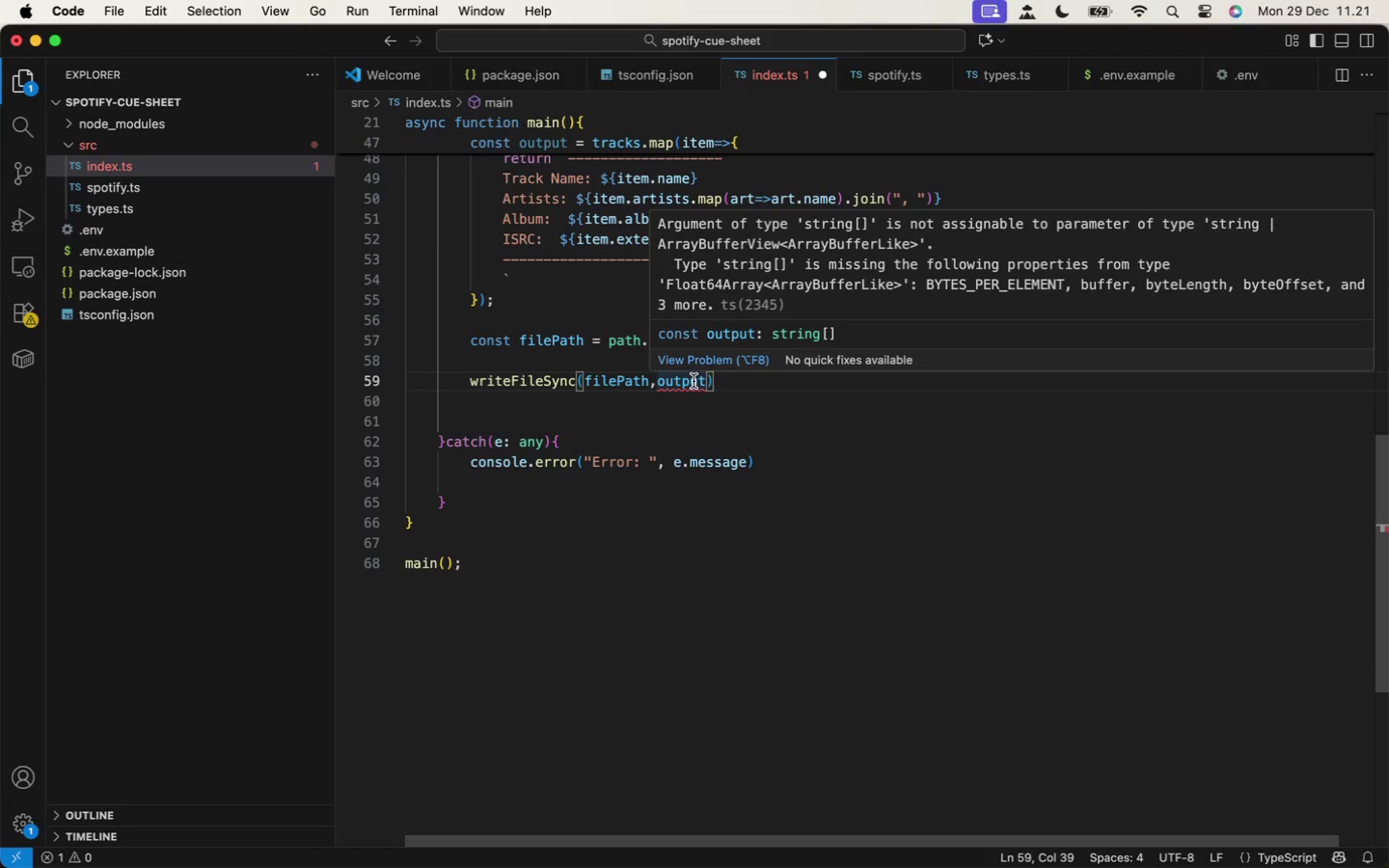 
scroll: coordinate [586, 293], scroll_direction: up, amount: 3.0
 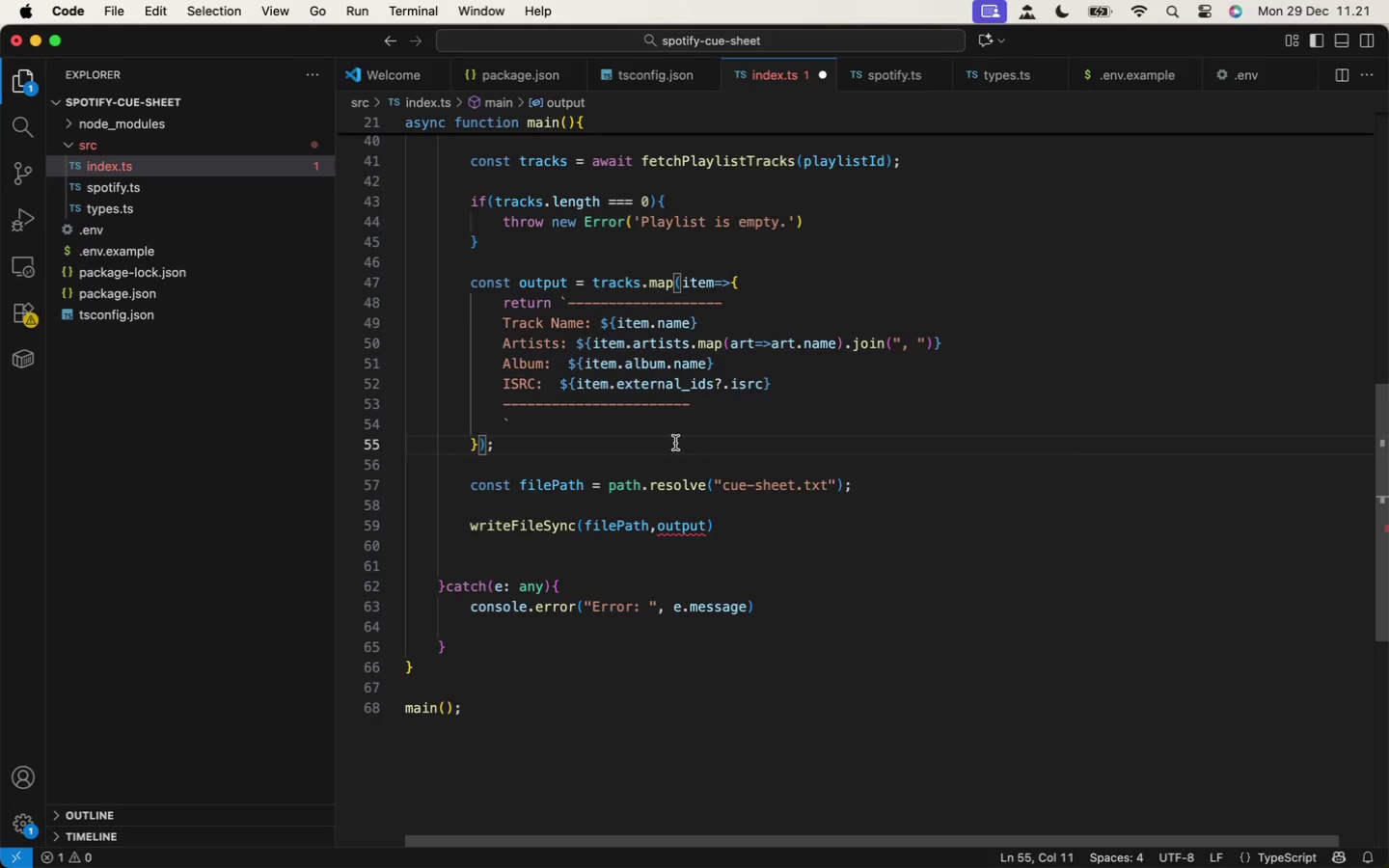 
left_click([487, 446])
 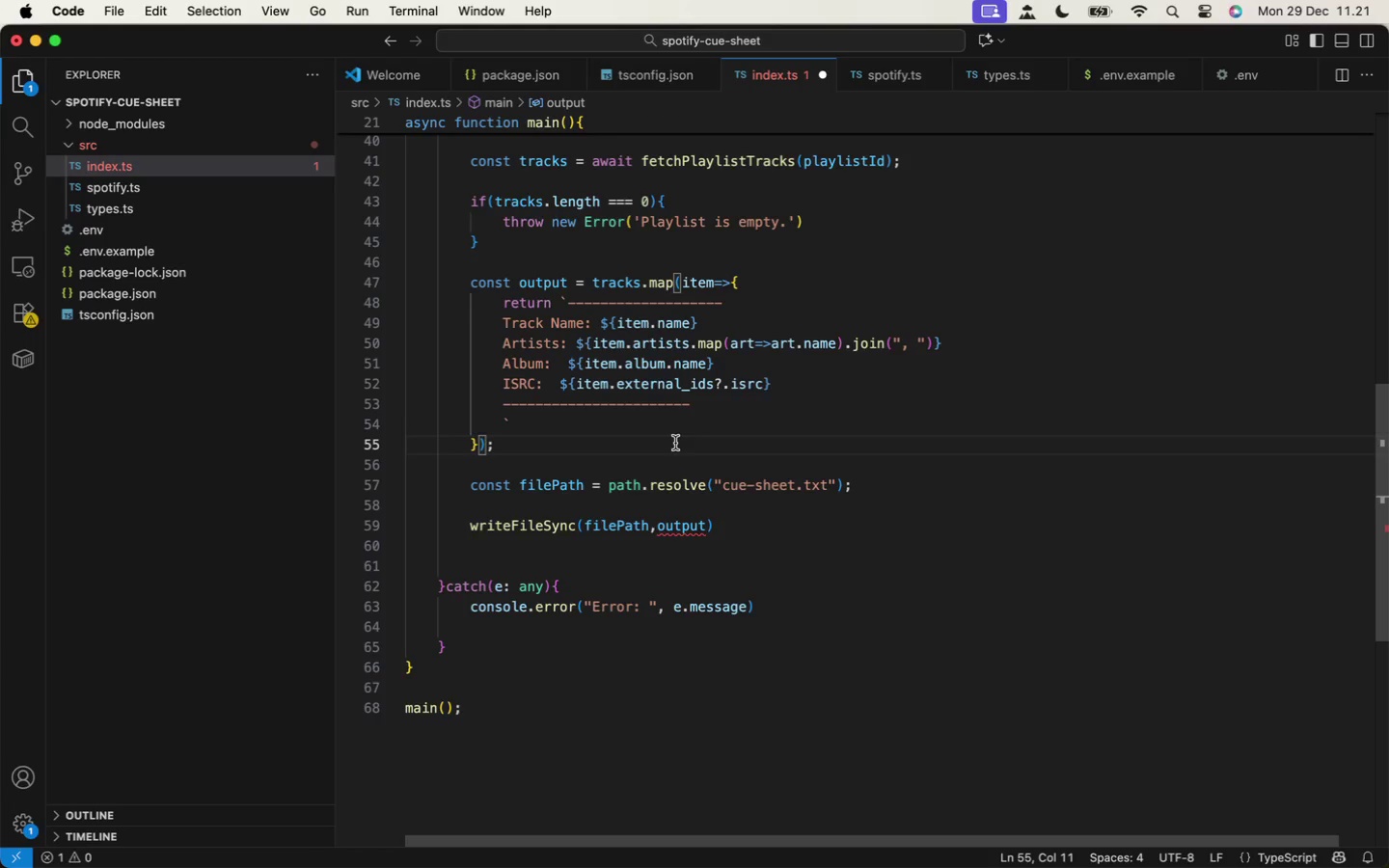 
wait(15.38)
 